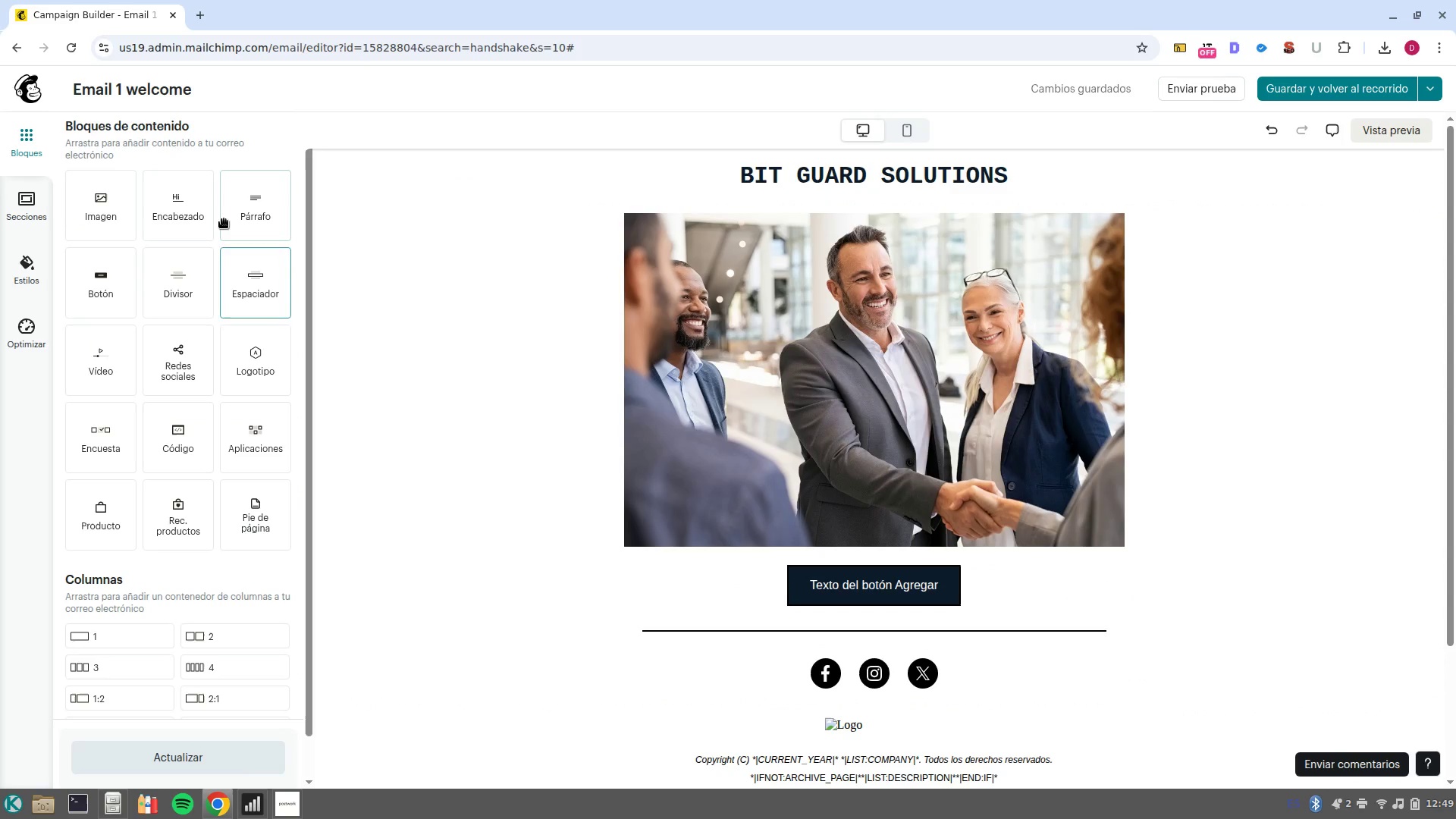 
left_click_drag(start_coordinate=[282, 220], to_coordinate=[890, 567])
 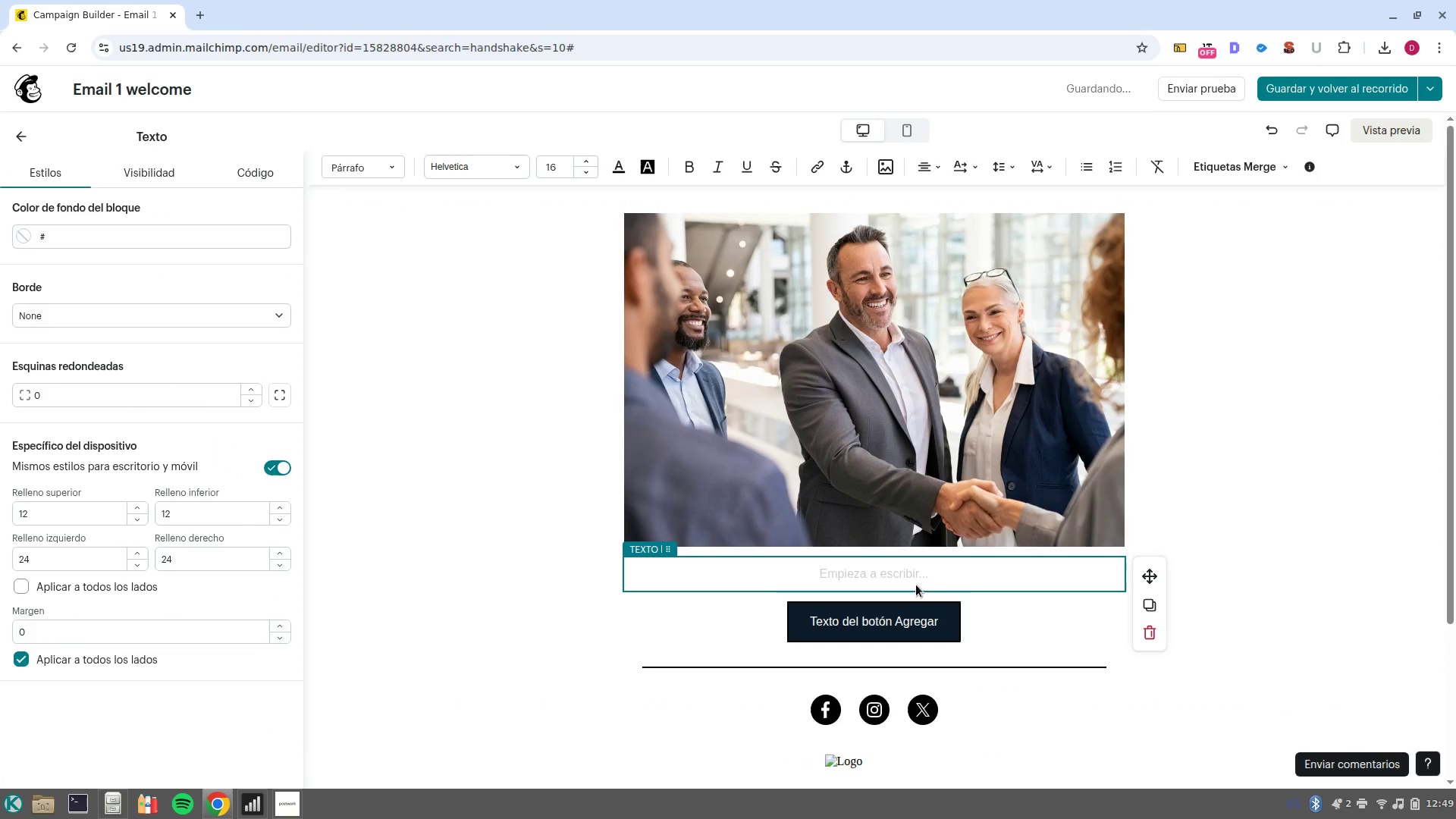 
type(Hi )
 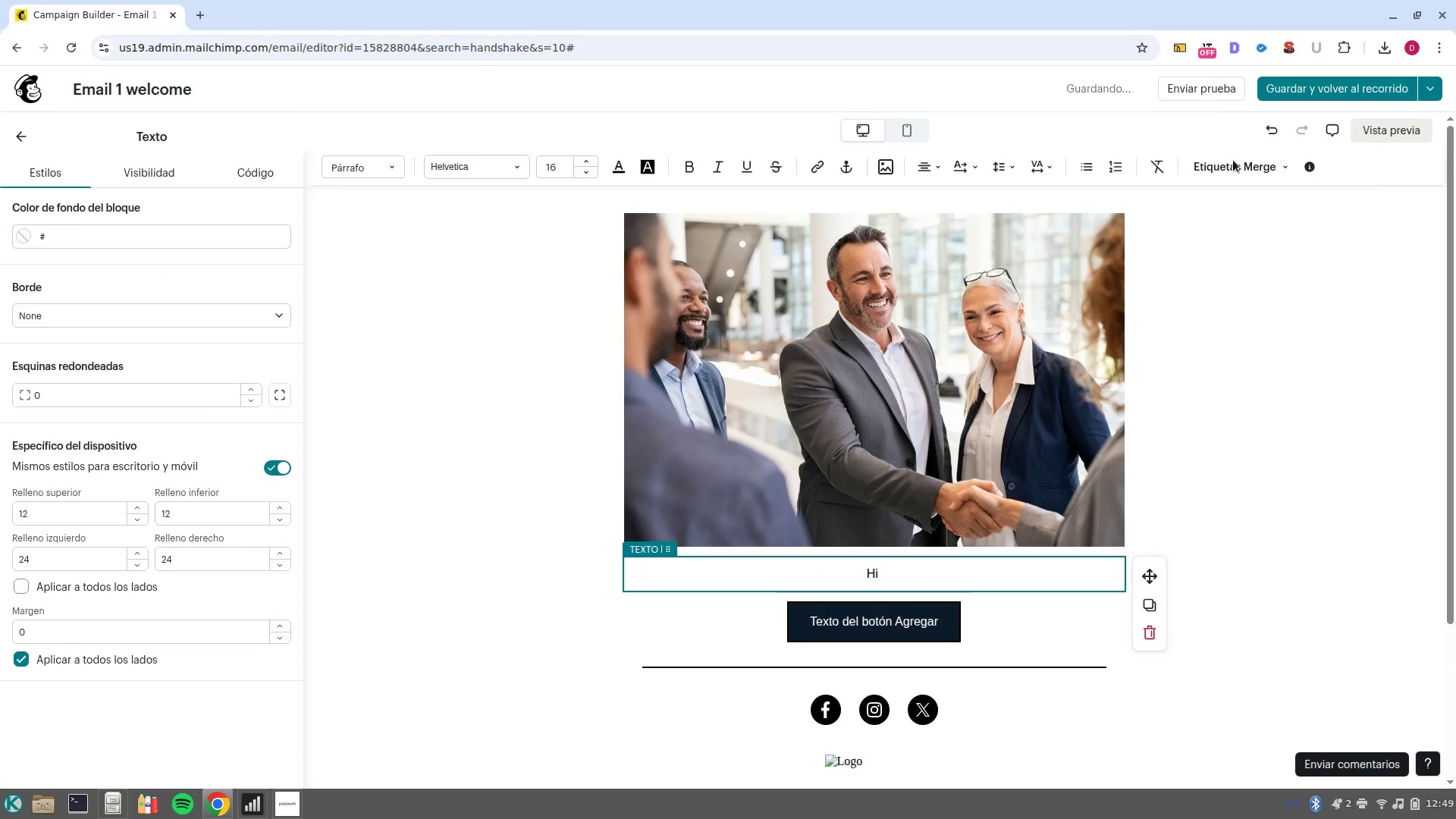 
left_click([1237, 167])
 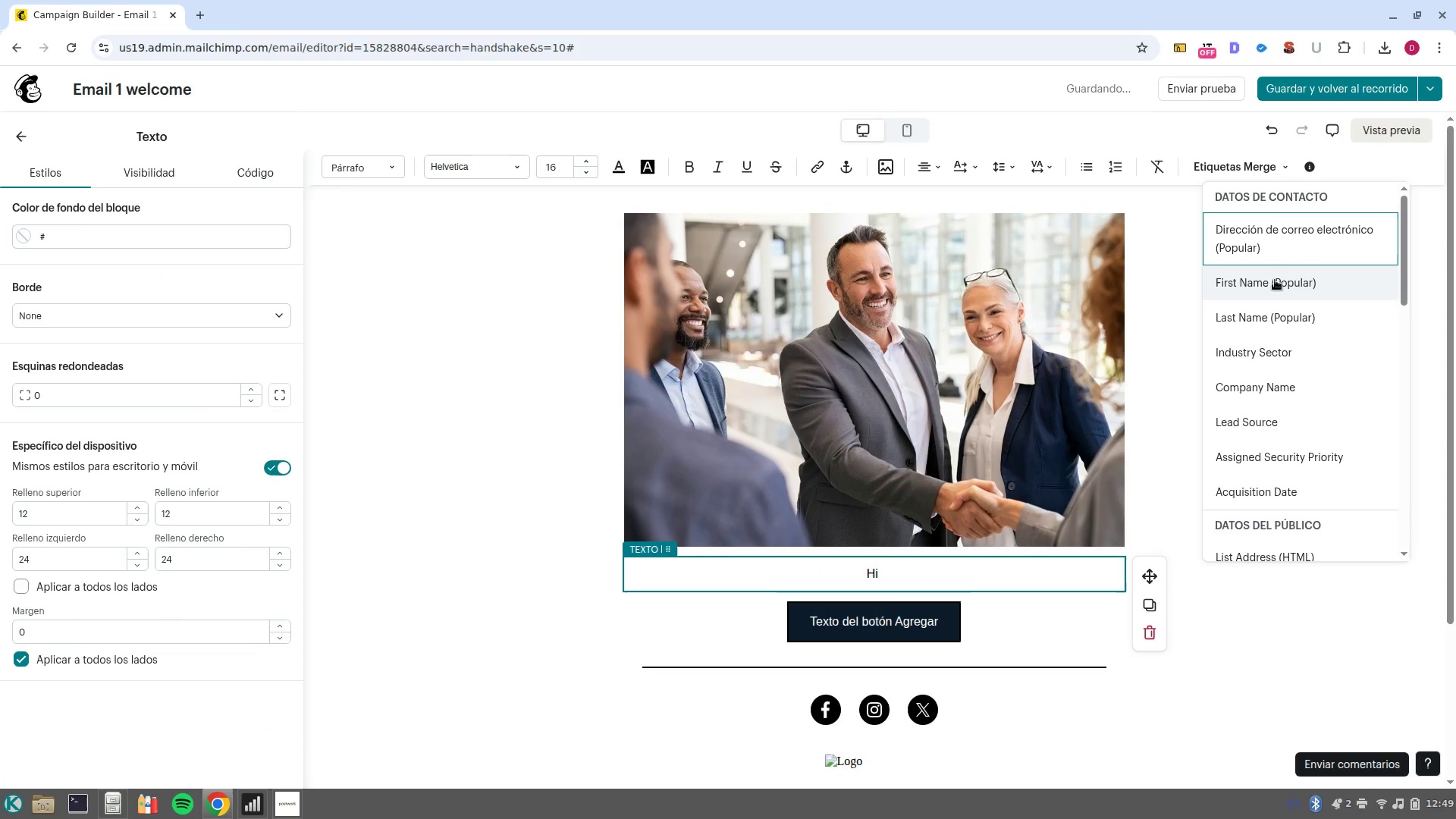 
left_click([1277, 281])
 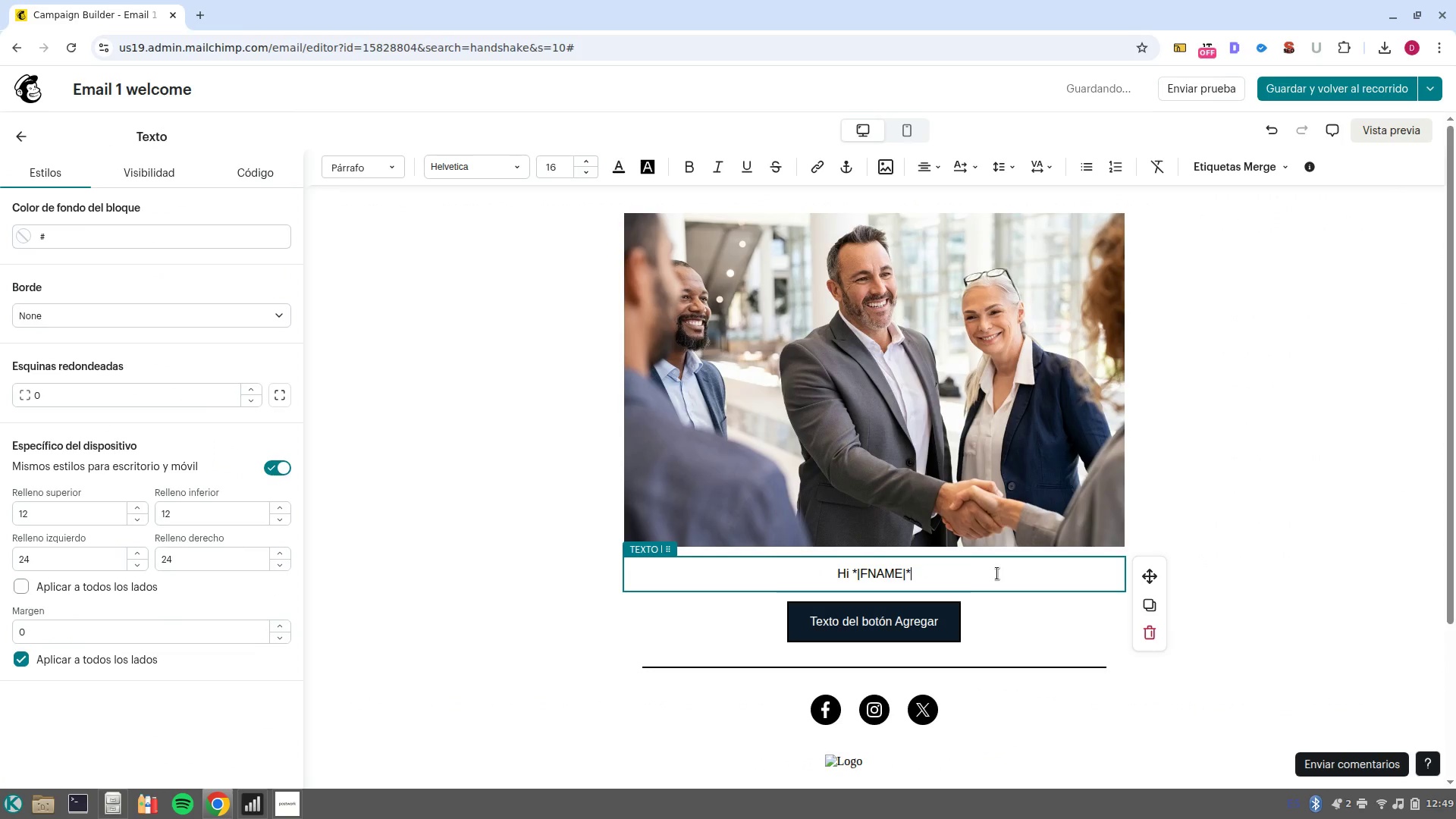 
key(NumpadEnter)
key(NumpadEnter)
type(It was a pleasure meeting you recently)
 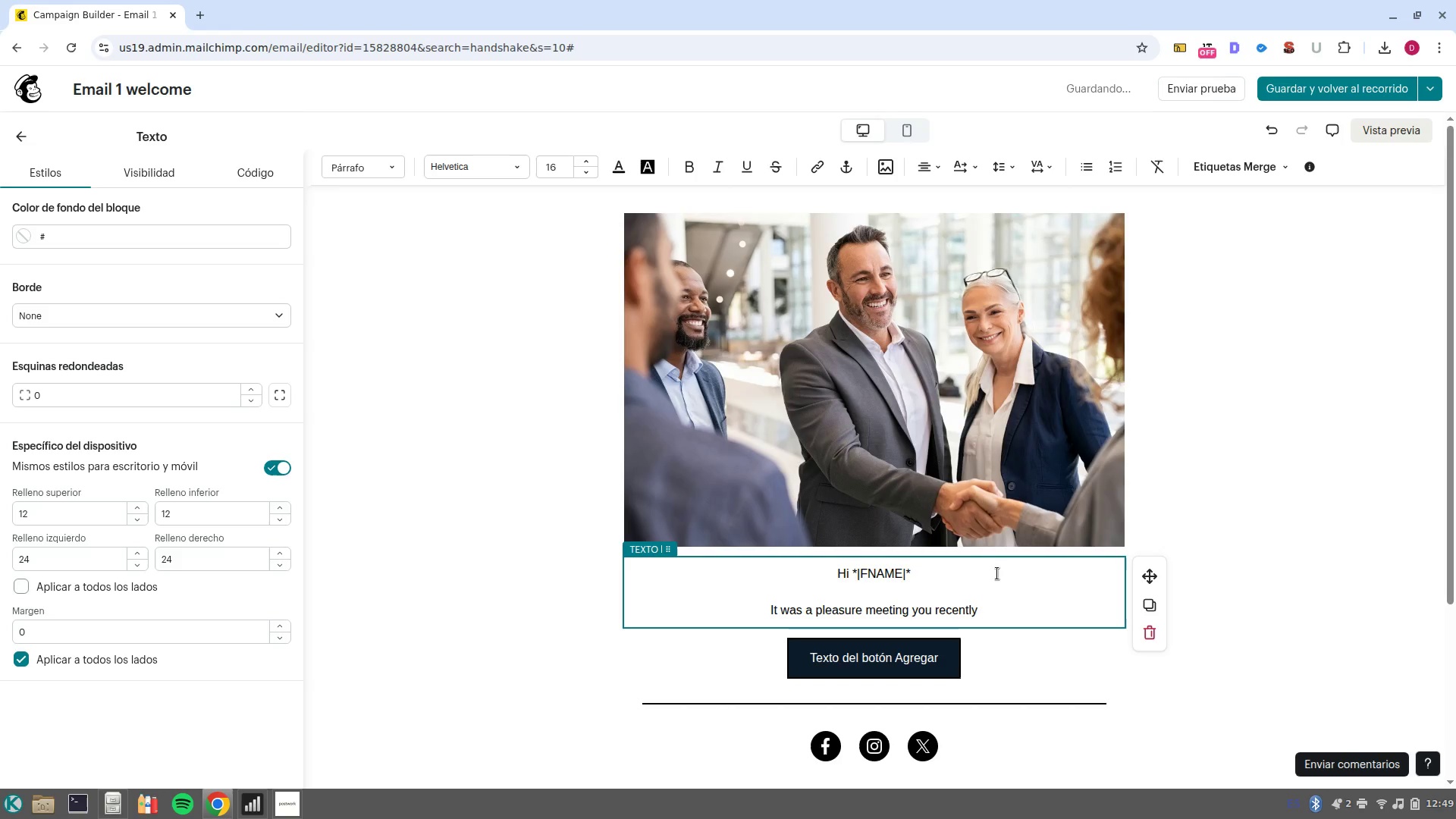 
type(. I noticed your work with )
 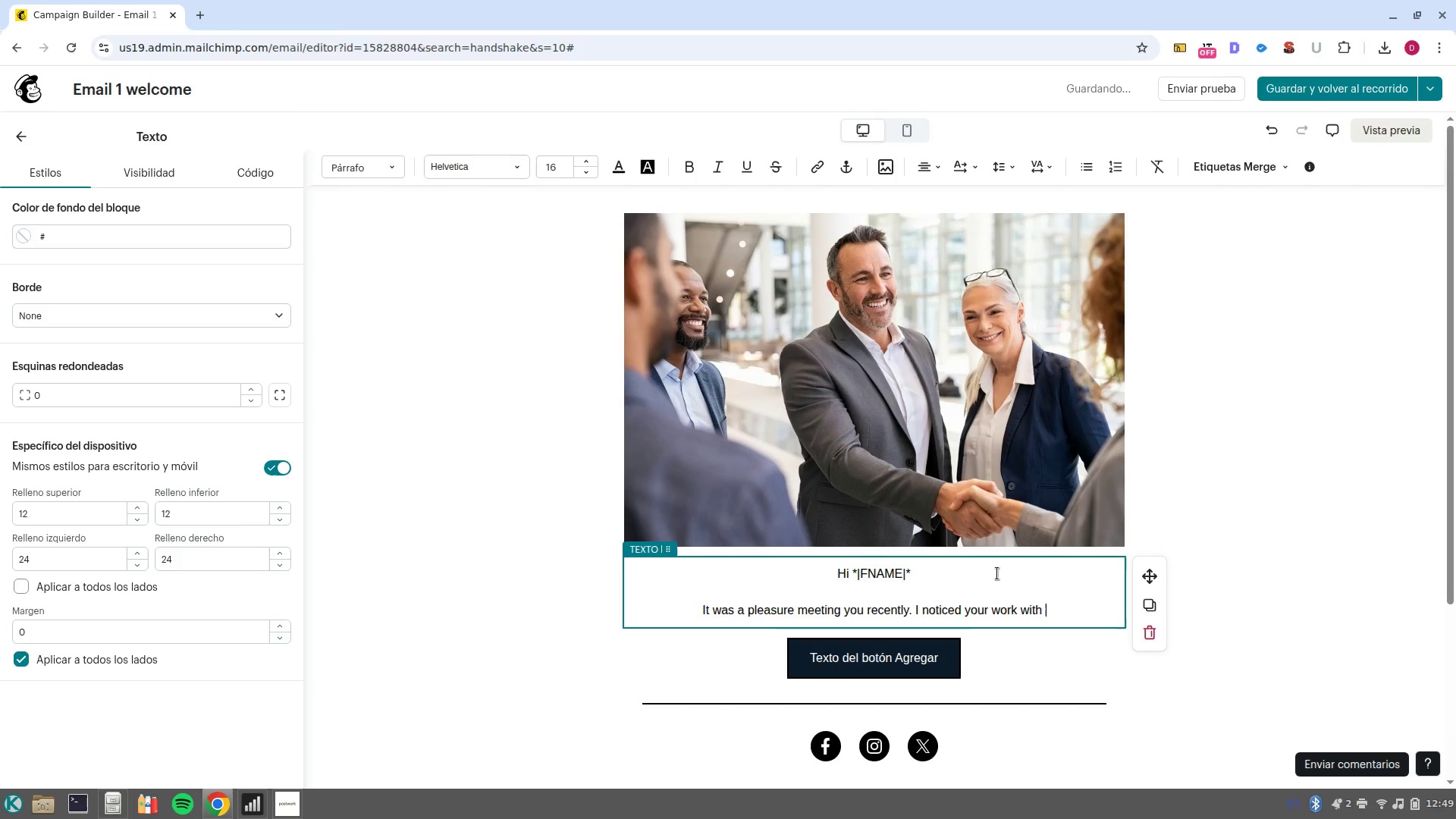 
left_click([1252, 159])
 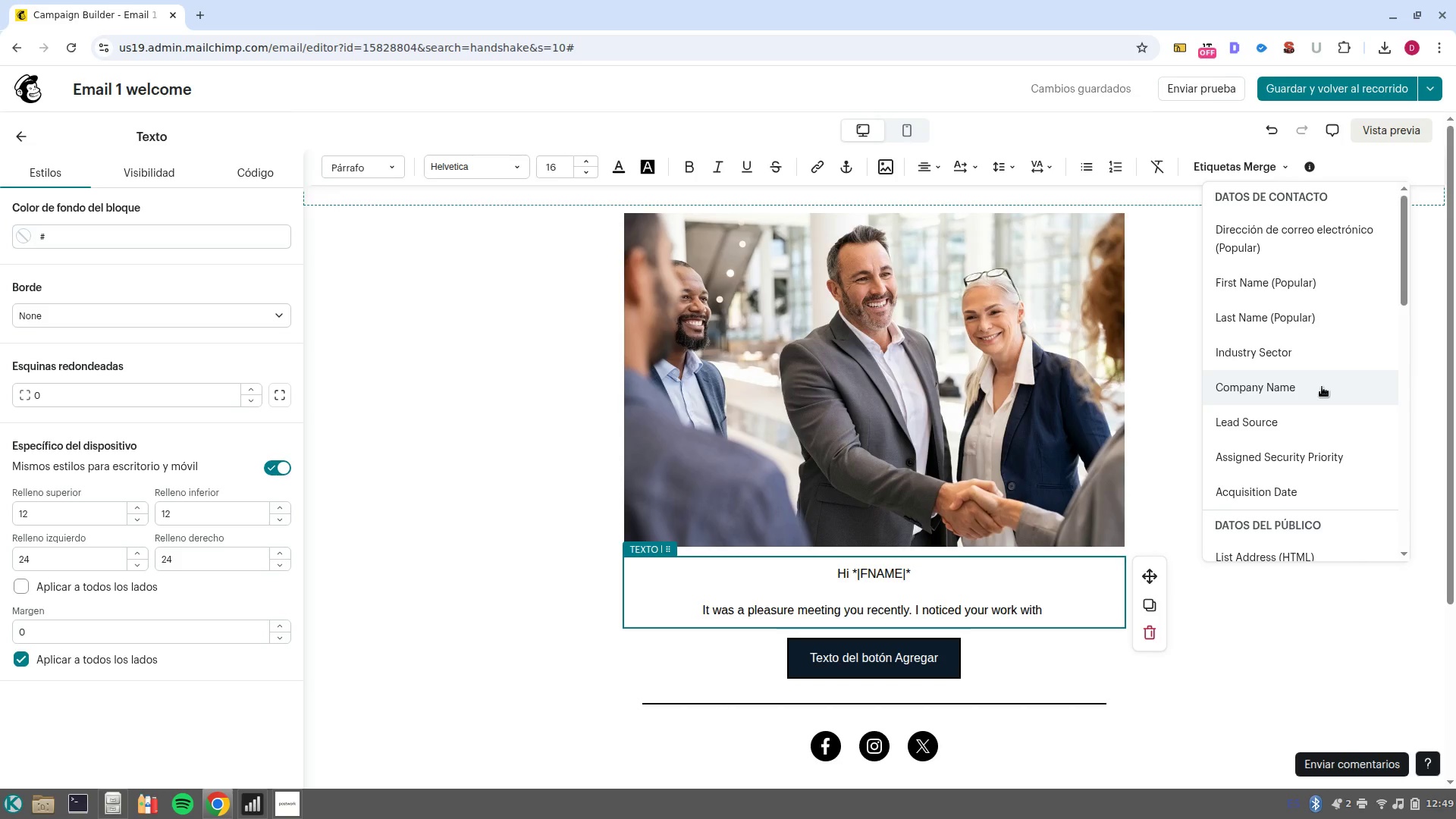 
wait(7.35)
 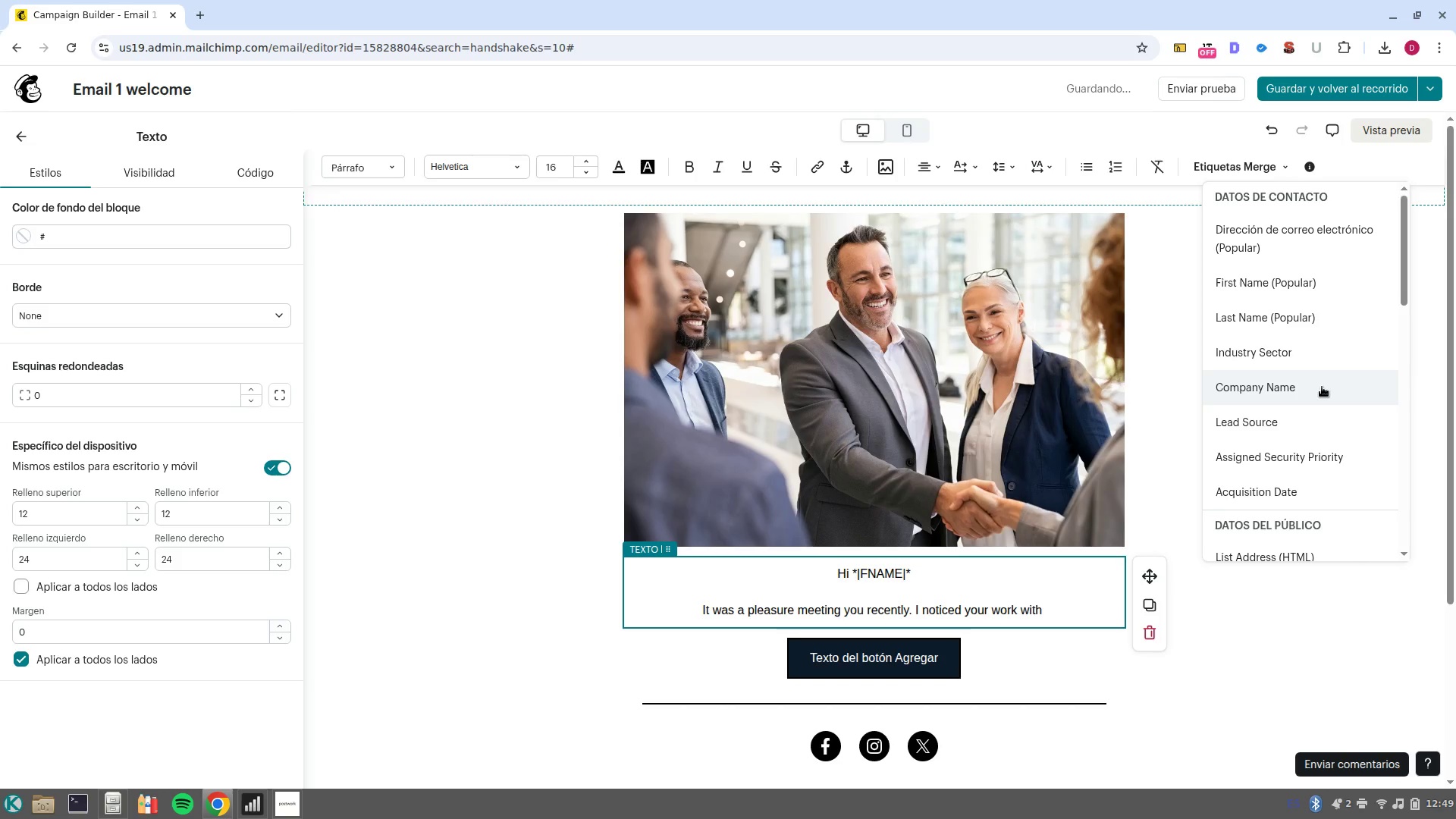 
left_click([1322, 387])
 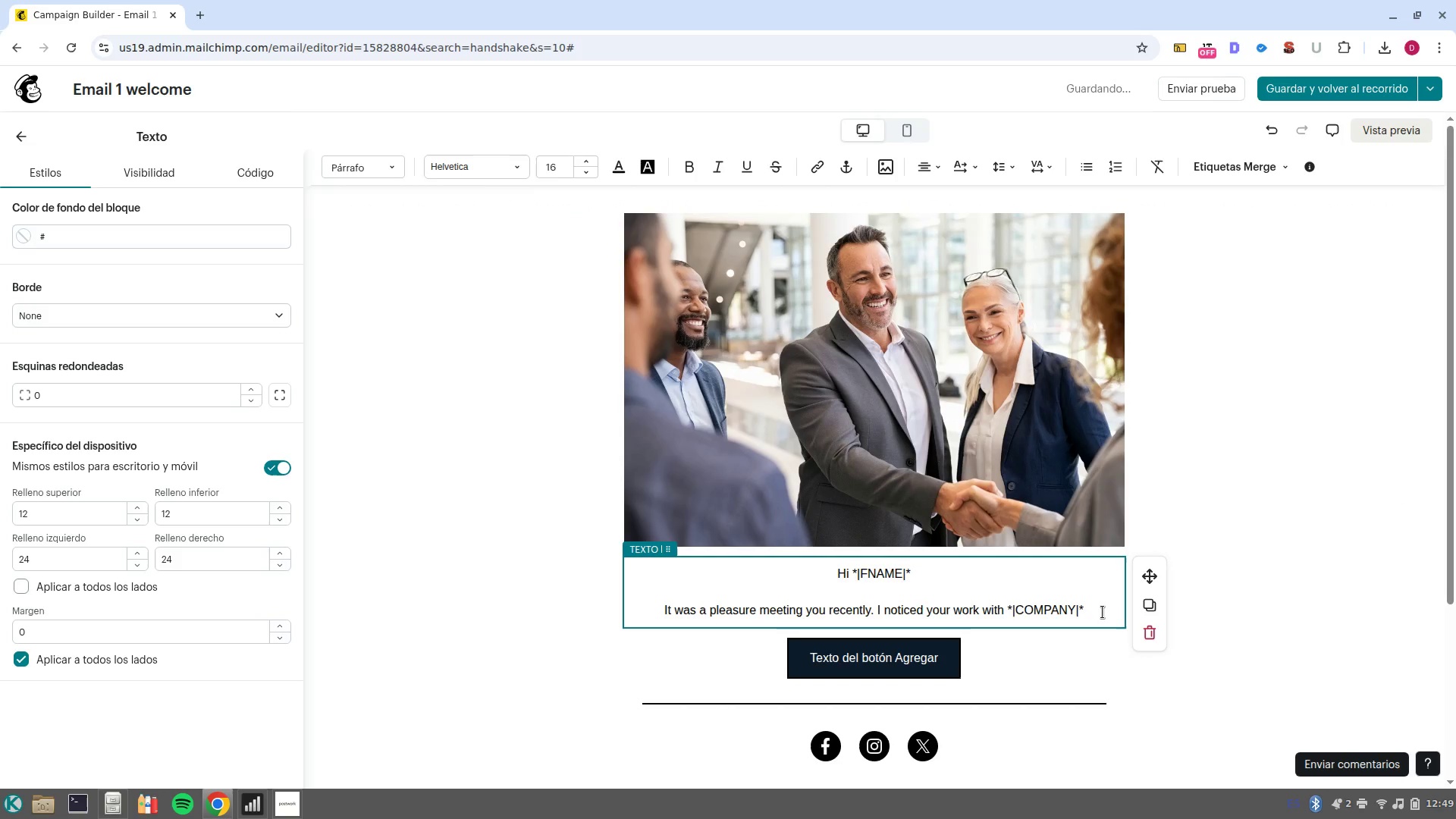 
type( and wanted y)
key(Backspace)
type(to follow up on outr)
key(Backspace)
key(Backspace)
type(r conversato)
key(Backspace)
type(ion about IT resilience. )
 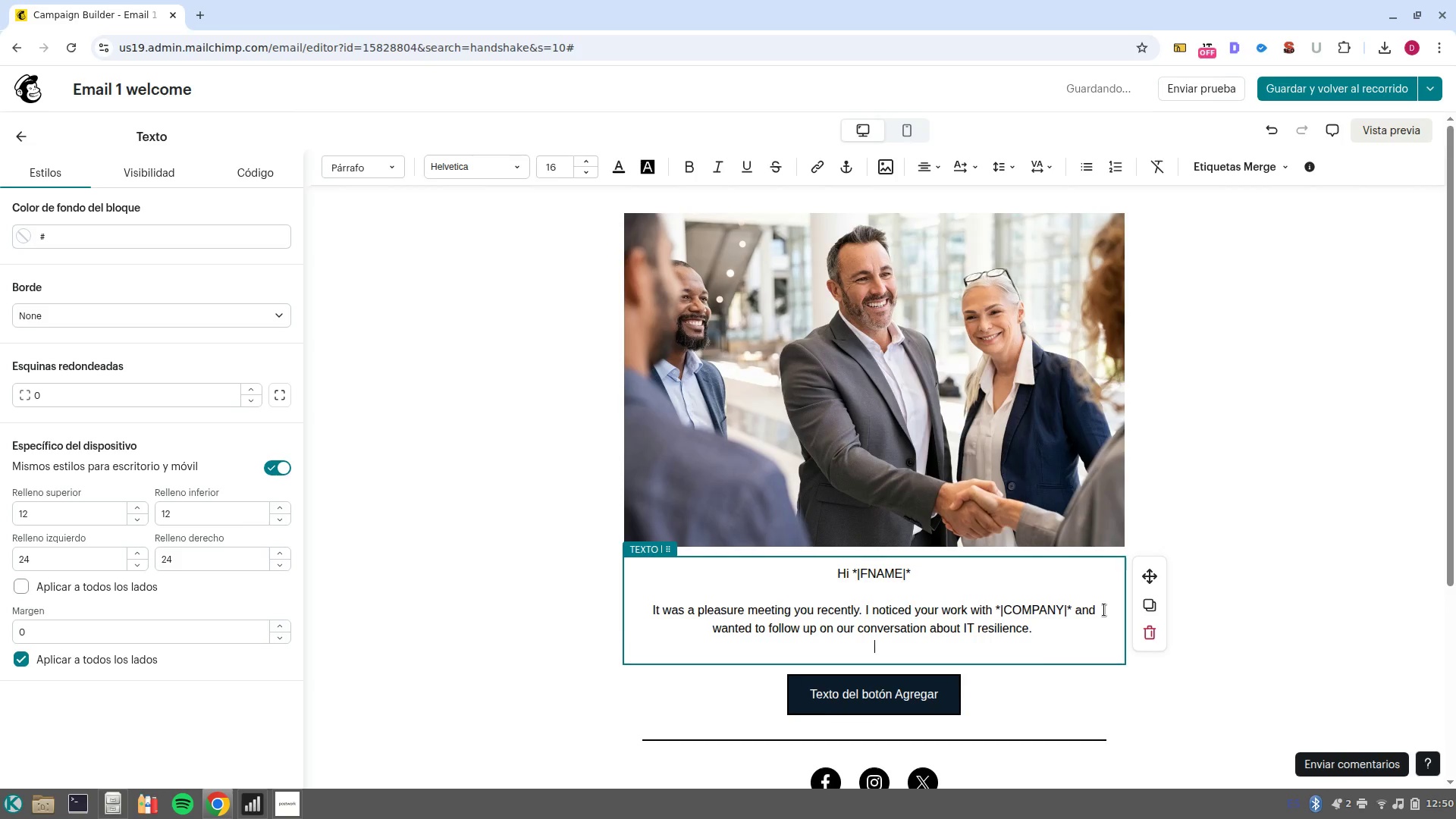 
 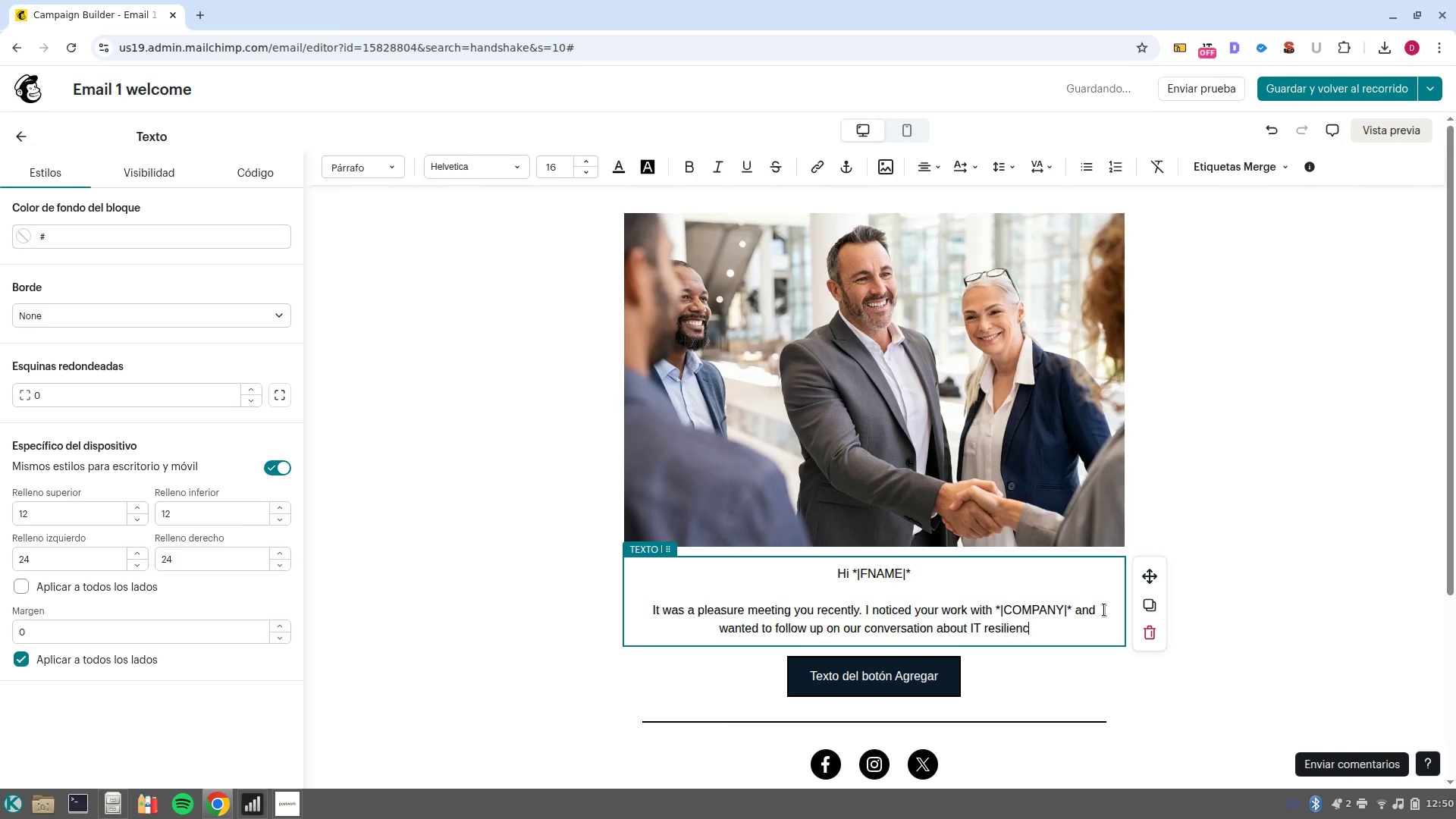 
key(Enter)
 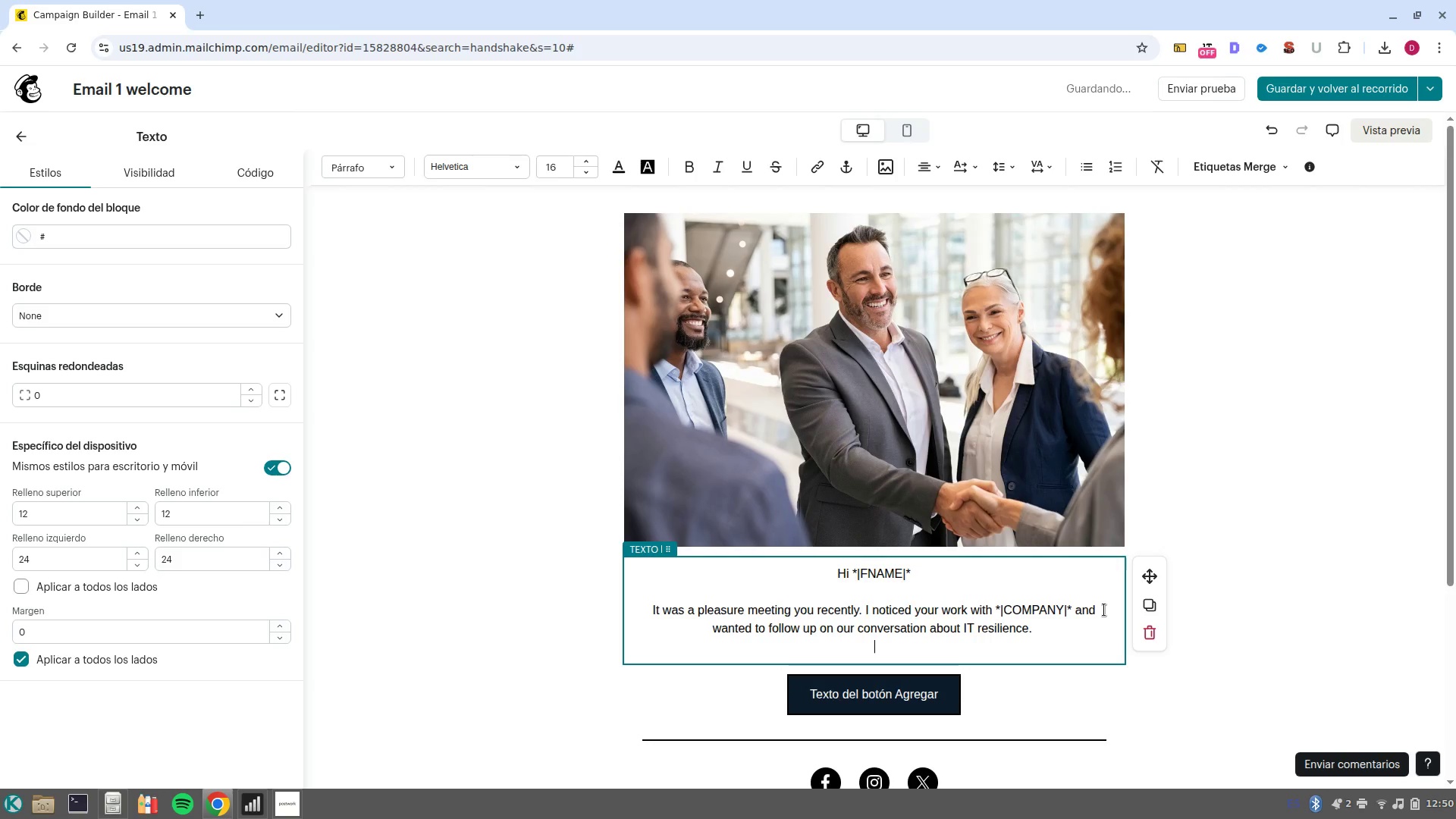 
key(Enter)
 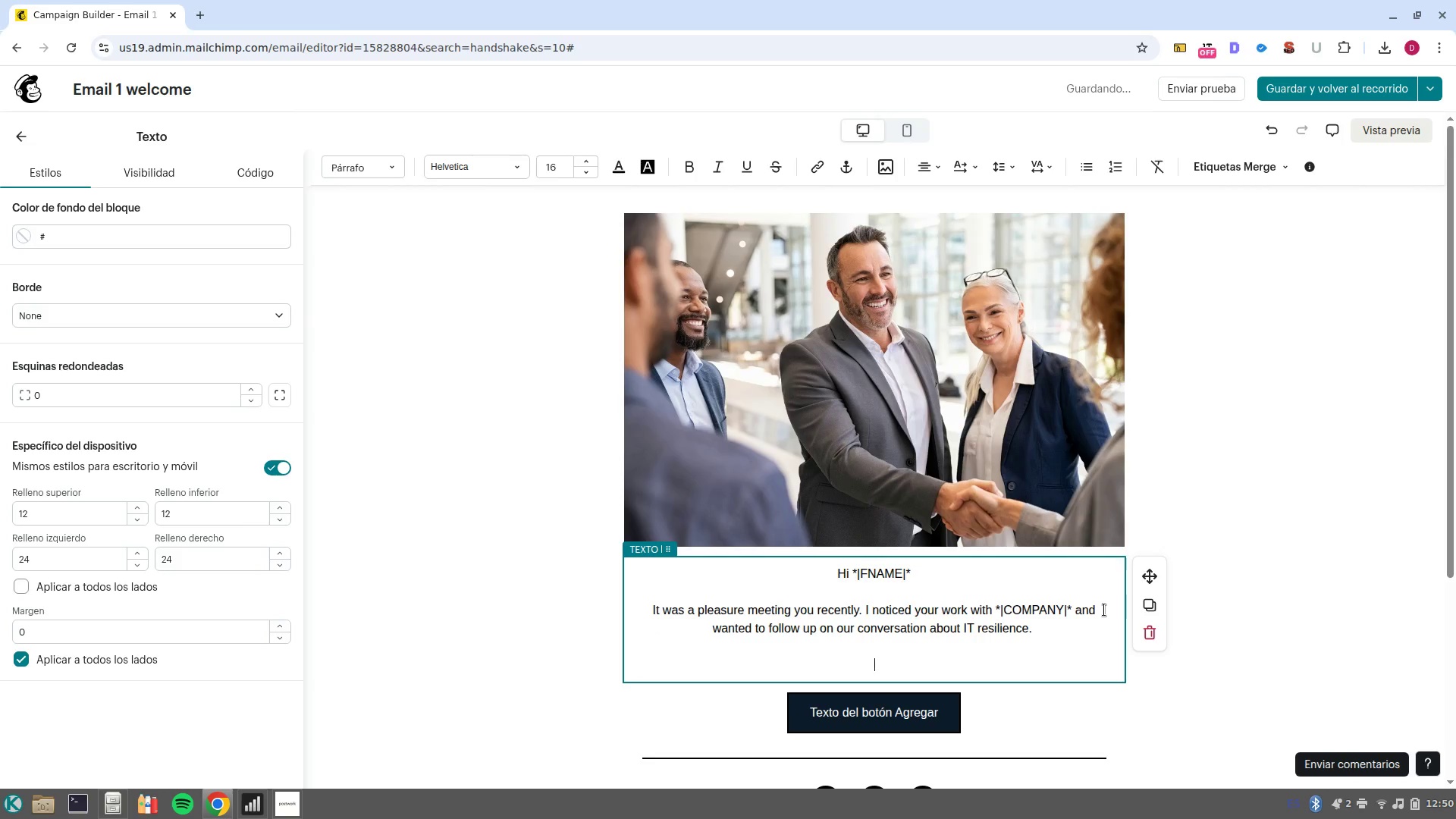 
type(}1if)
key(Backspace)
key(Backspace)
type(IF> I)
key(Backspace)
type(INDUSTRY)
 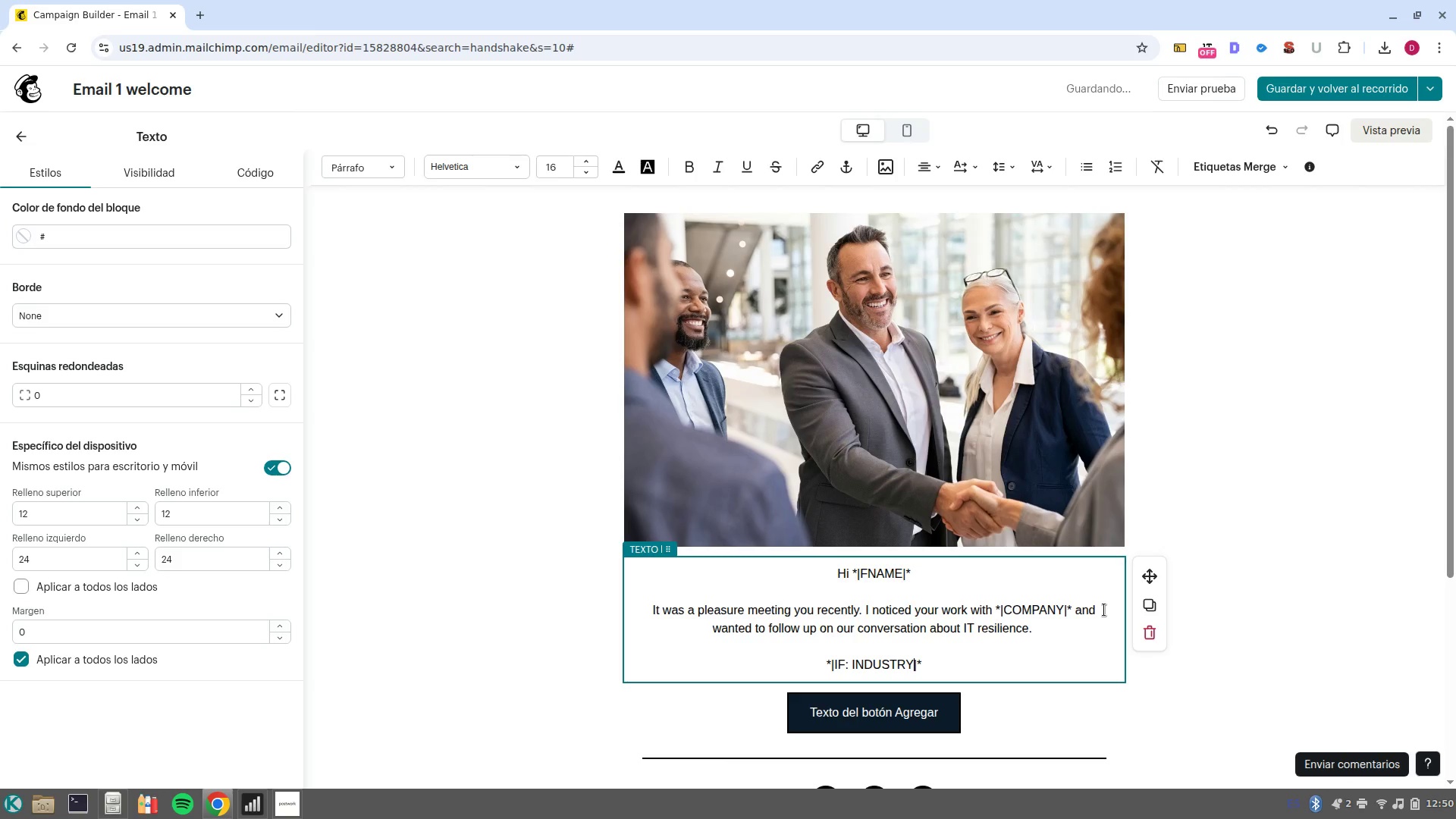 
hold_key(key=AltRight, duration=0.56)
 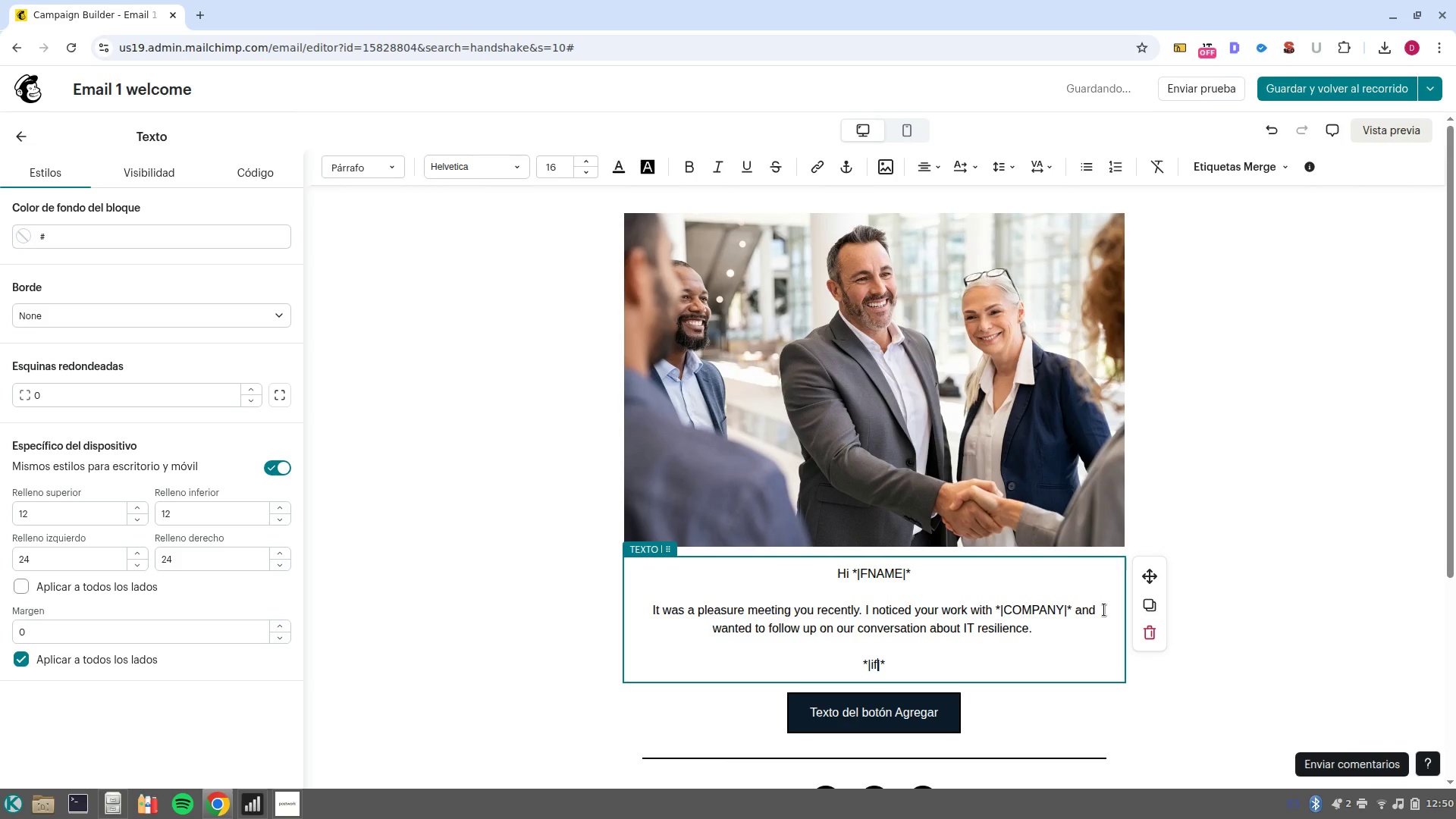 
wait(5.24)
 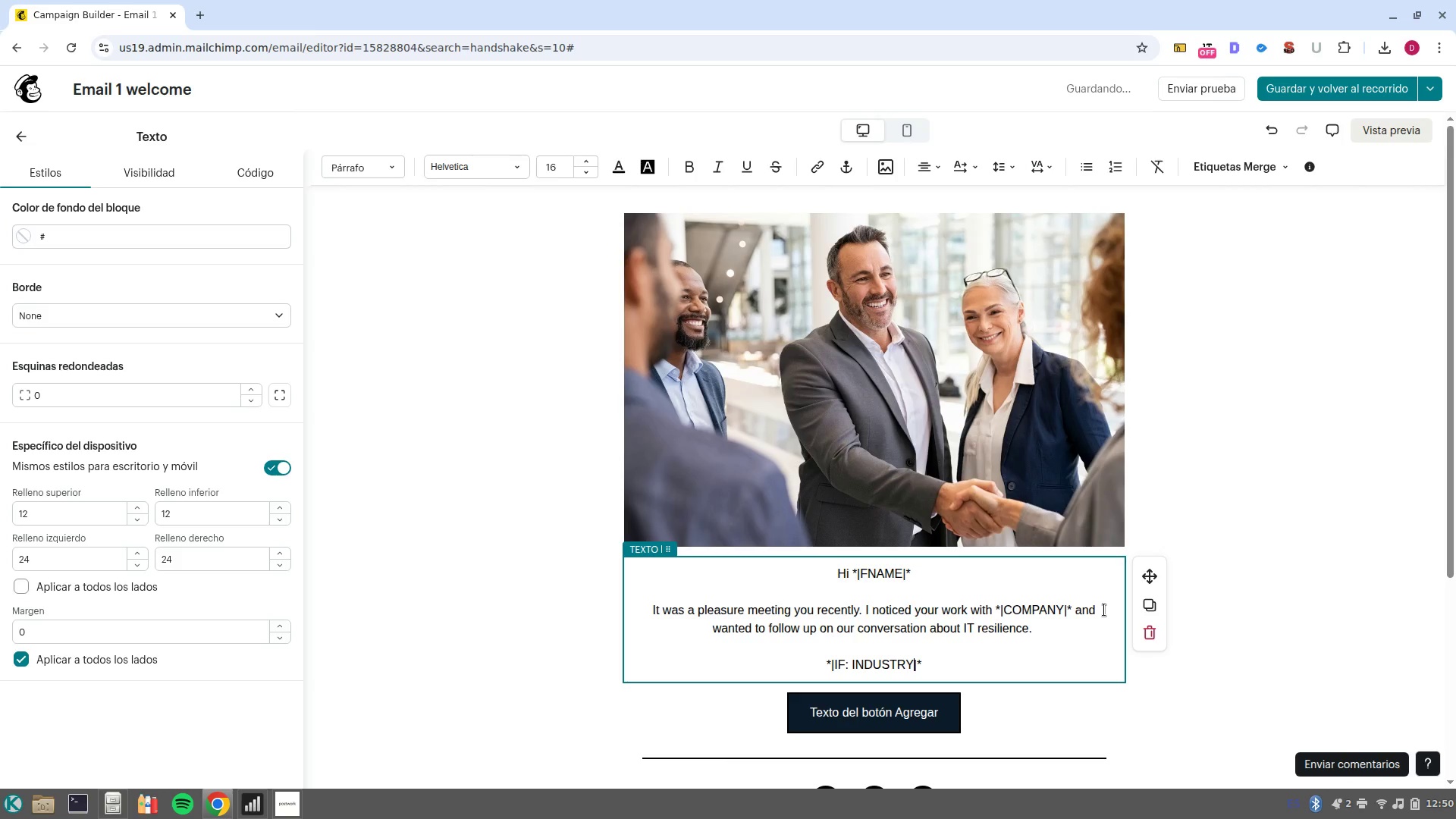 
type()MEDICAL)
 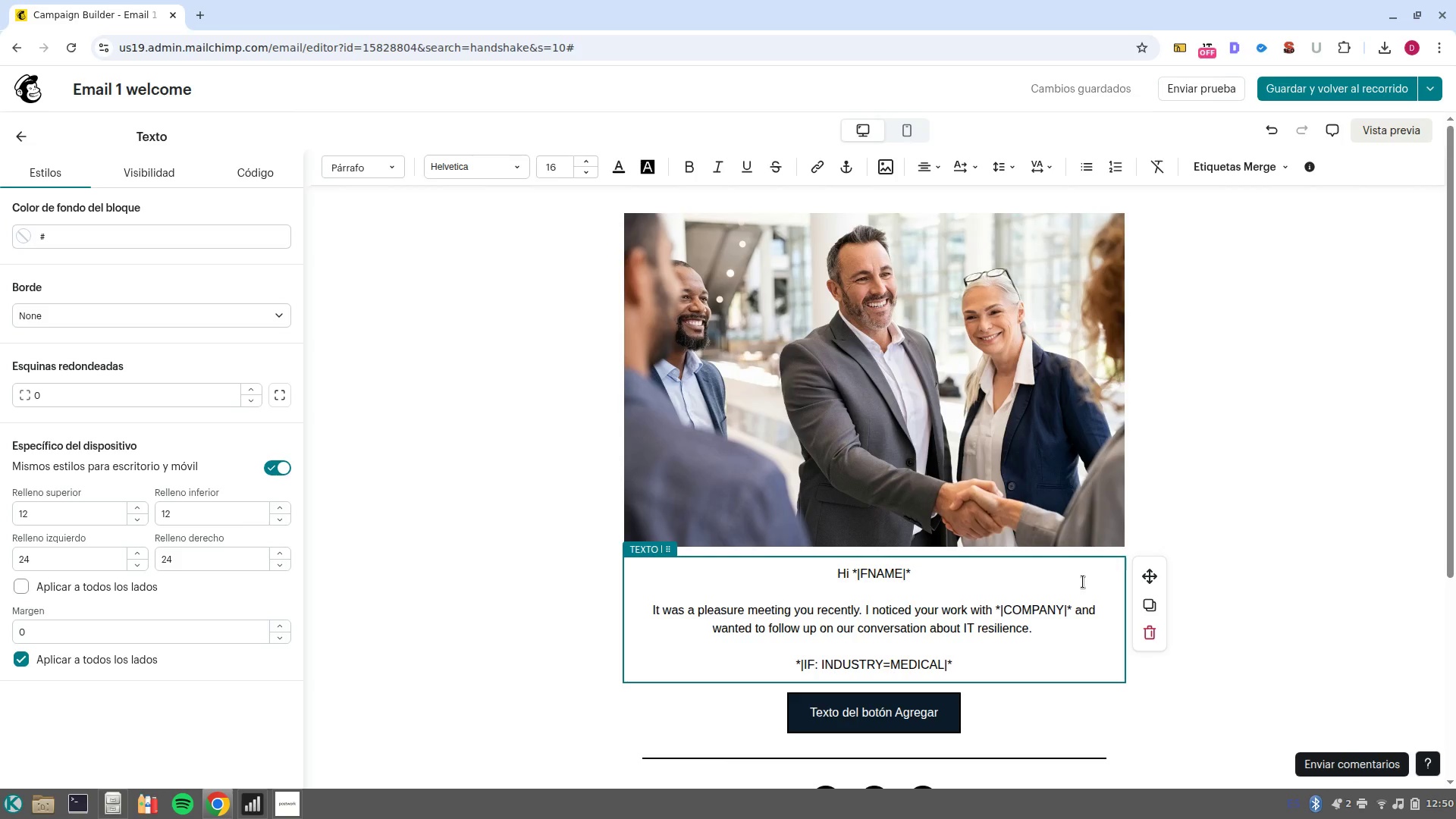 
wait(6.05)
 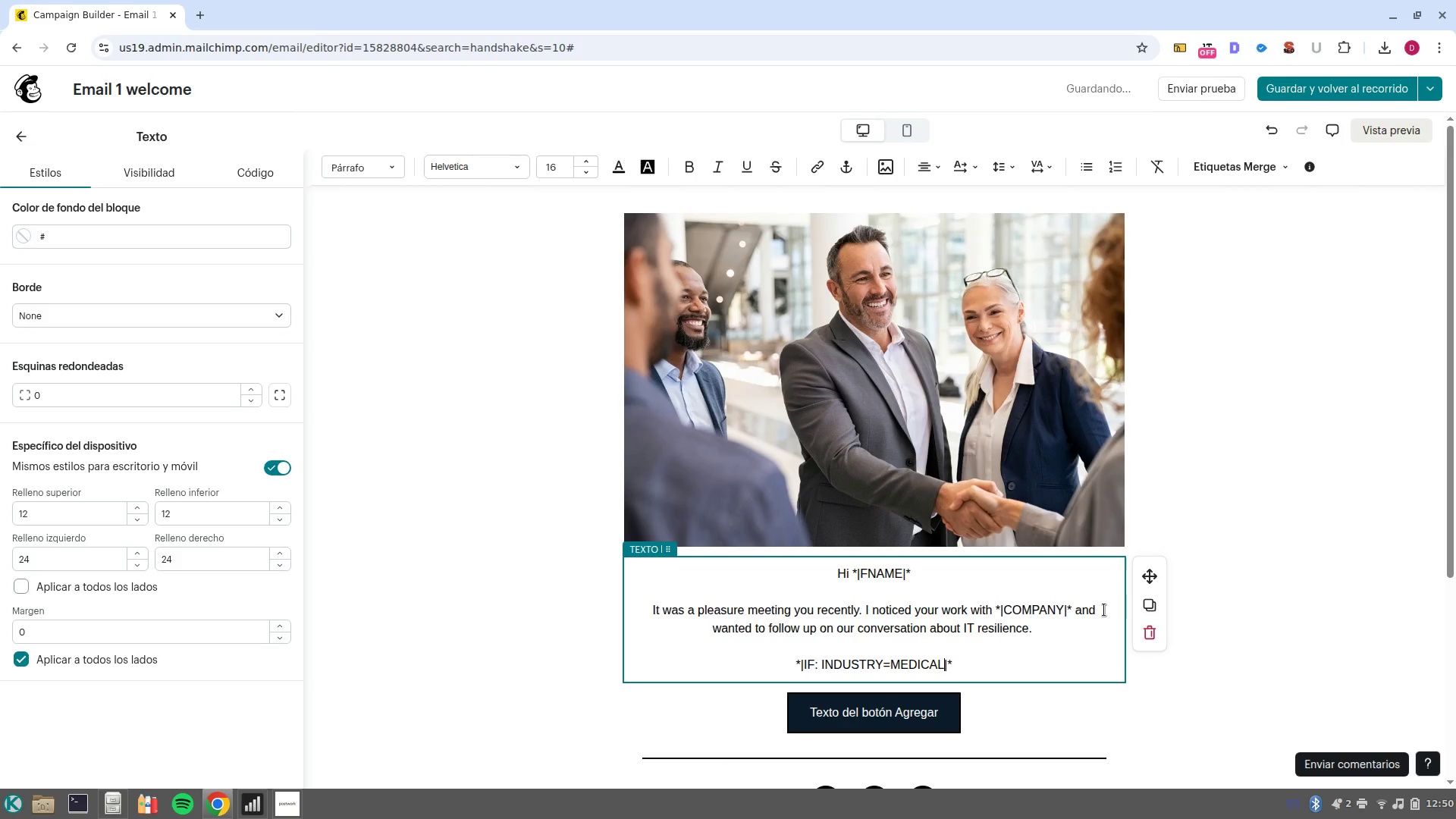 
left_click([1241, 175])
 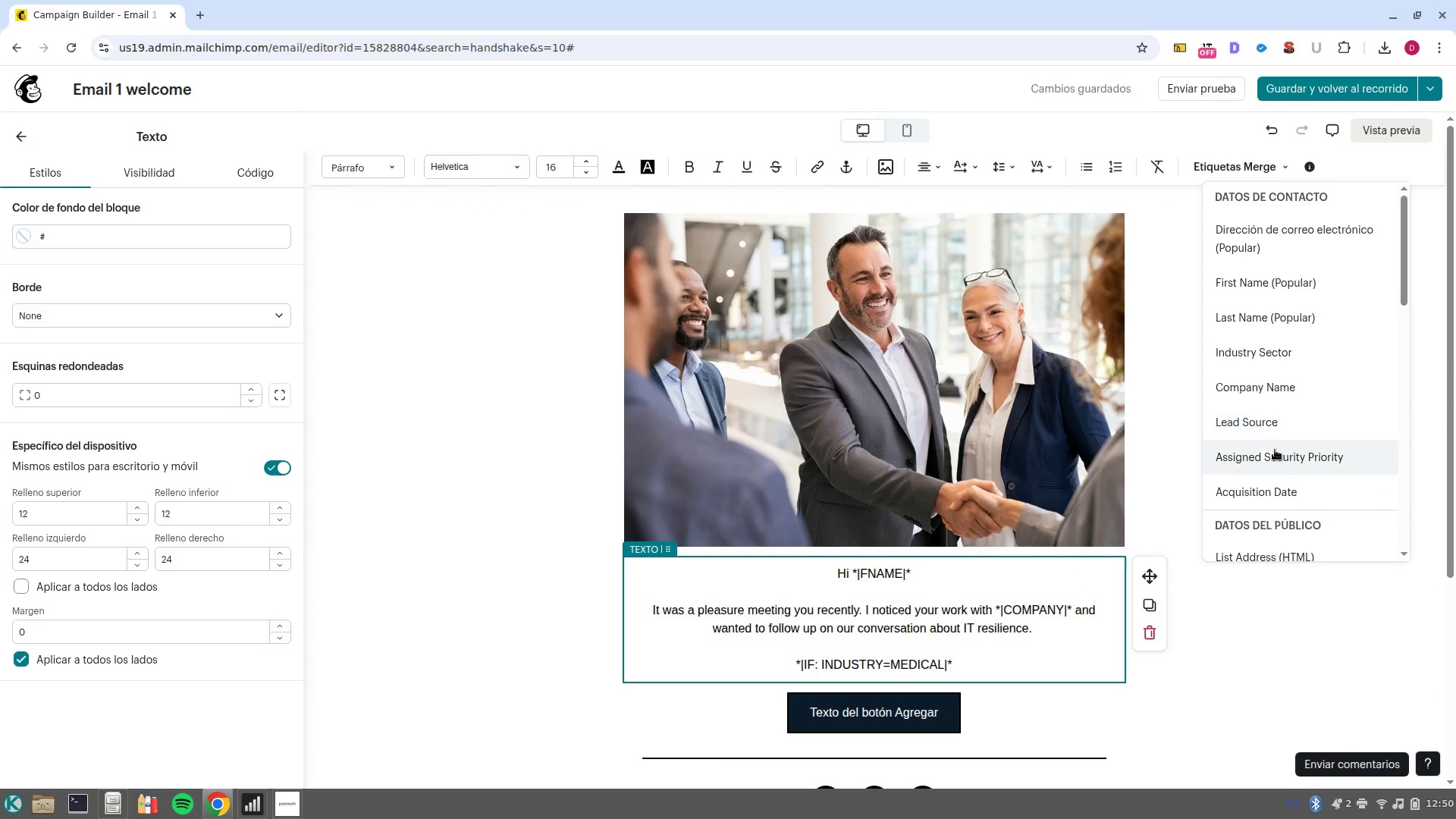 
wait(9.9)
 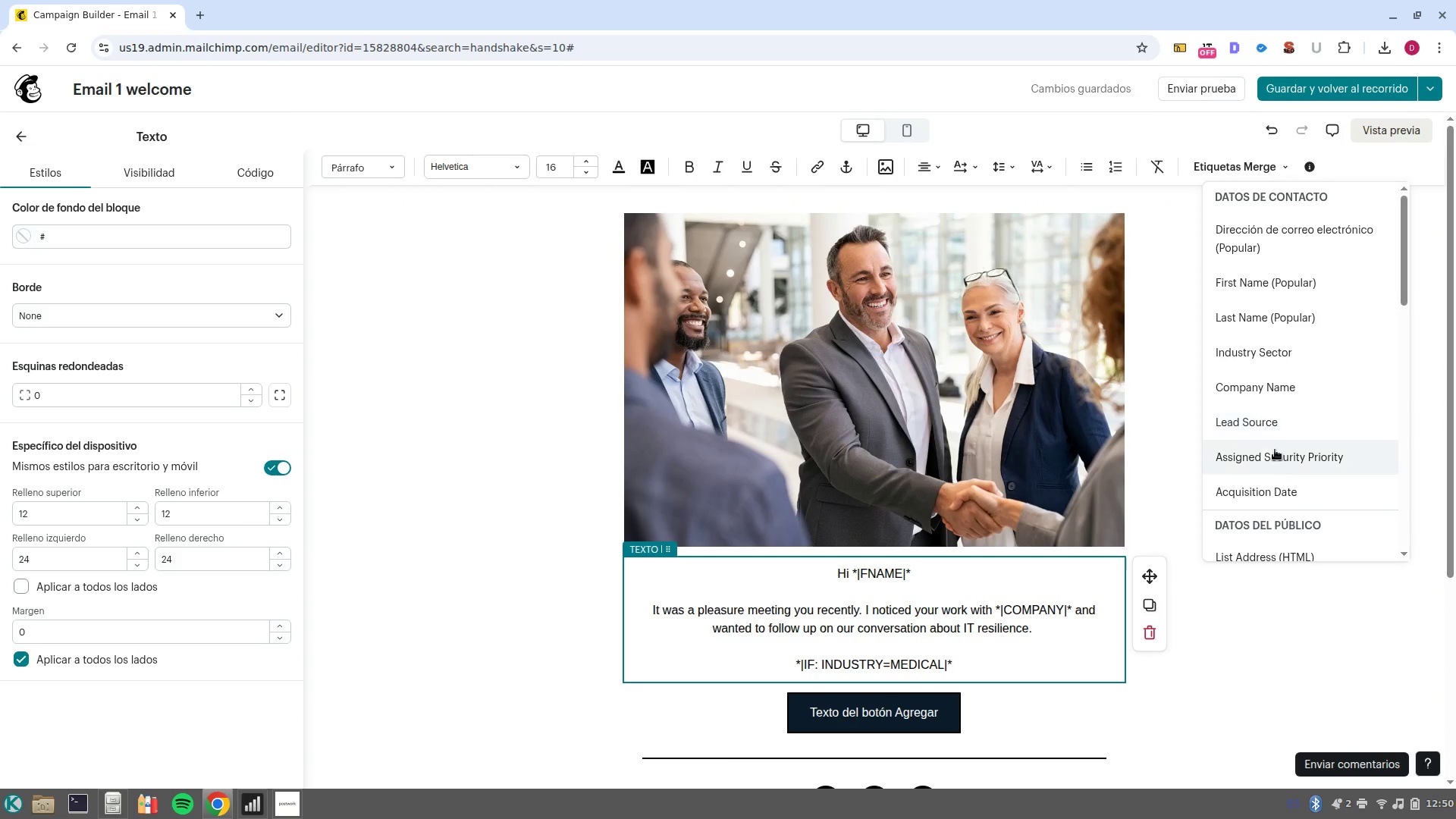 
left_click([884, 667])
 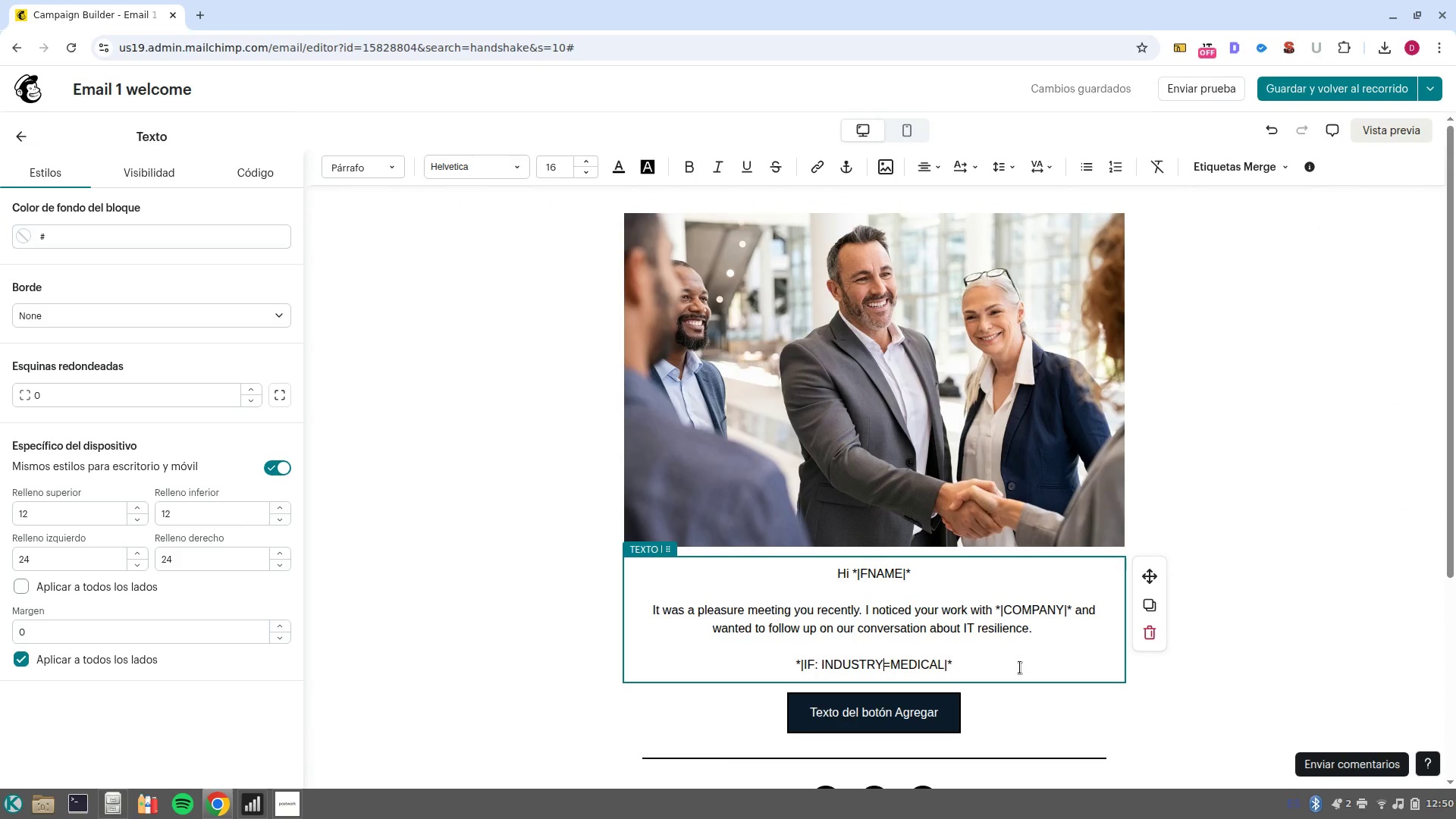 
type( )
key(Backspace)
type( SECTOR)
 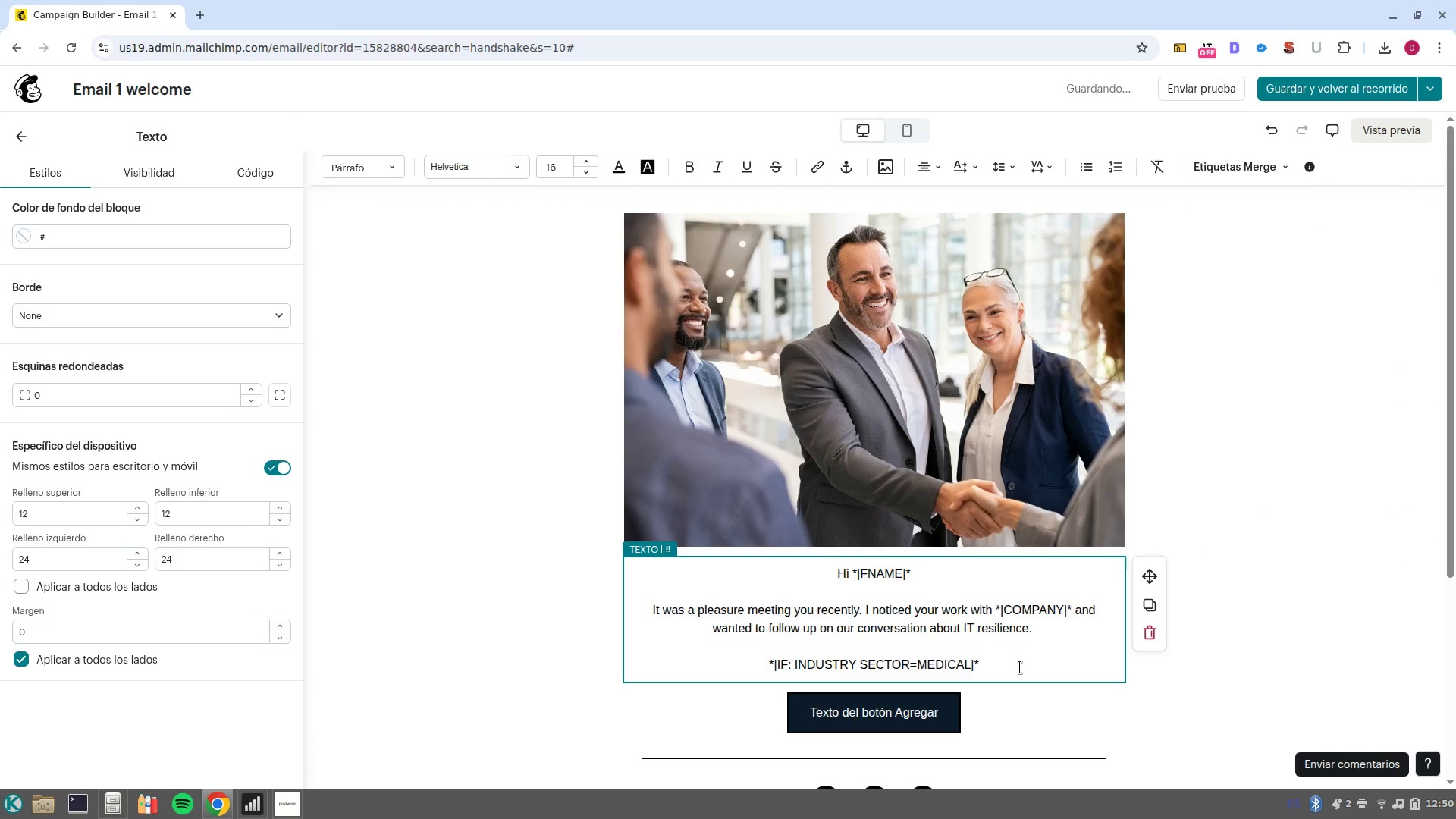 
left_click([1020, 667])
 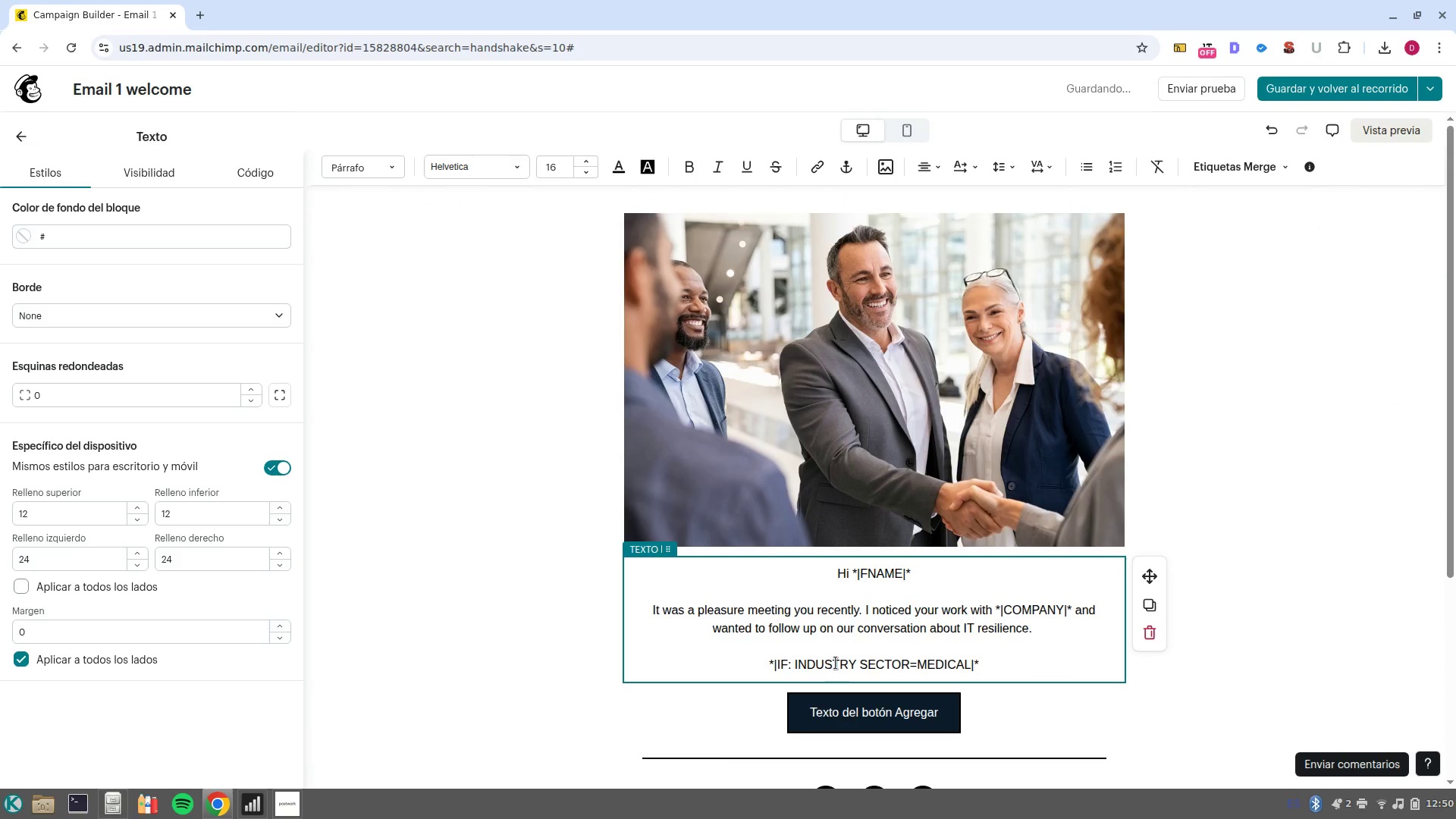 
left_click([862, 656])
 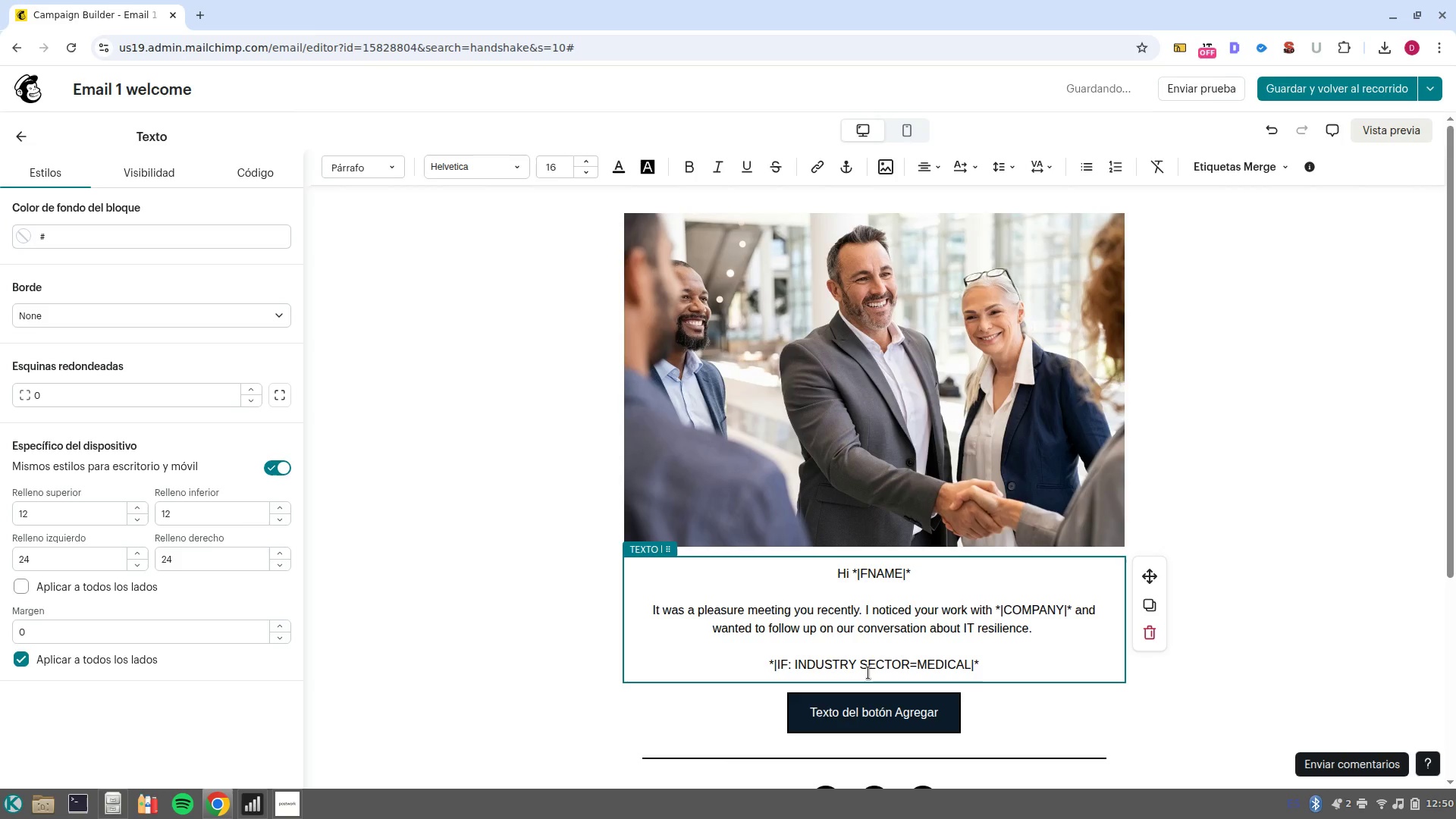 
key(Backspace)
 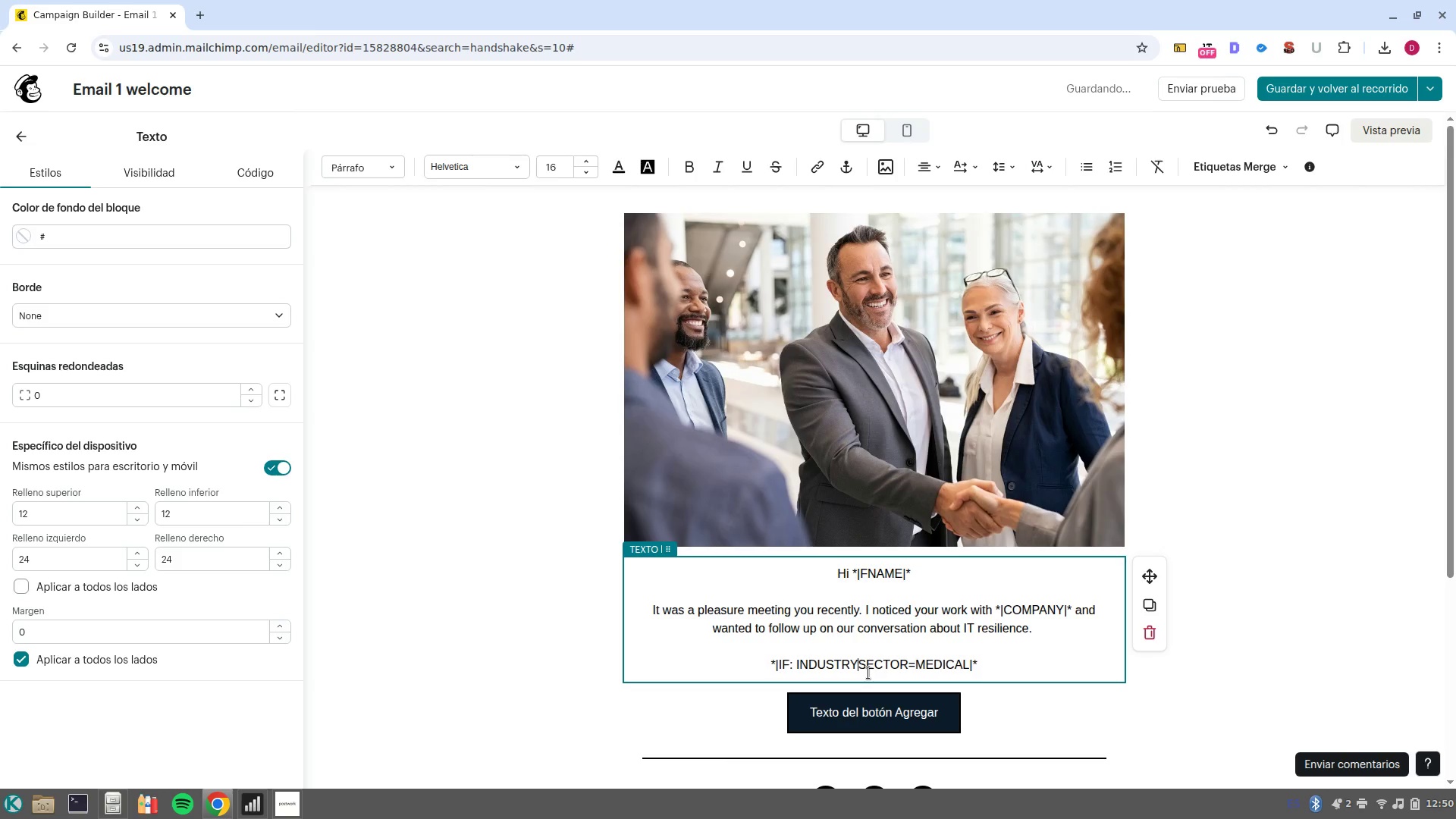 
key(Shift+ShiftRight)
 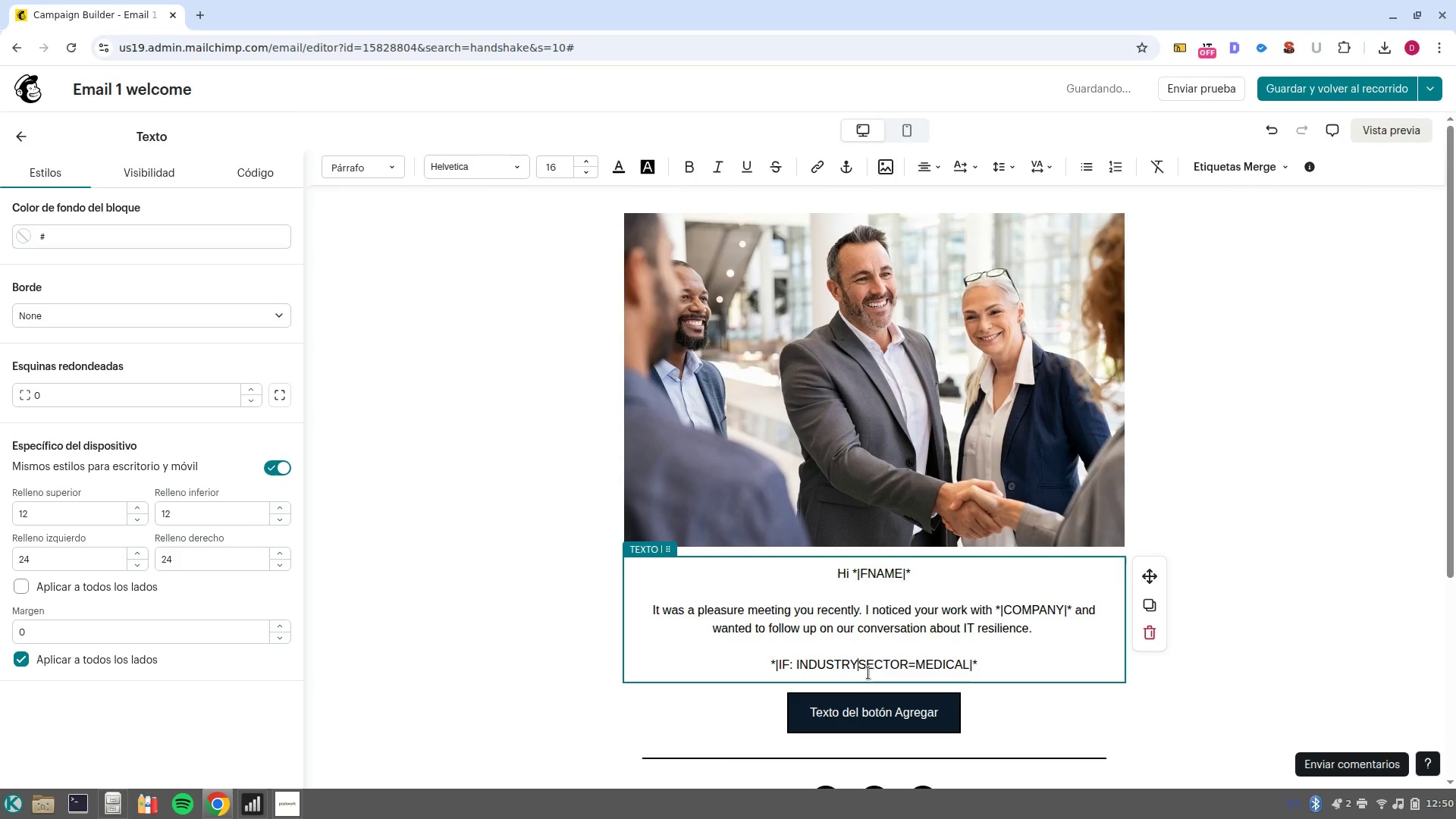 
key(Shift+Slash)
 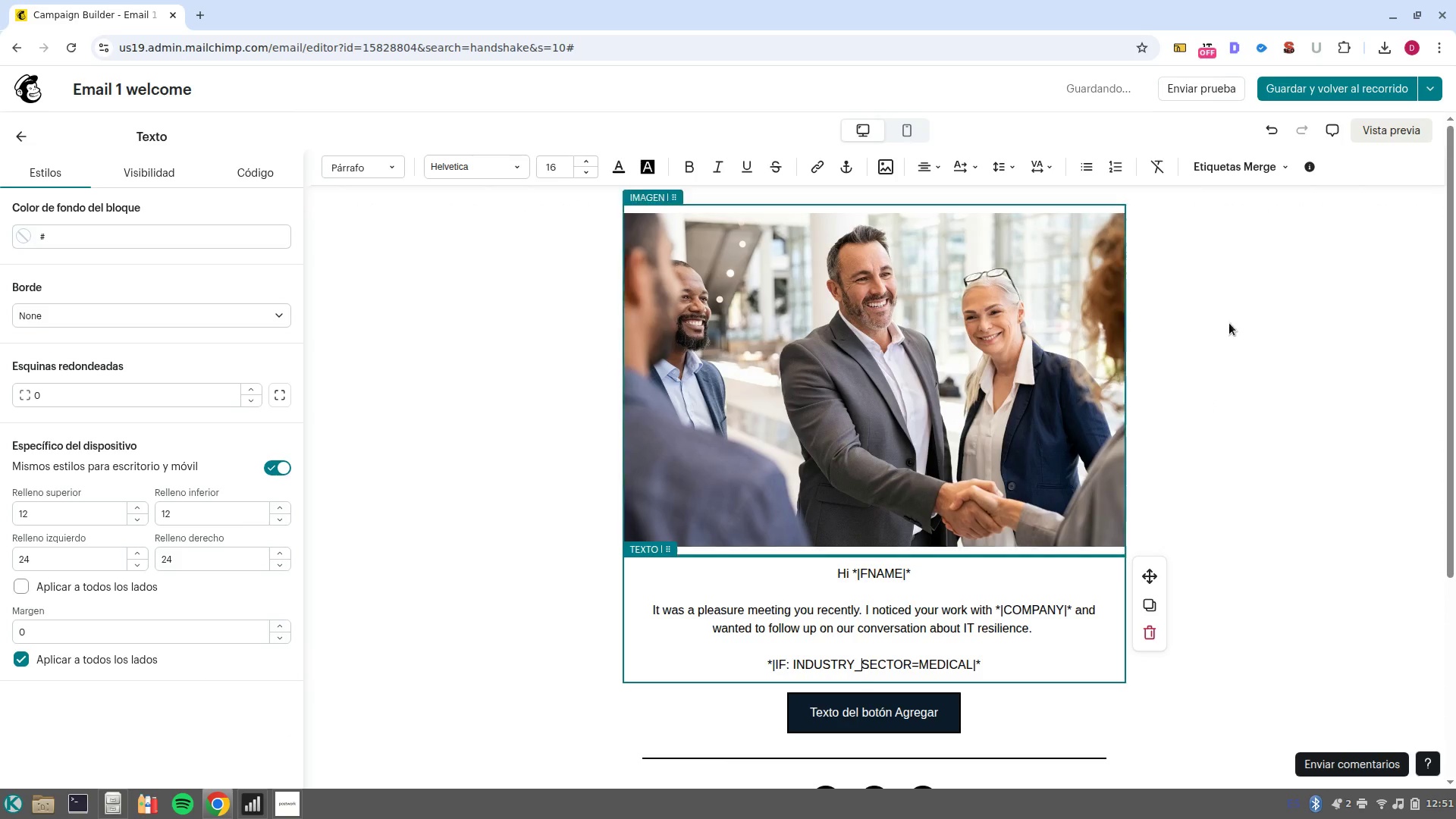 
left_click([1256, 162])
 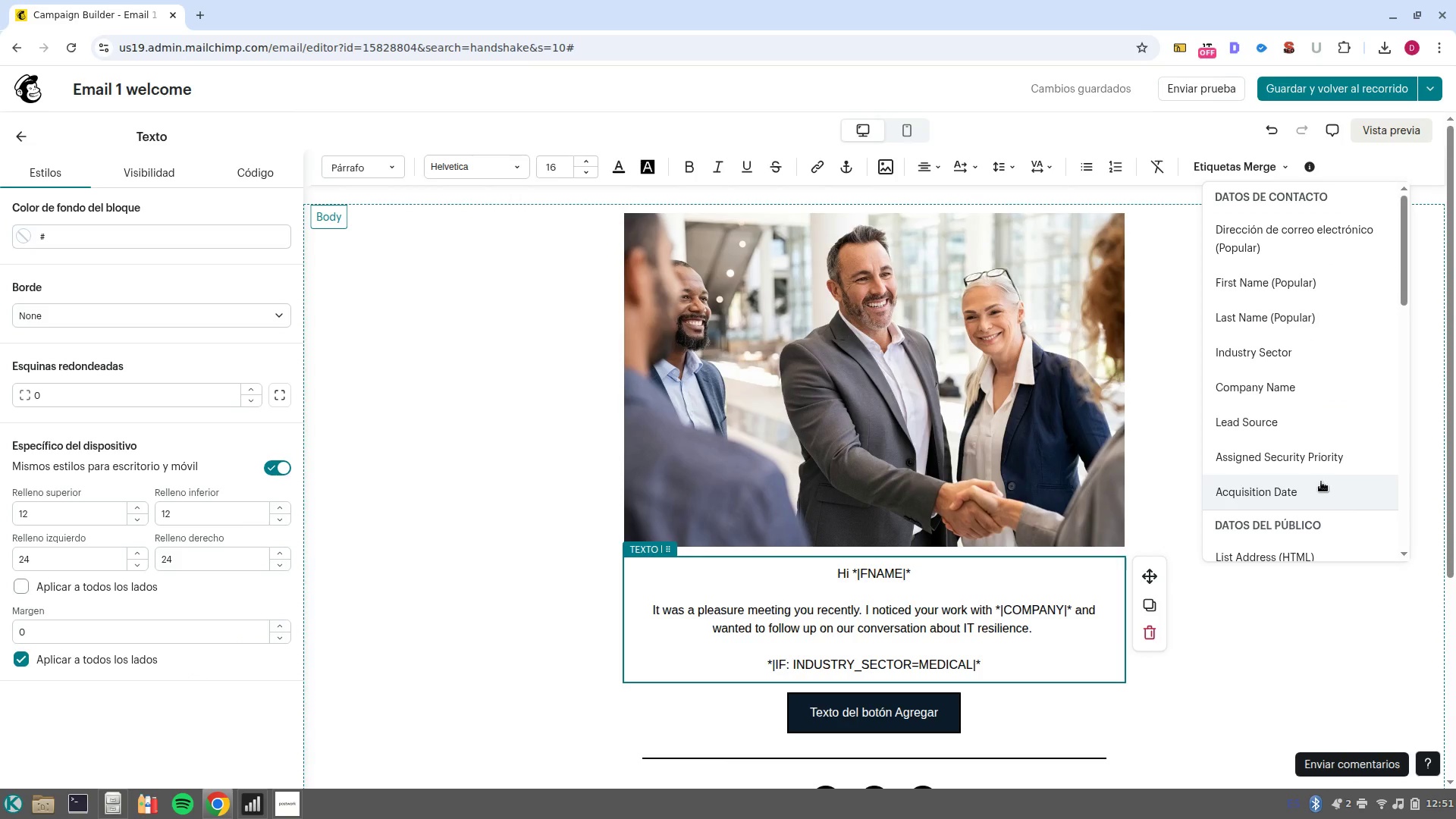 
left_click([1312, 359])
 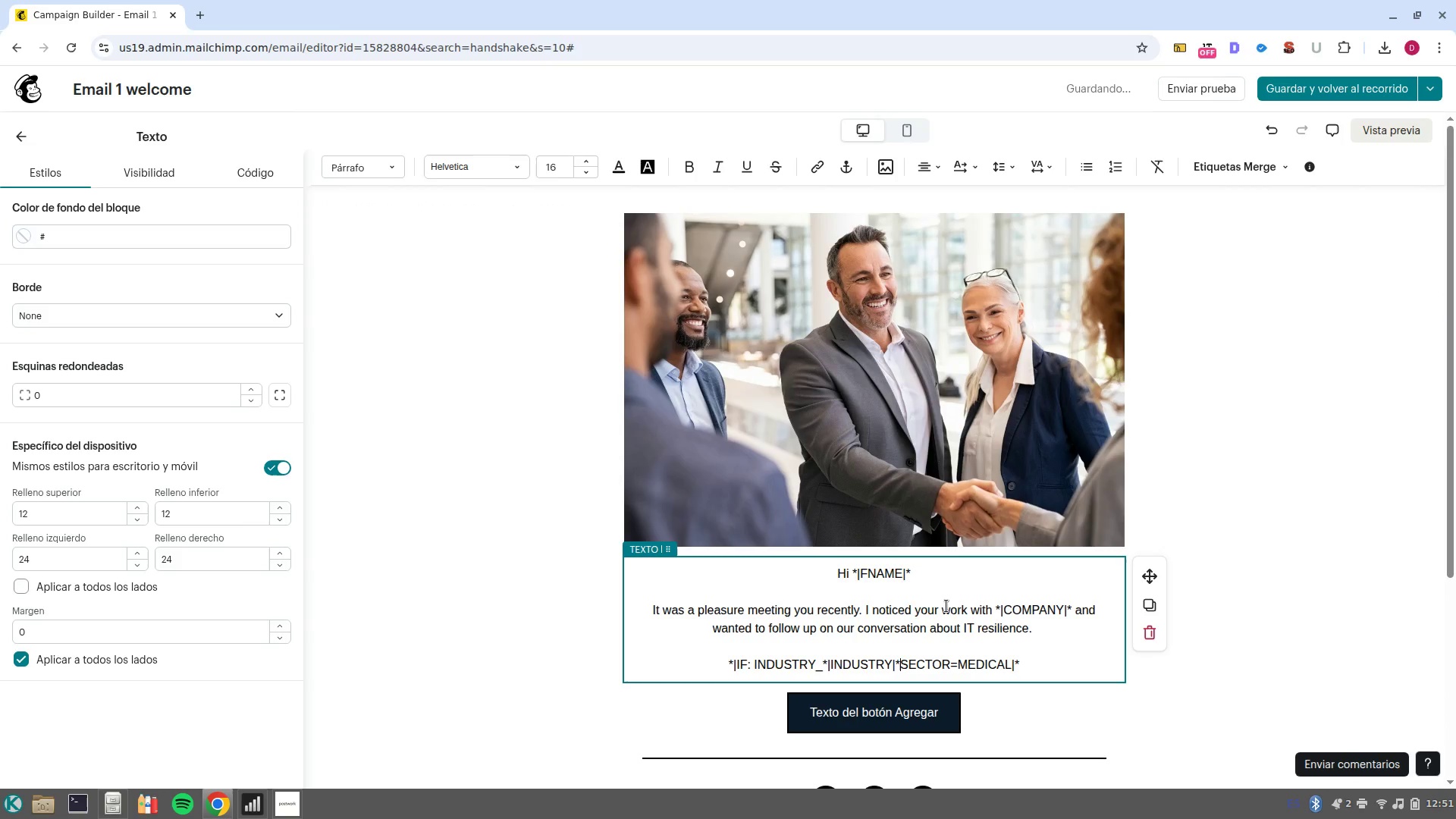 
wait(5.37)
 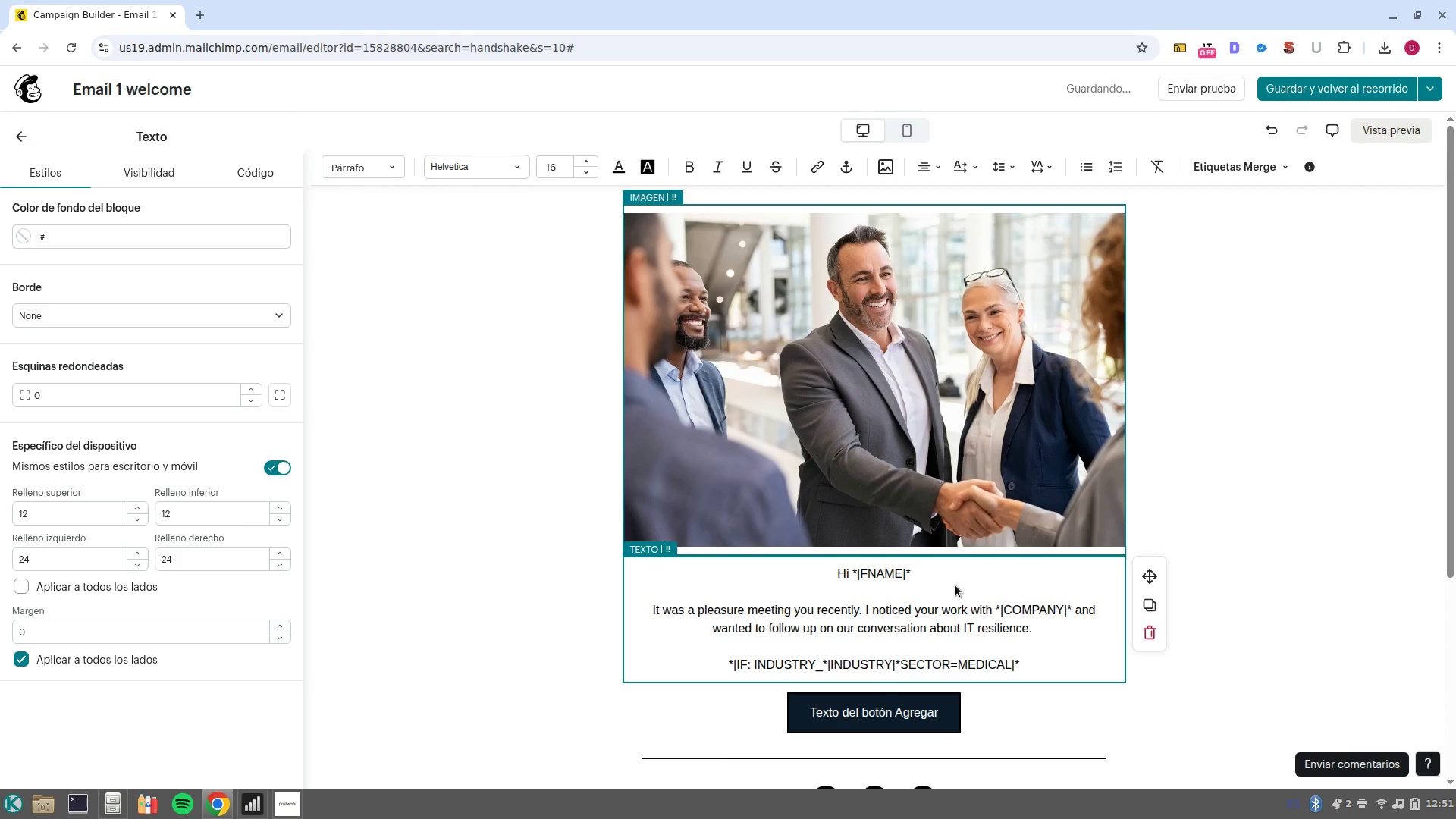 
key(Control+Z)
 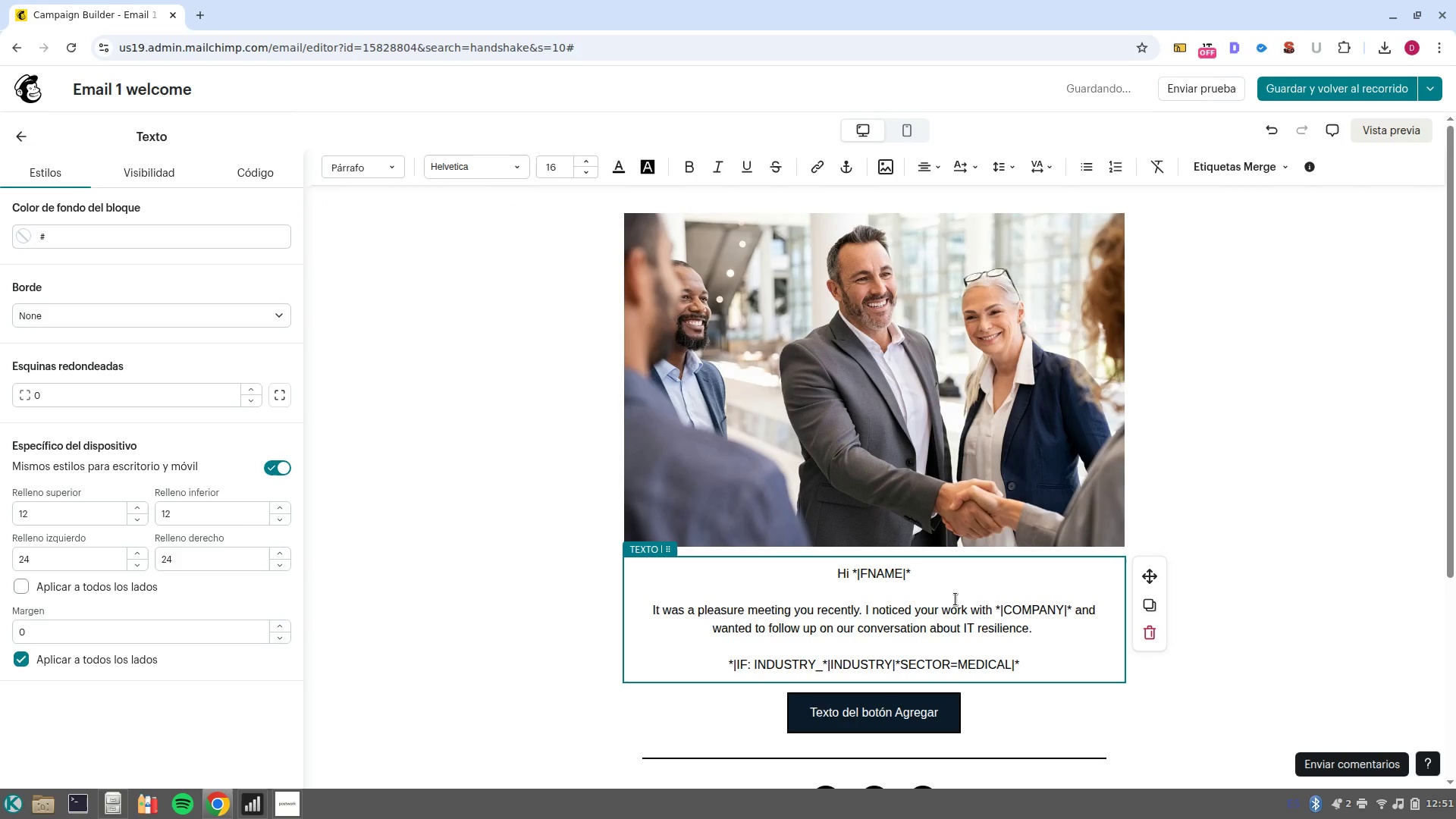 
key(Control+Z)
 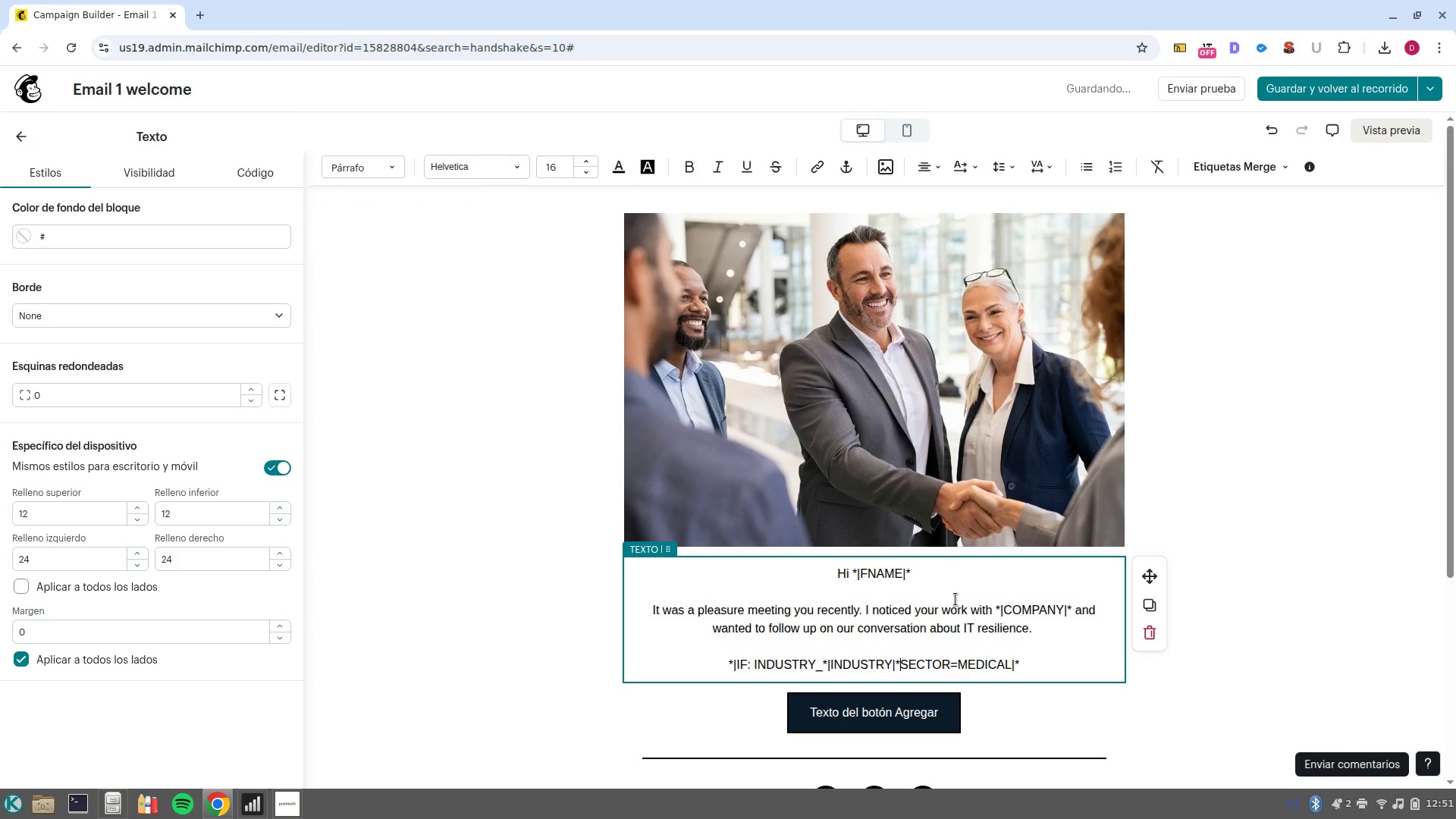 
key(Control+Z)
 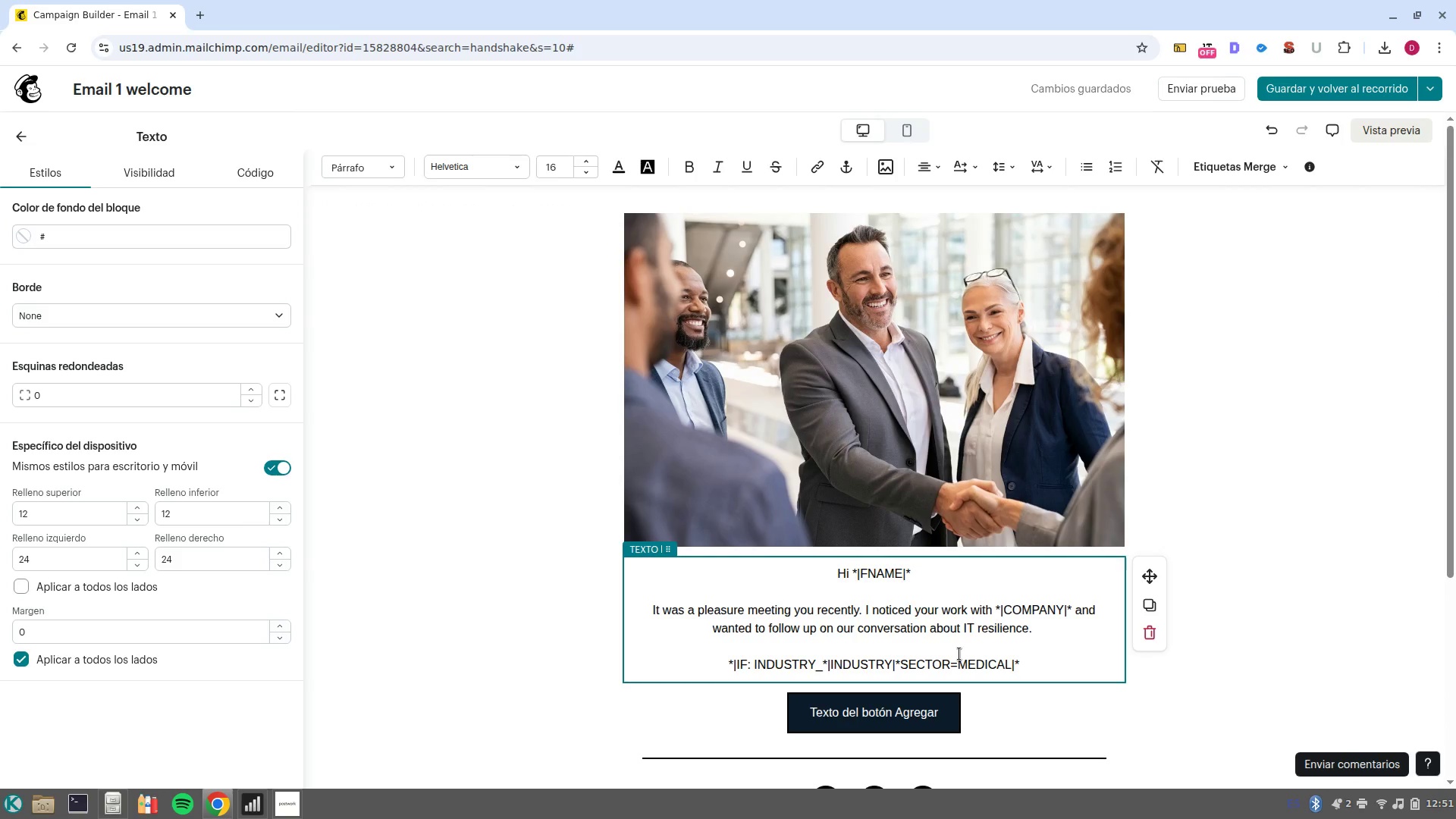 
key(Control+Backspace)
 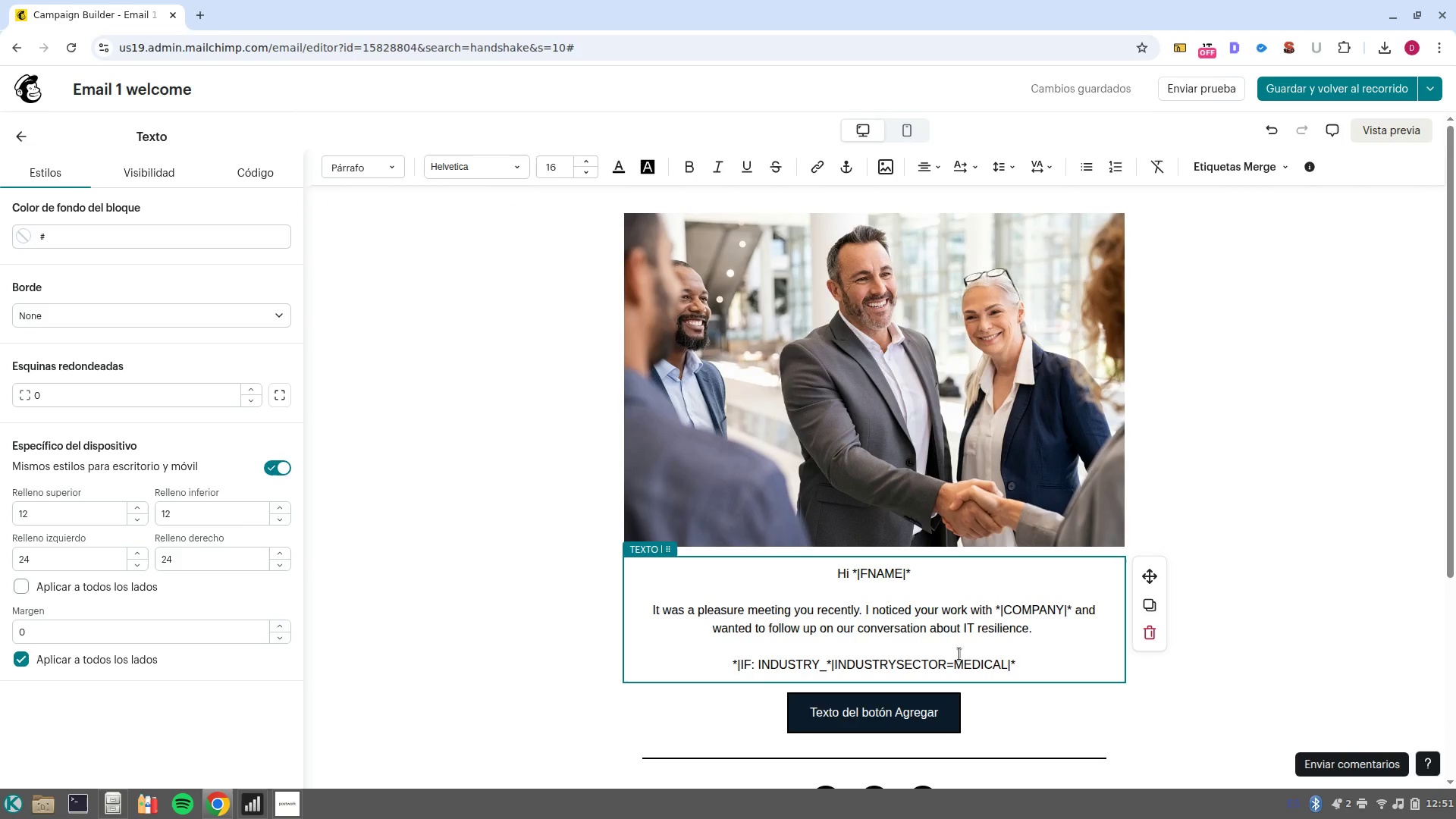 
key(Control+Backspace)
 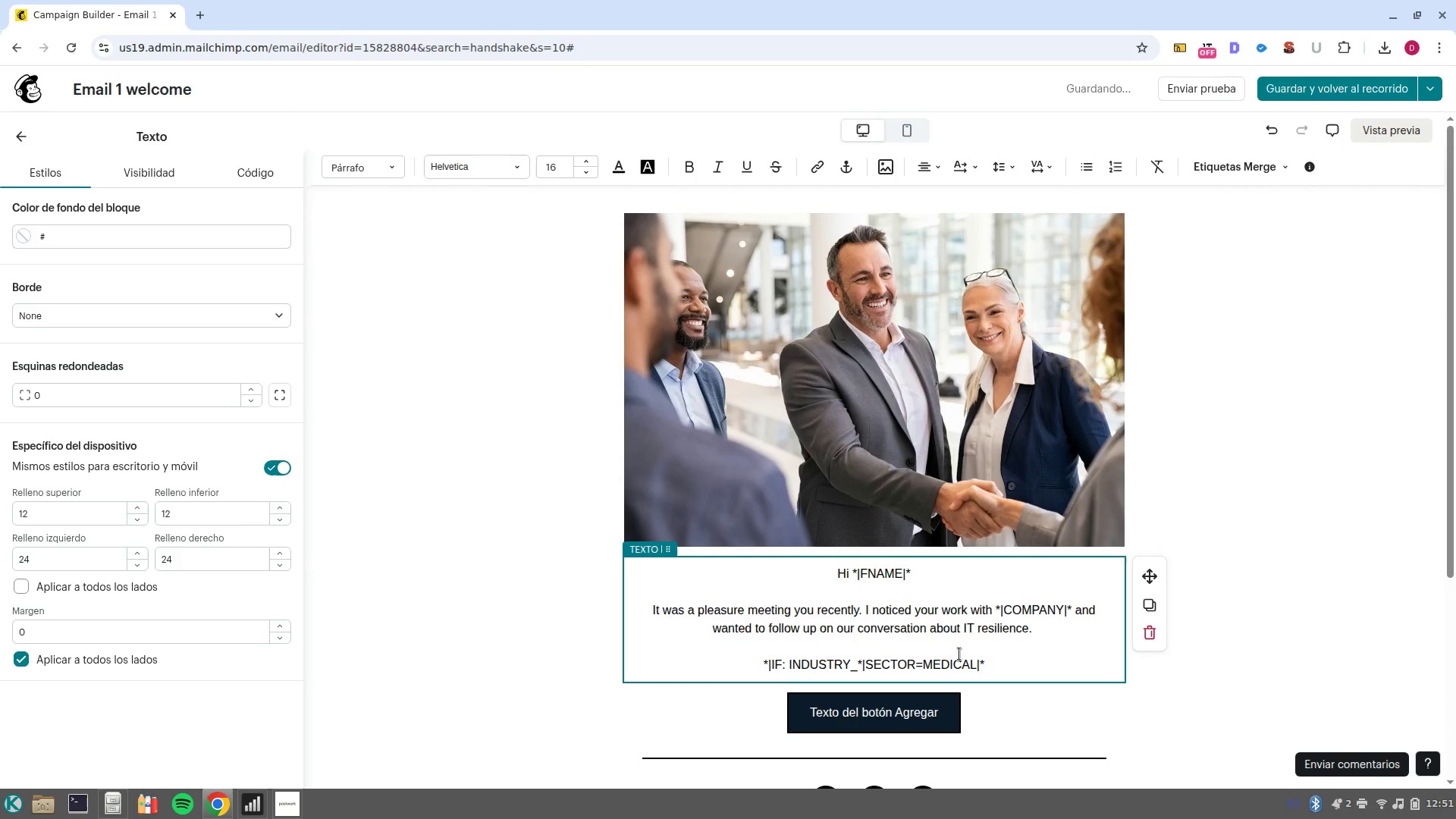 
key(Control+Backspace)
 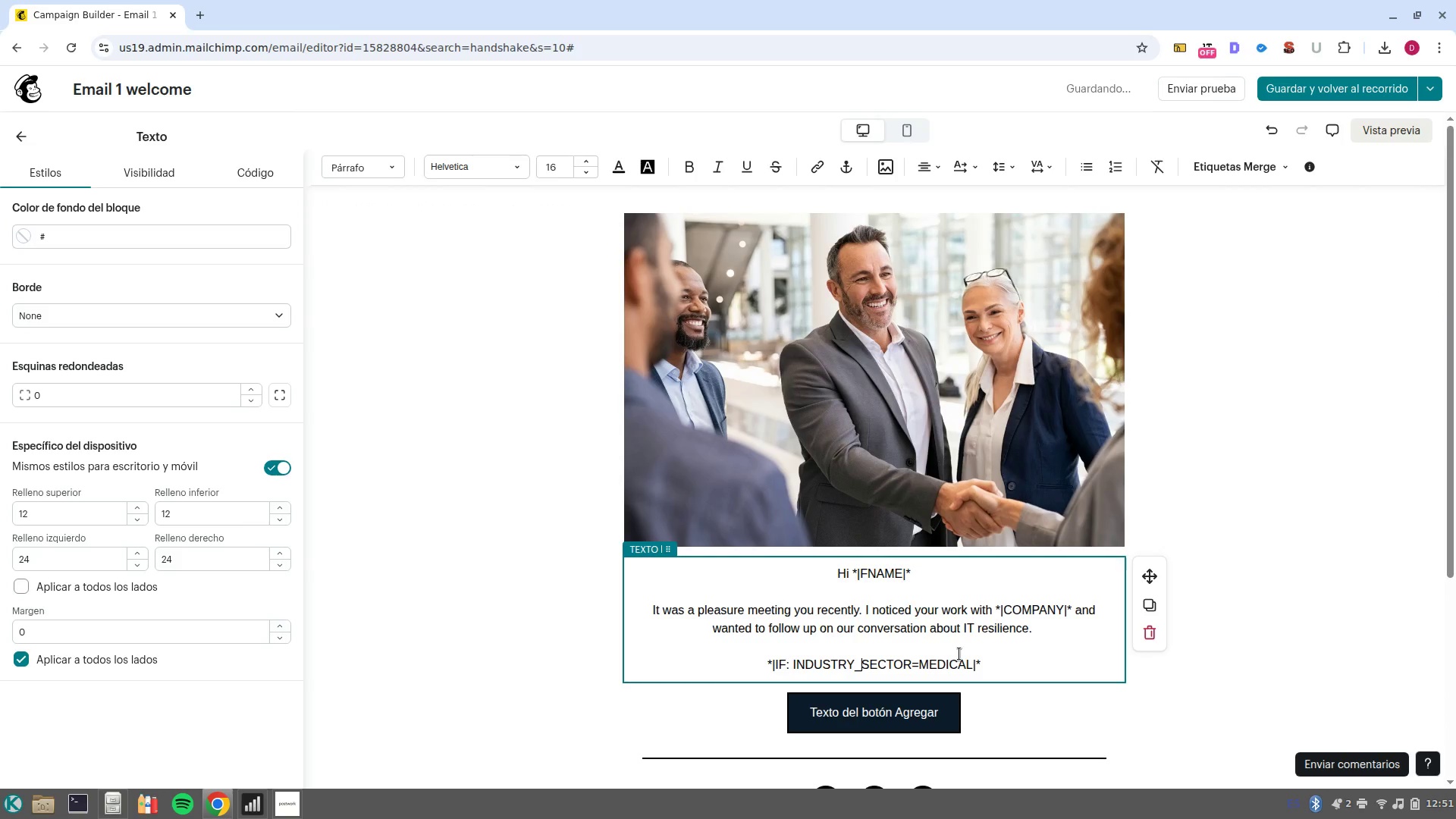 
key(Control+Backspace)
 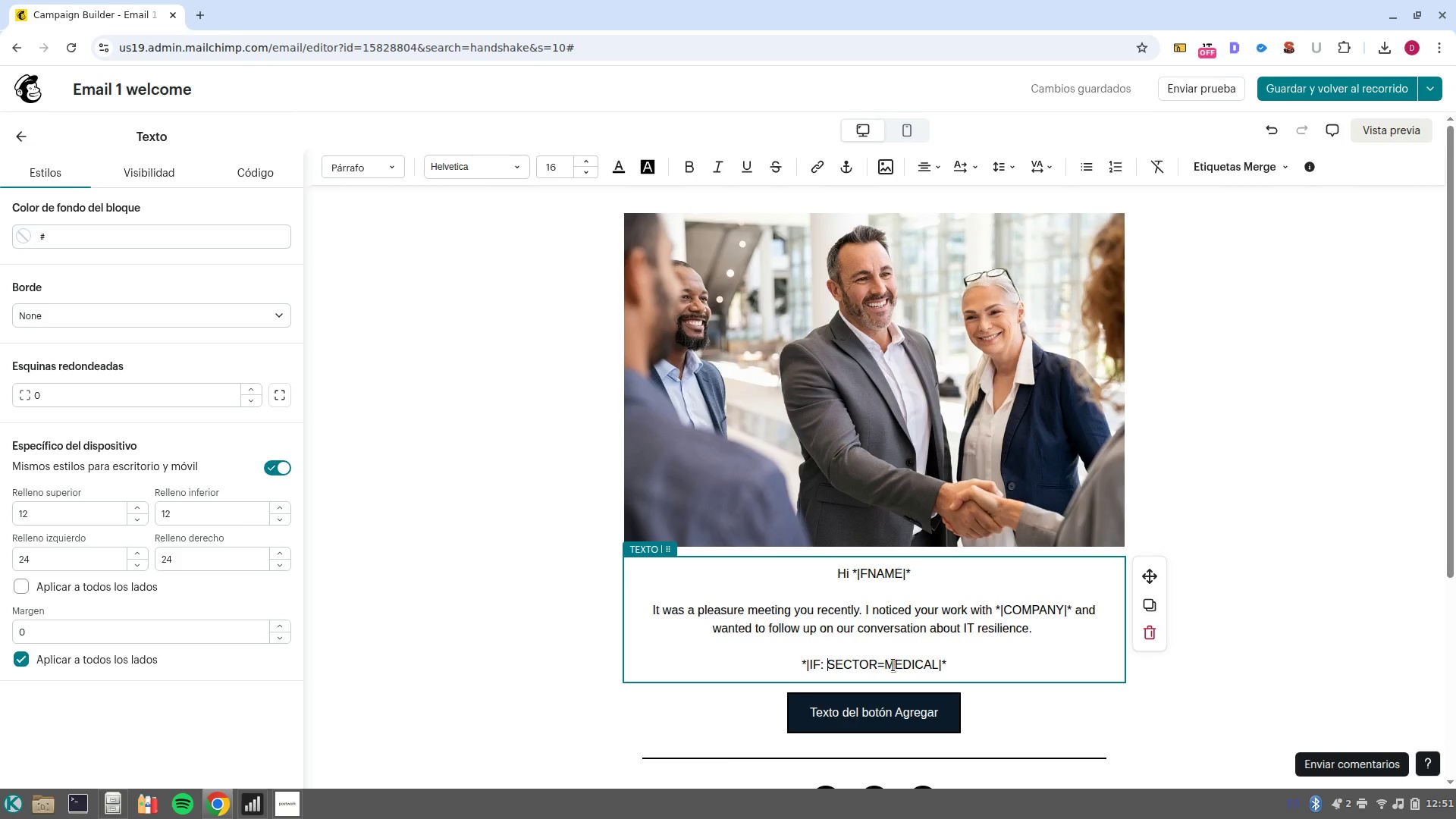 
wait(5.64)
 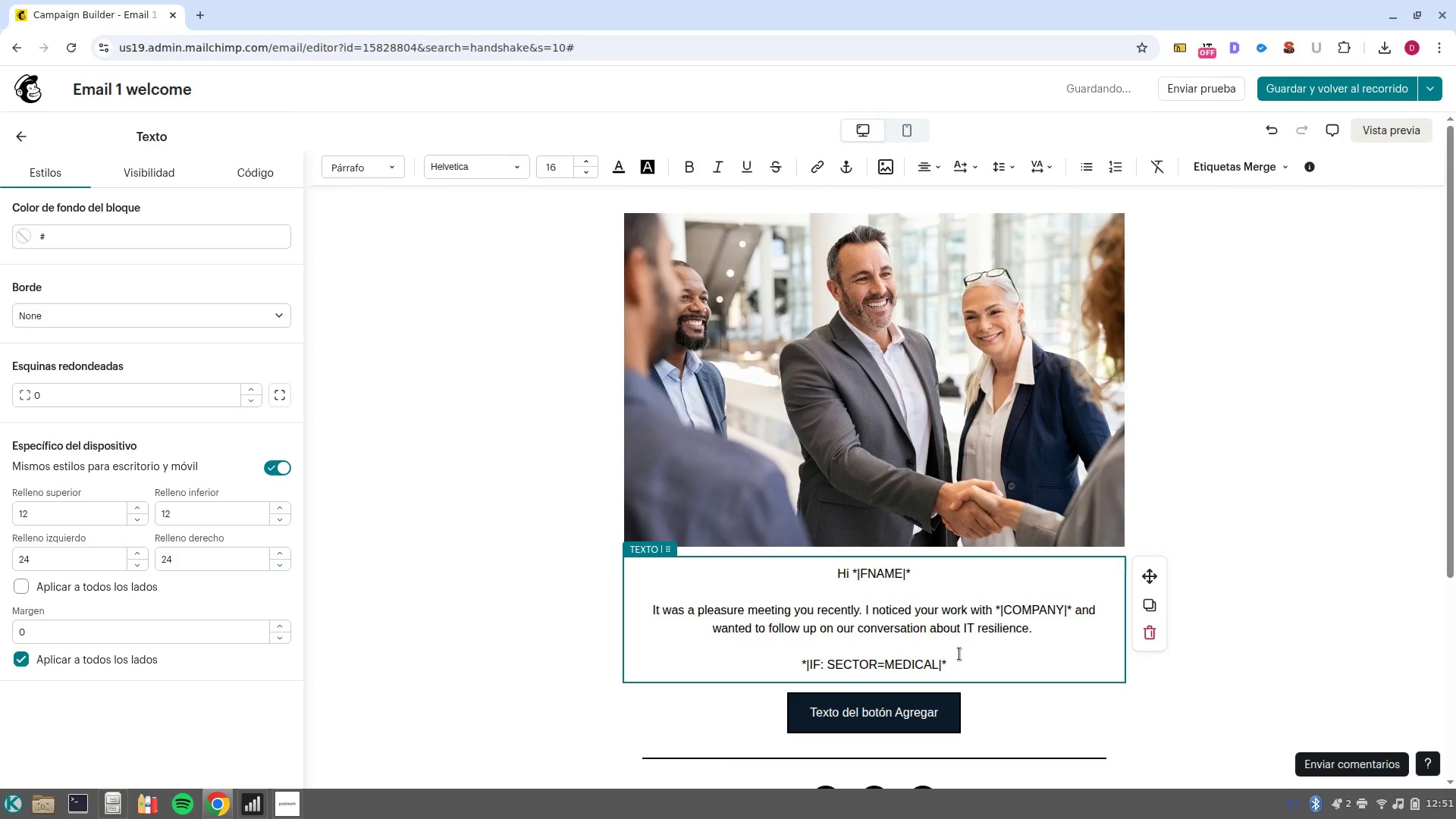 
type(INDUSTRY )
 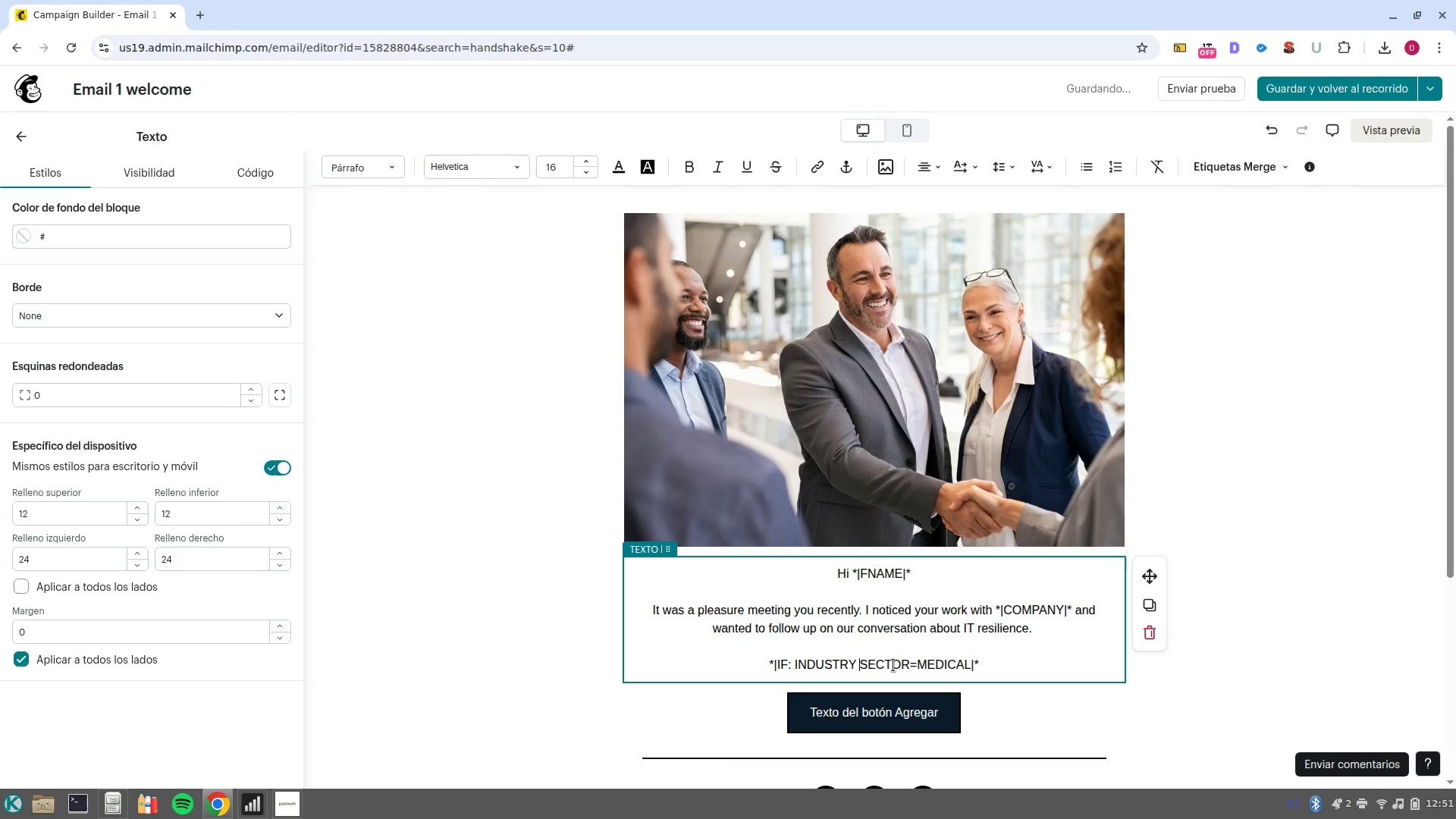 
key(Shift+ArrowDown)
 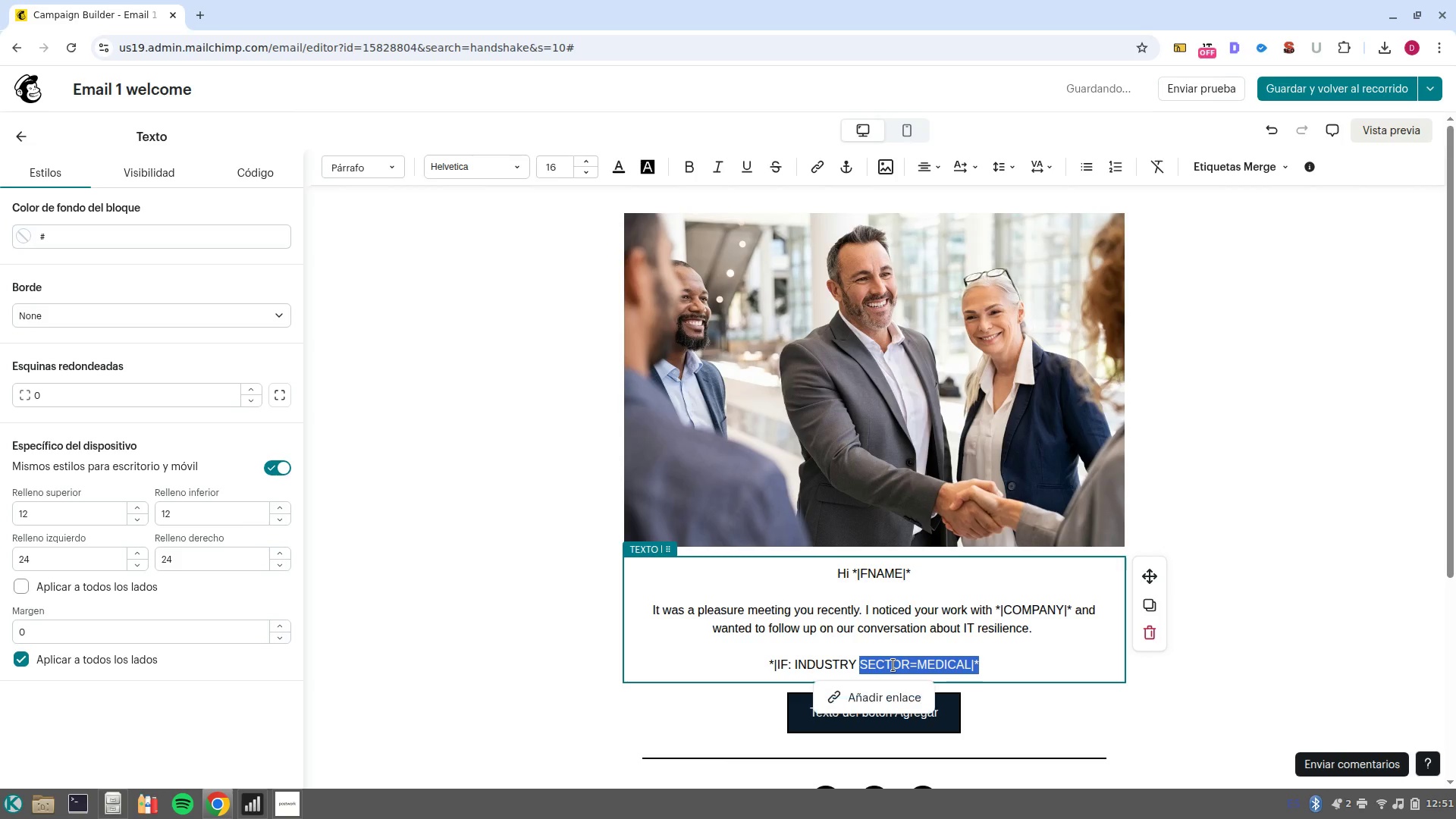 
key(Shift+ArrowLeft)
 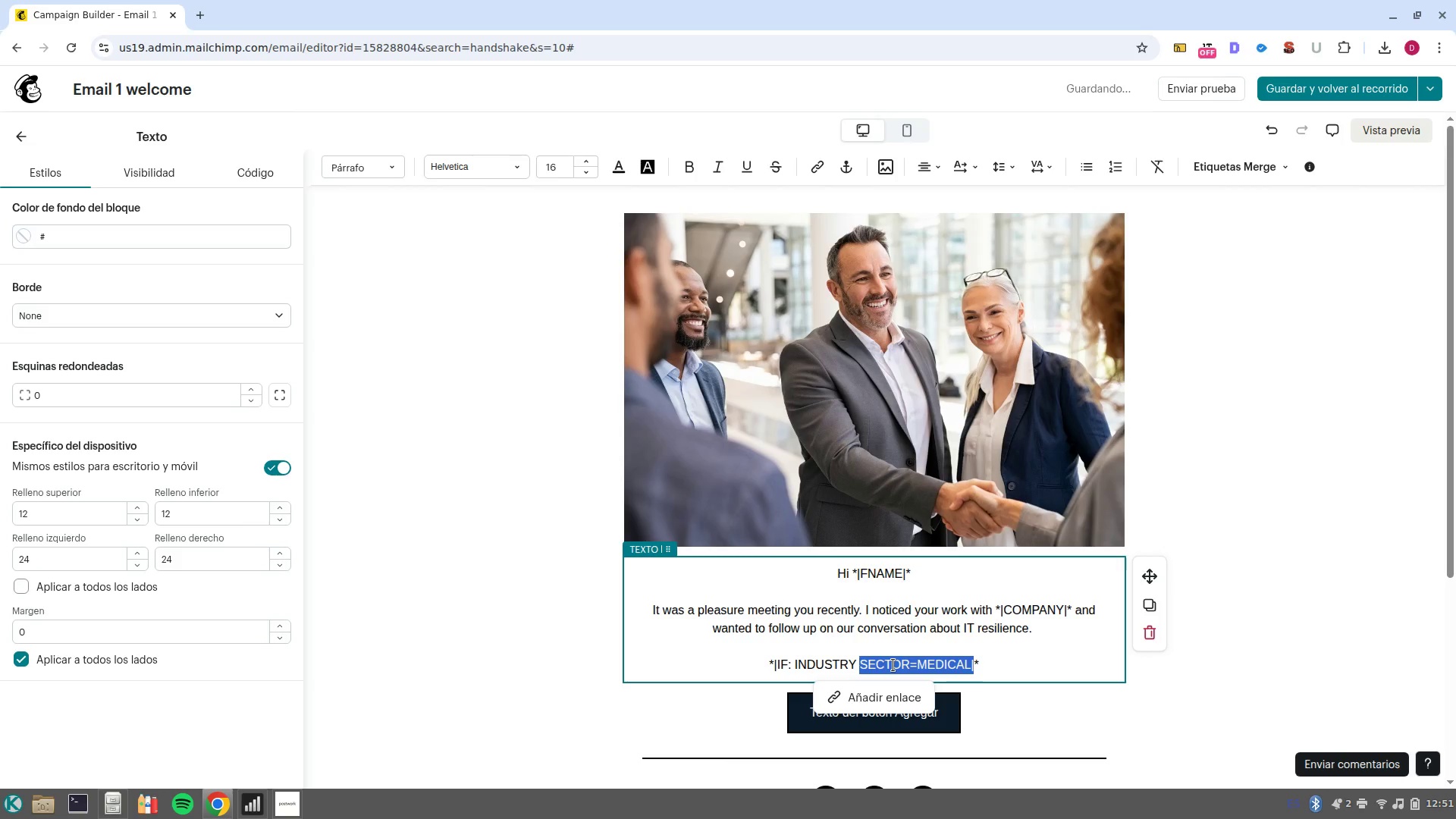 
hold_key(key=ArrowLeft, duration=0.84)
 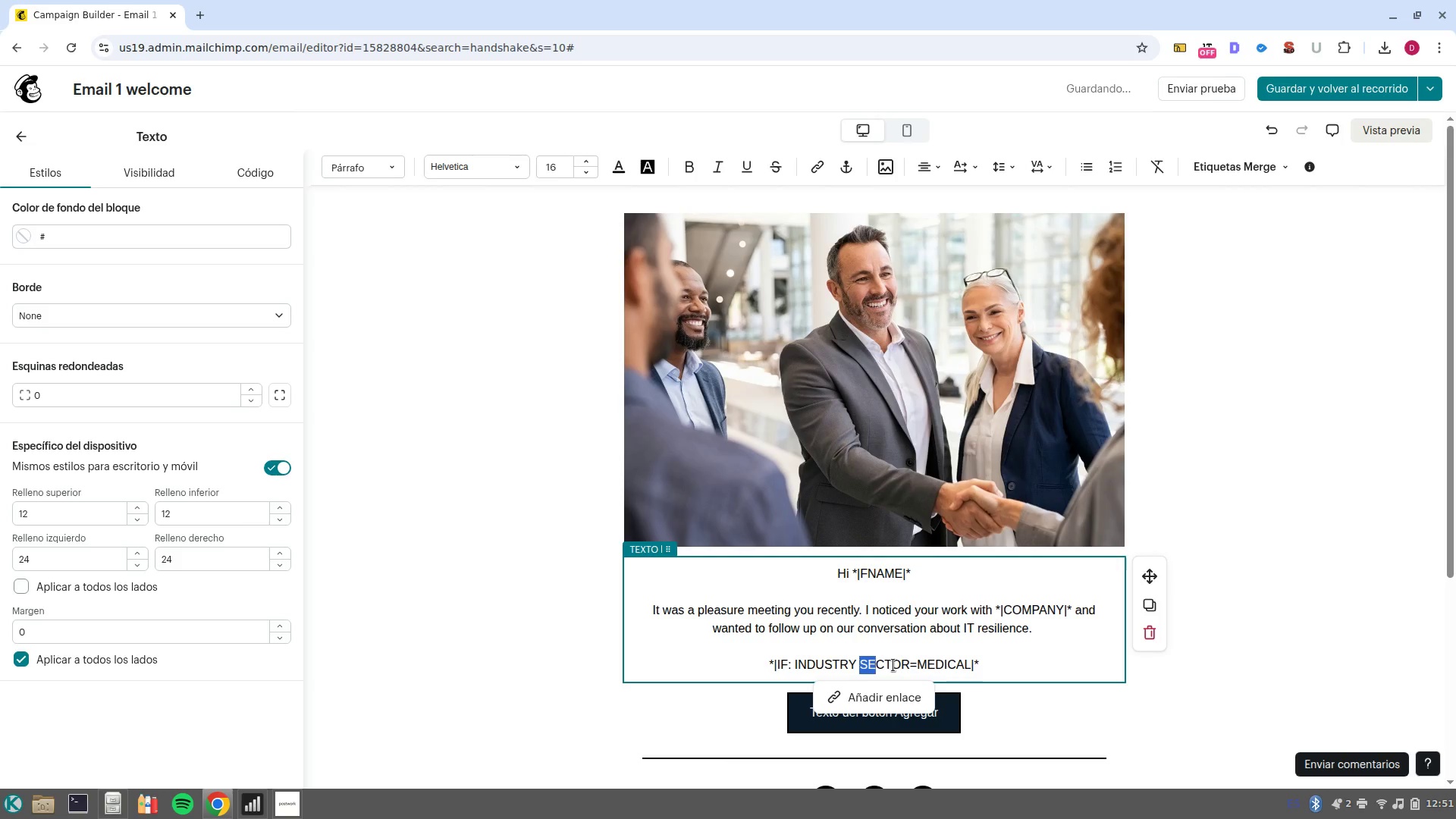 
key(Shift+ArrowRight)
 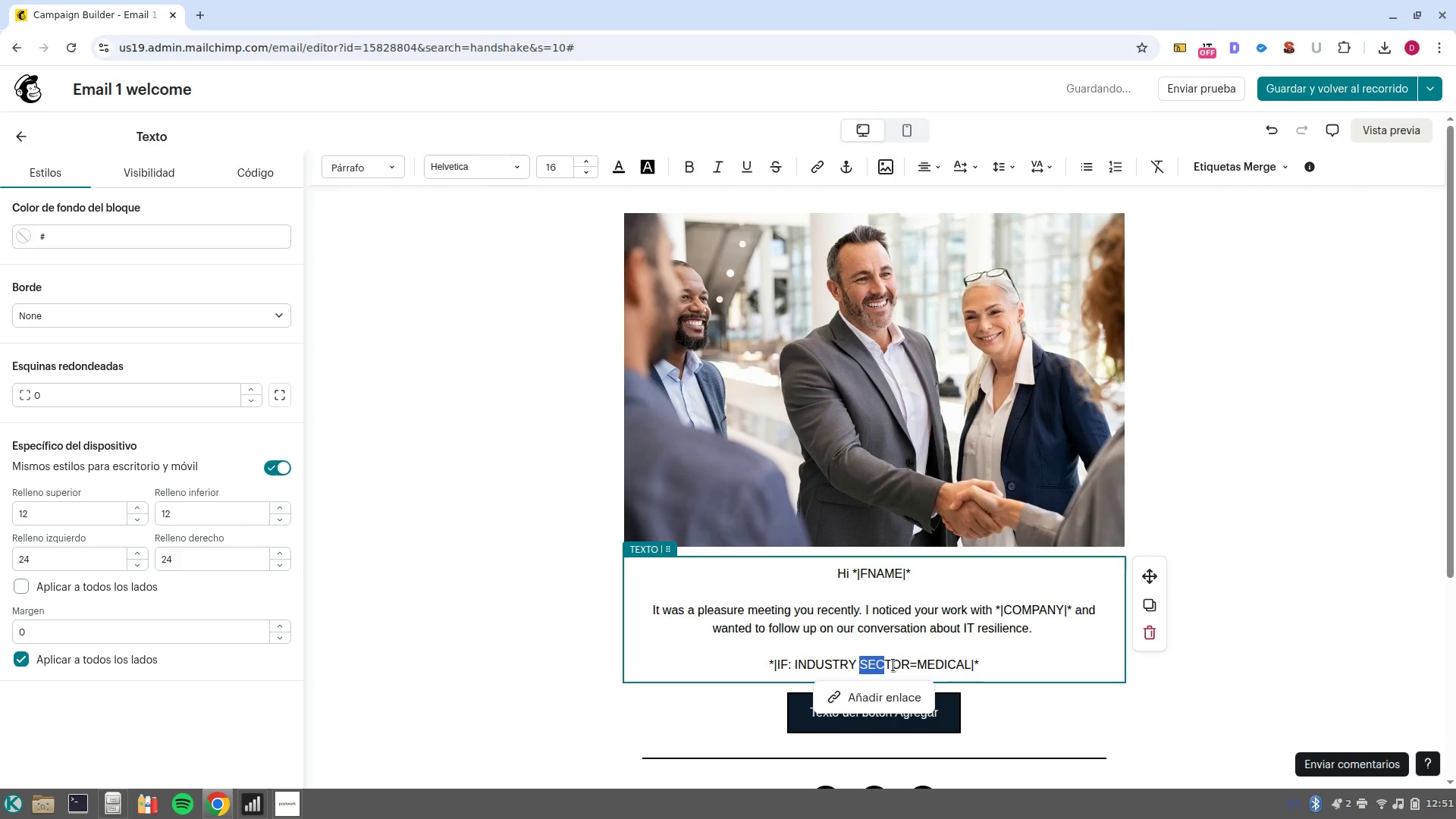 
key(Shift+ArrowRight)
 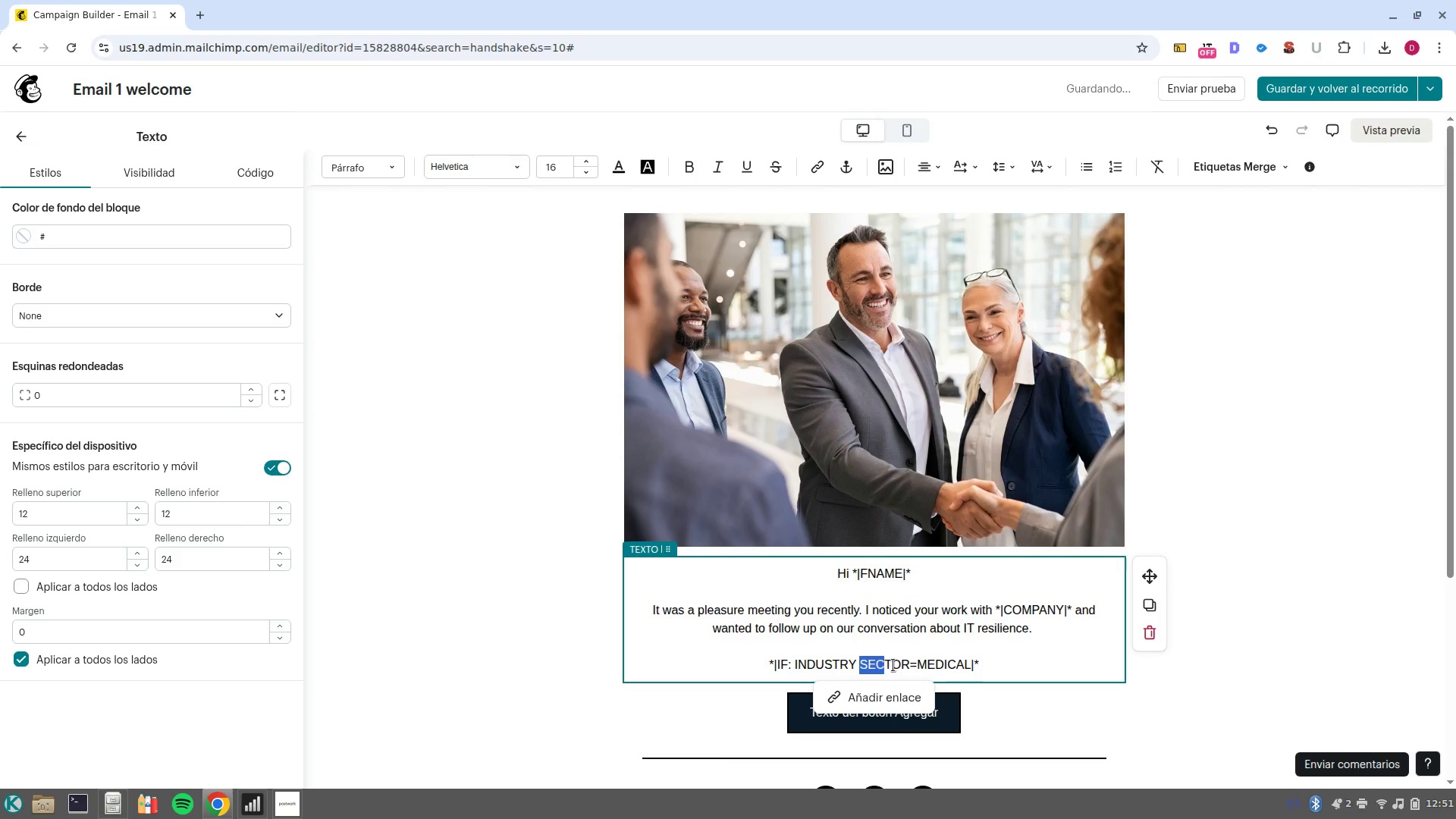 
key(Shift+ArrowRight)
 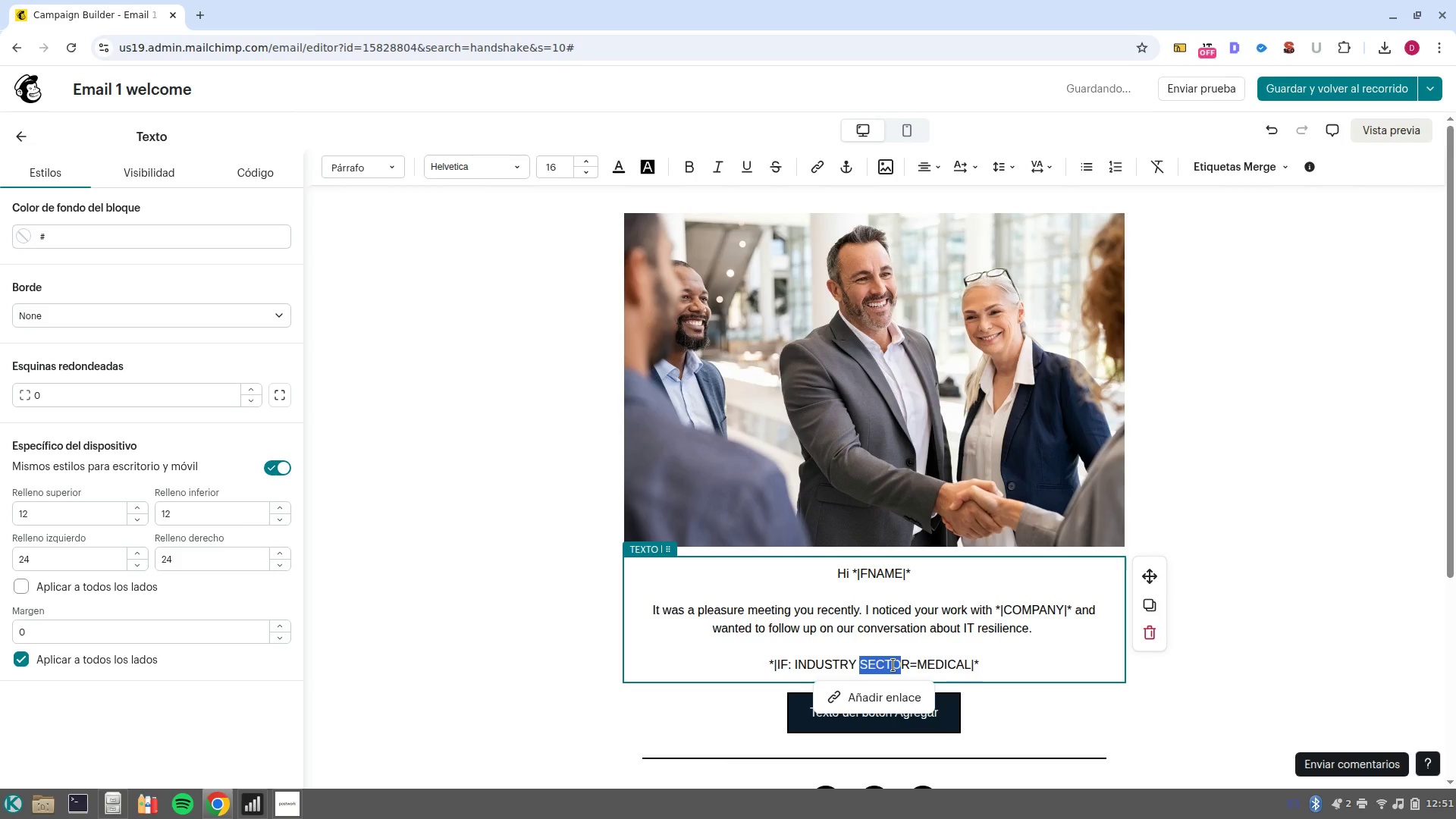 
key(Shift+ArrowRight)
 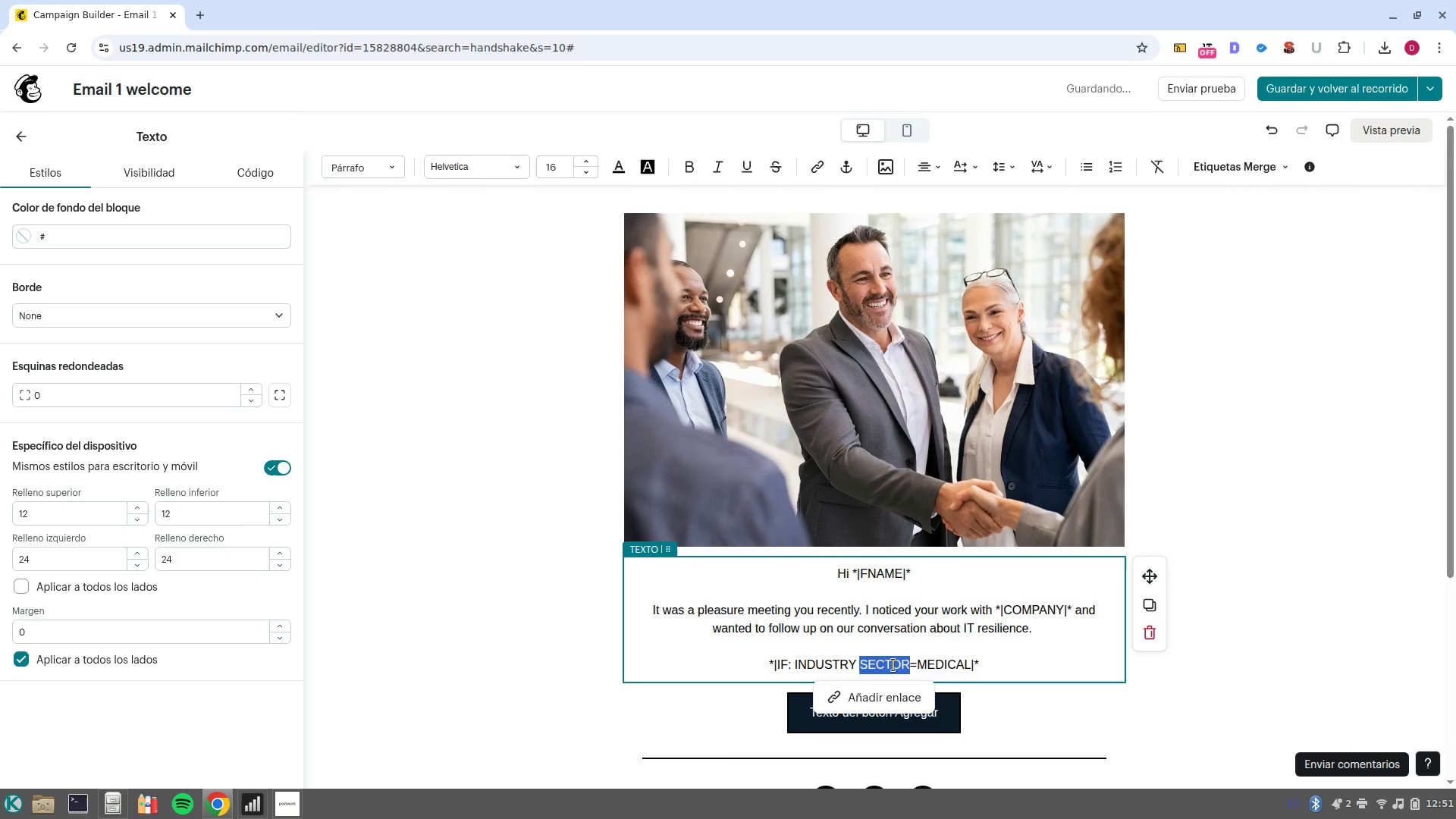 
key(Backspace)
 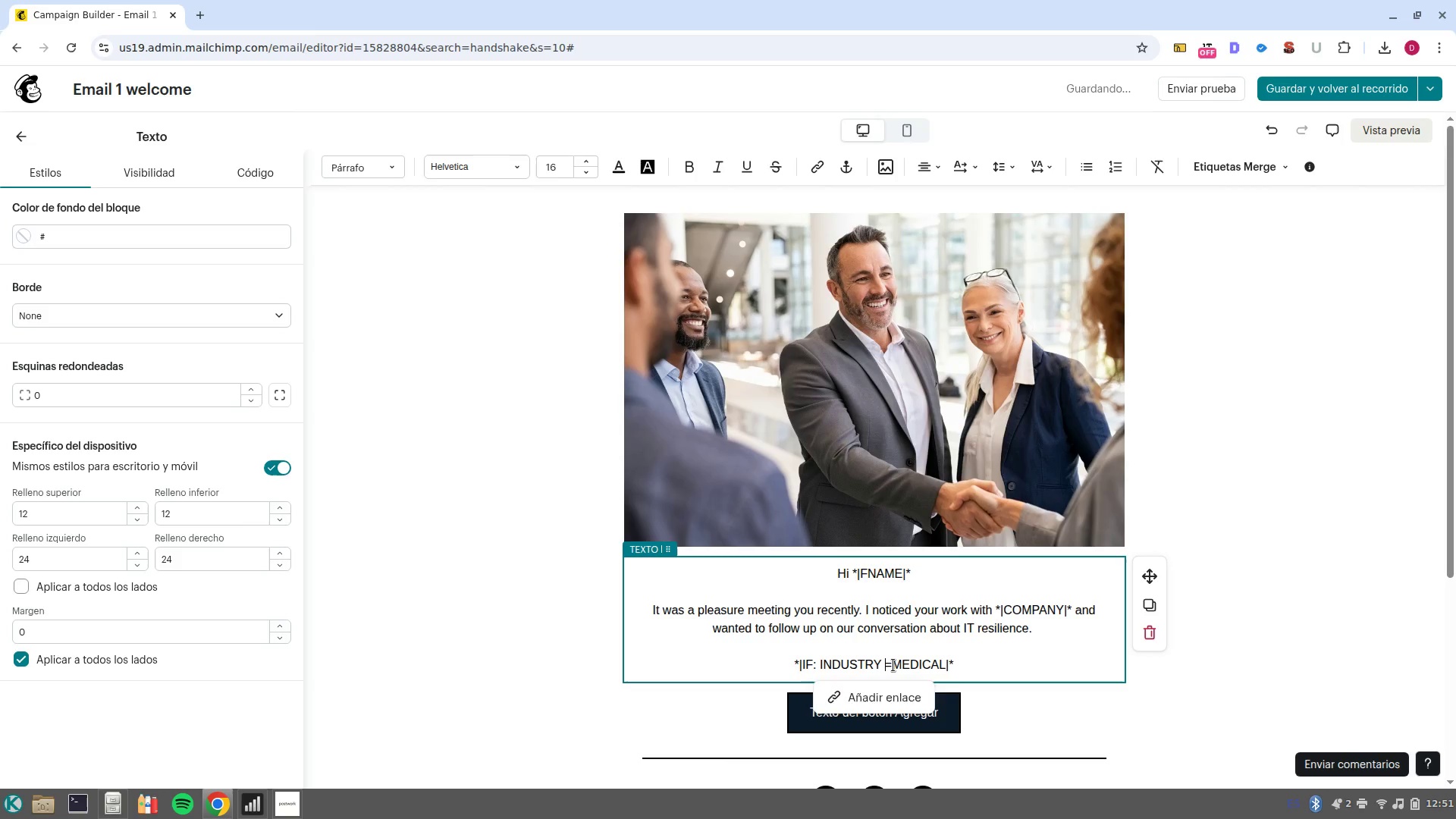 
key(Backspace)
 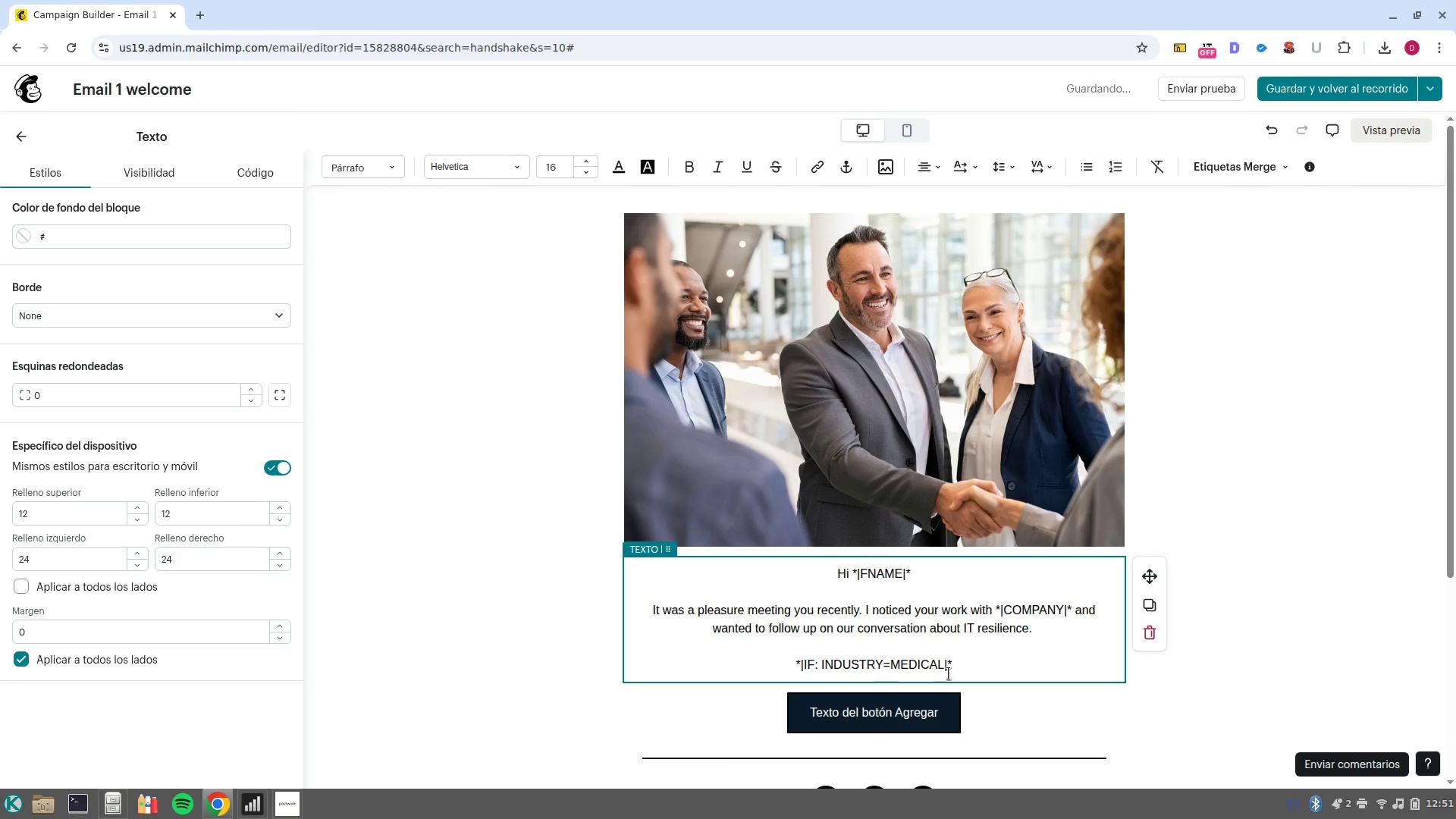 
left_click([965, 666])
 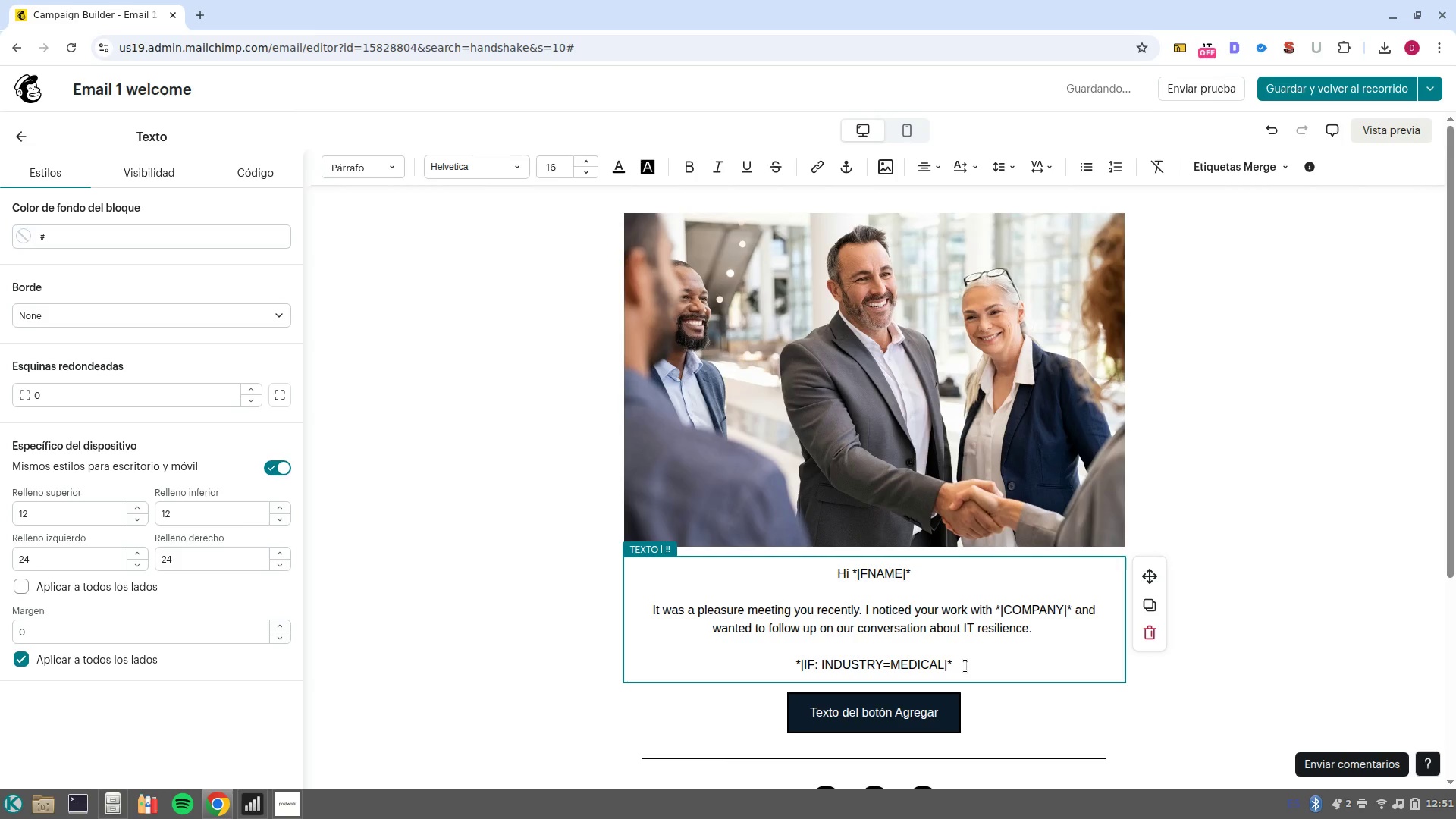 
key(NumpadEnter)
key(NumpadEnter)
type(t)
key(Backspace)
type(In the healt)
 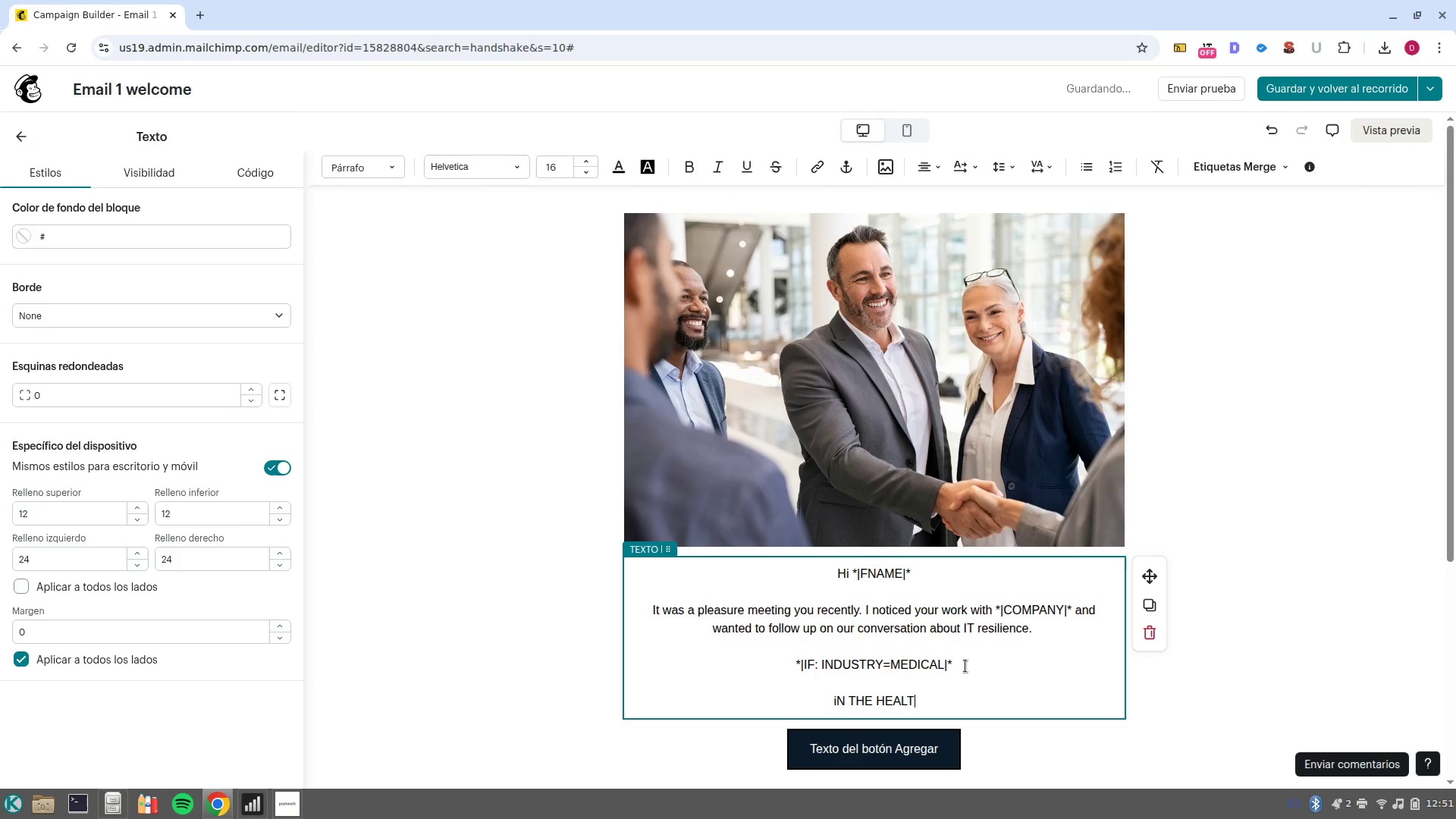 
key(Control+Backspace)
 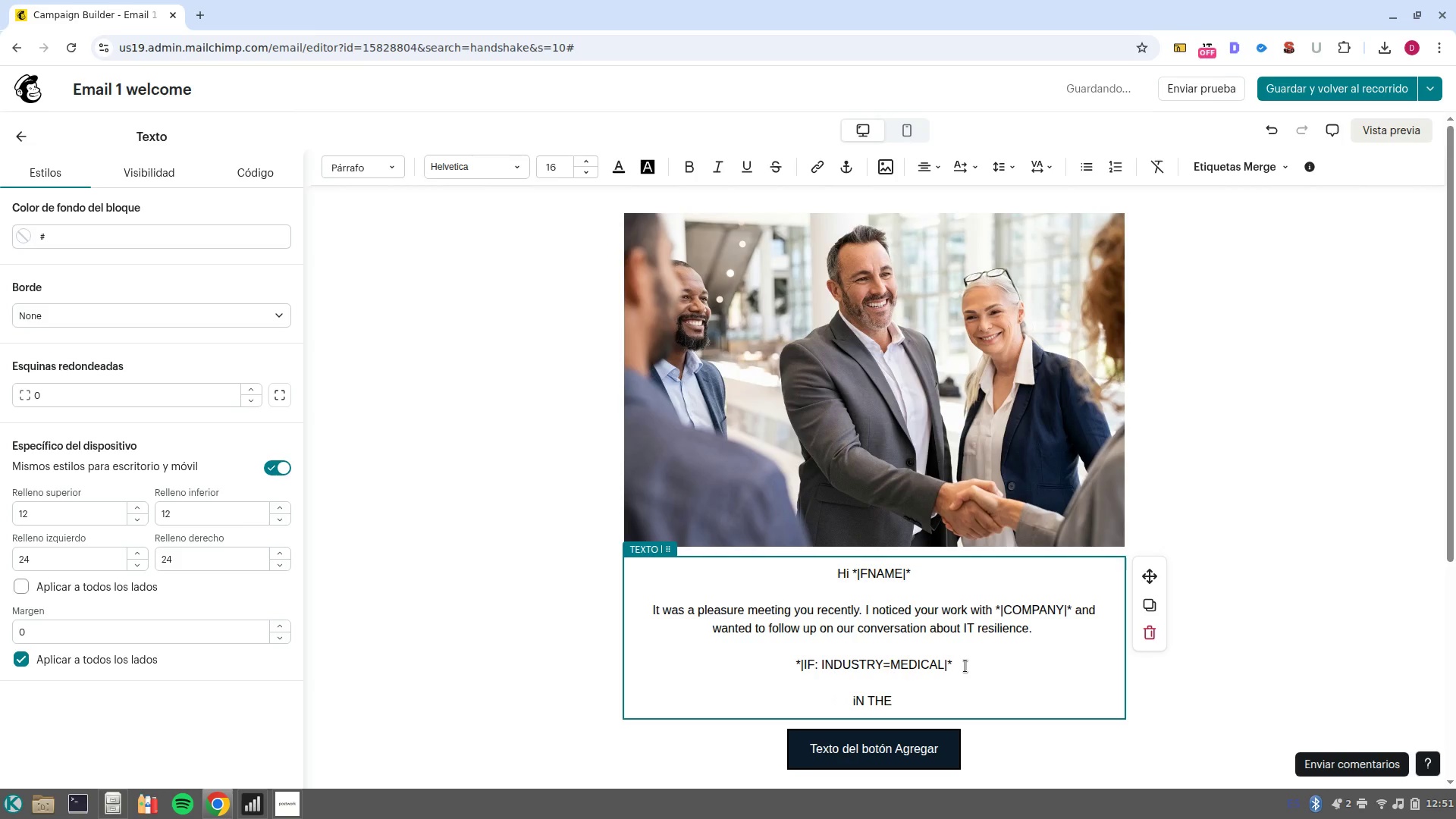 
key(Control+Backspace)
 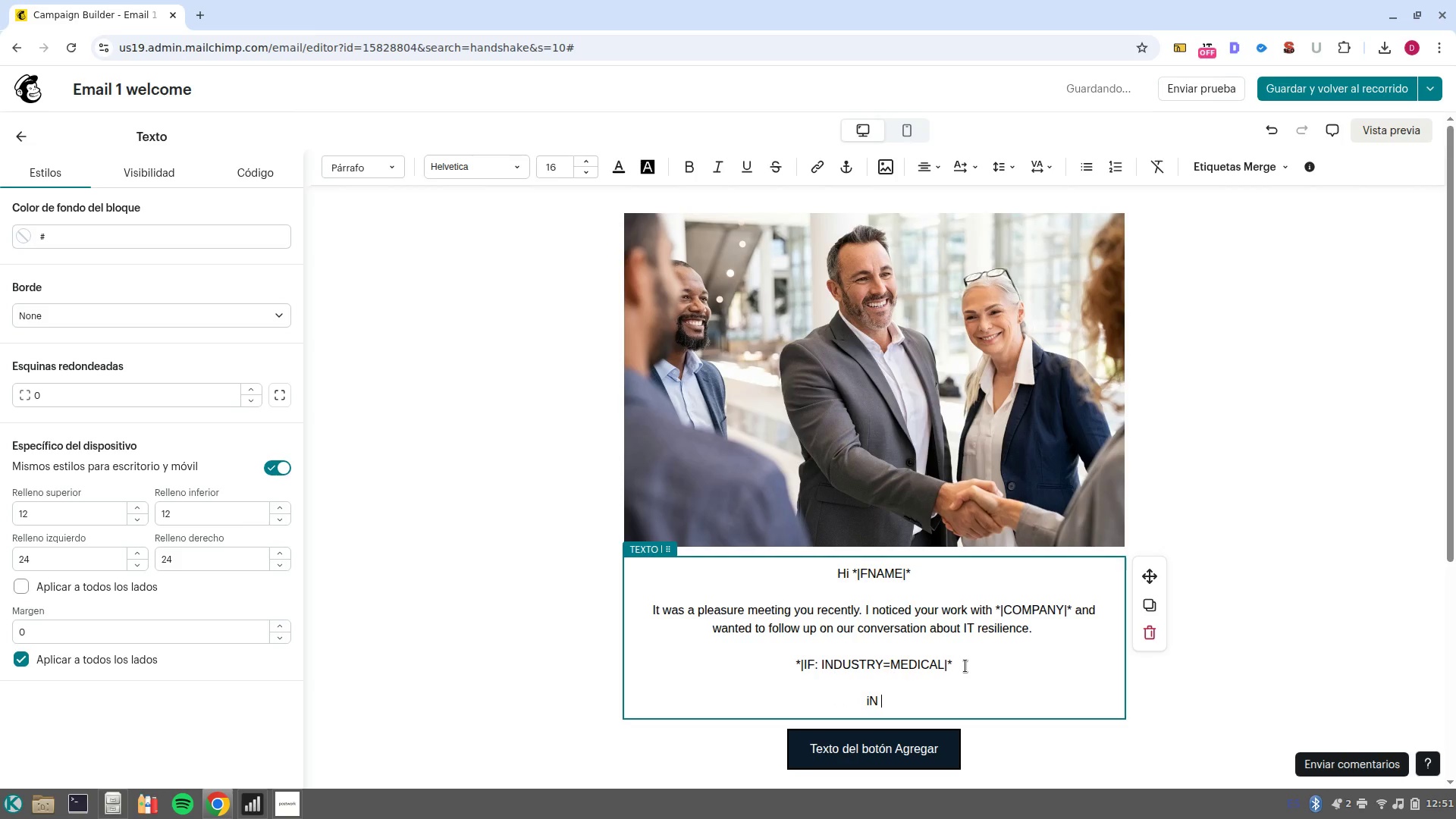 
key(Control+Backspace)
 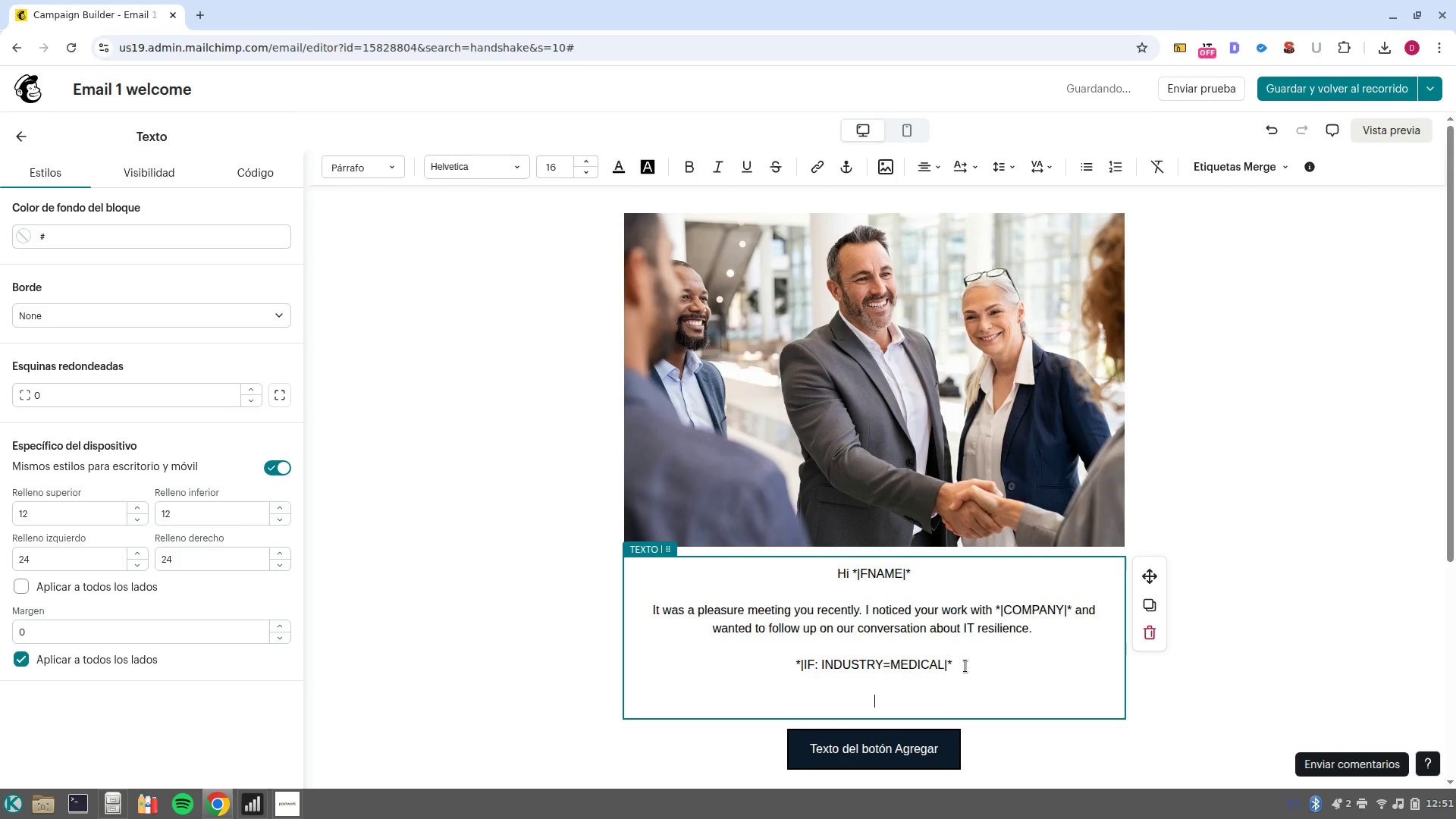 
key(Control+B)
 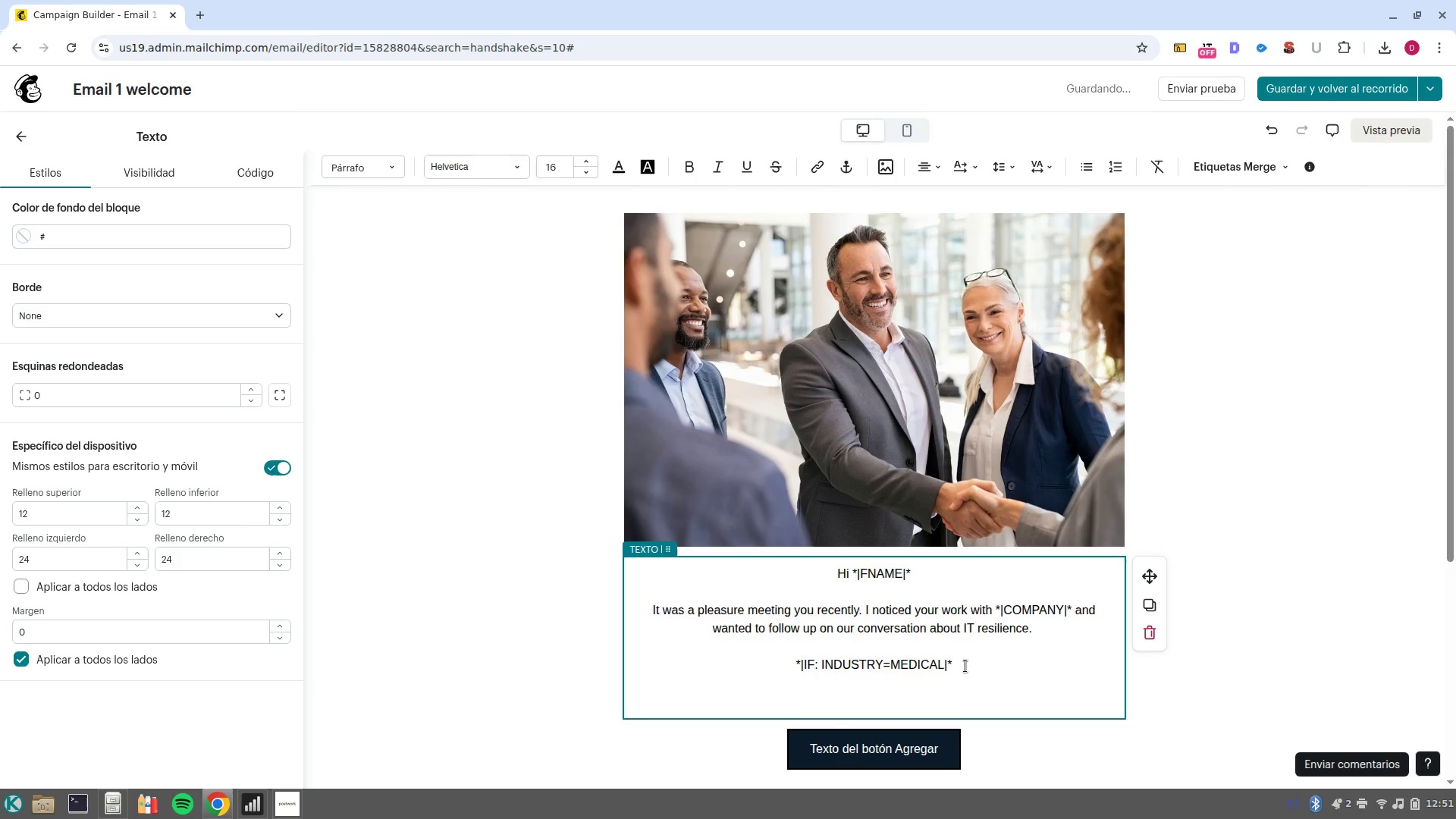 
type(In )
key(Backspace)
key(Backspace)
key(Backspace)
key(Backspace)
 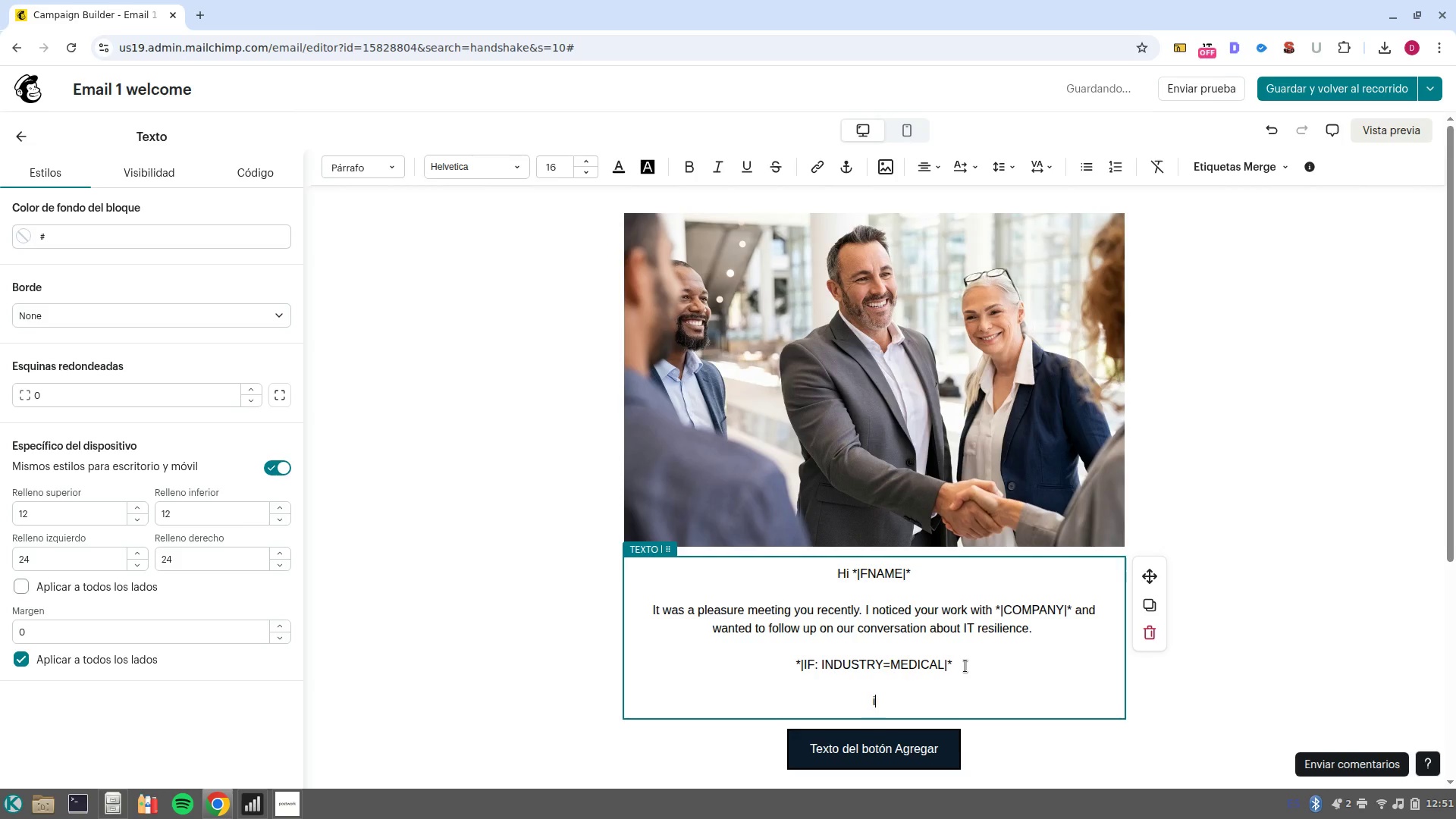 
key(Control+ControlLeft)
 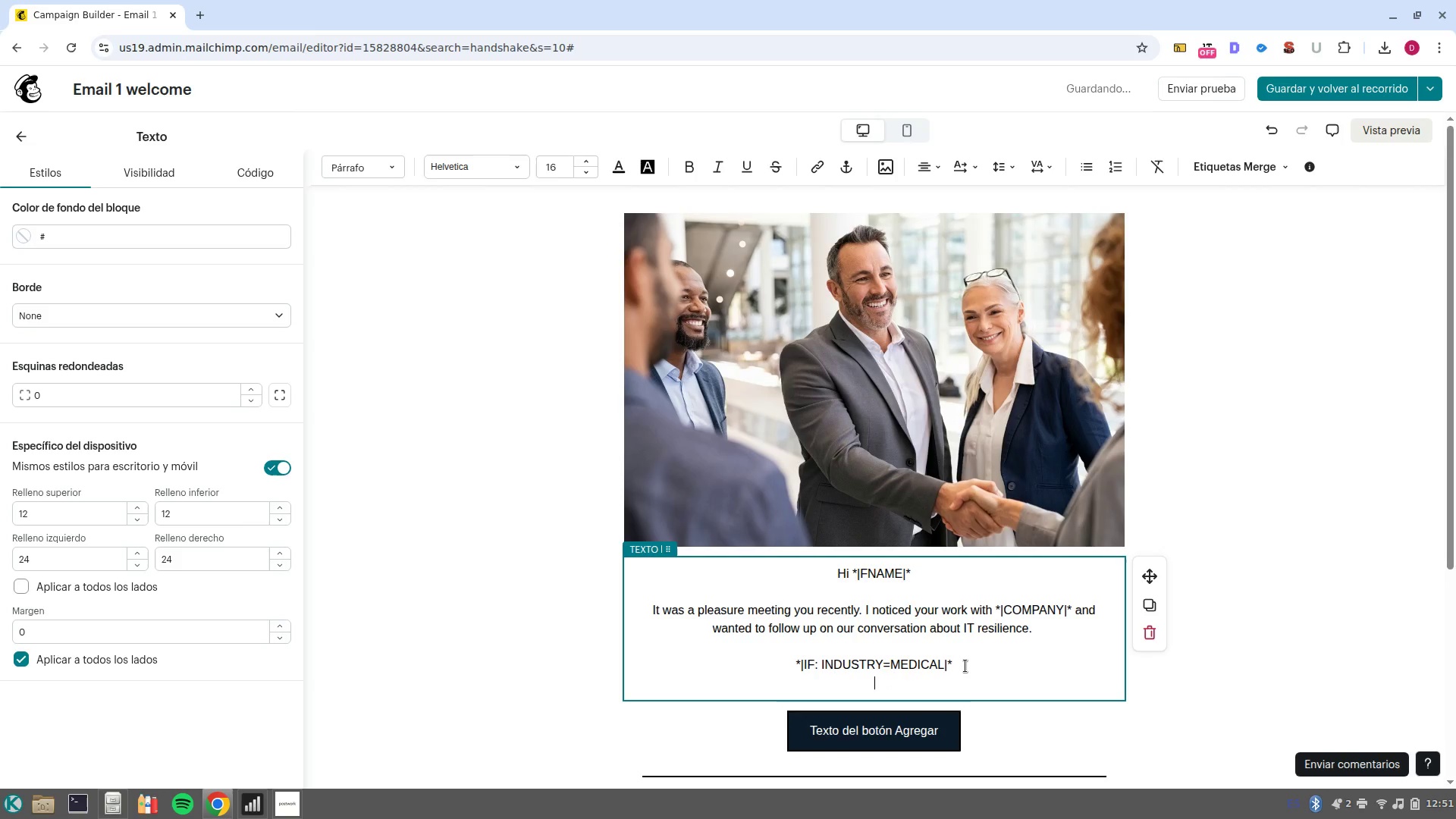 
type(In the heal )
key(Backspace)
type(th )
key(Backspace)
type(care sector, staying ahead of )
 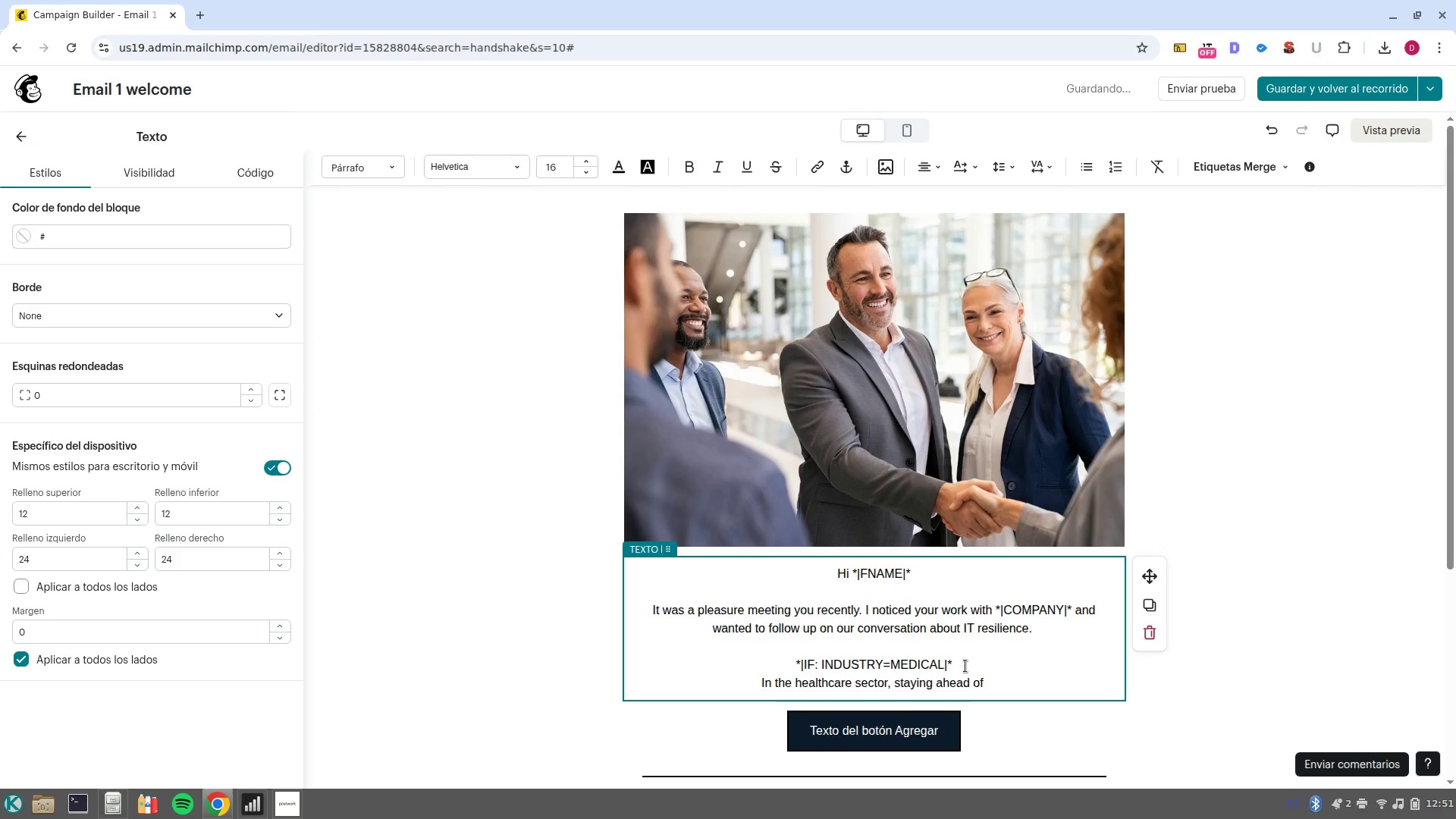 
key(Control+B)
 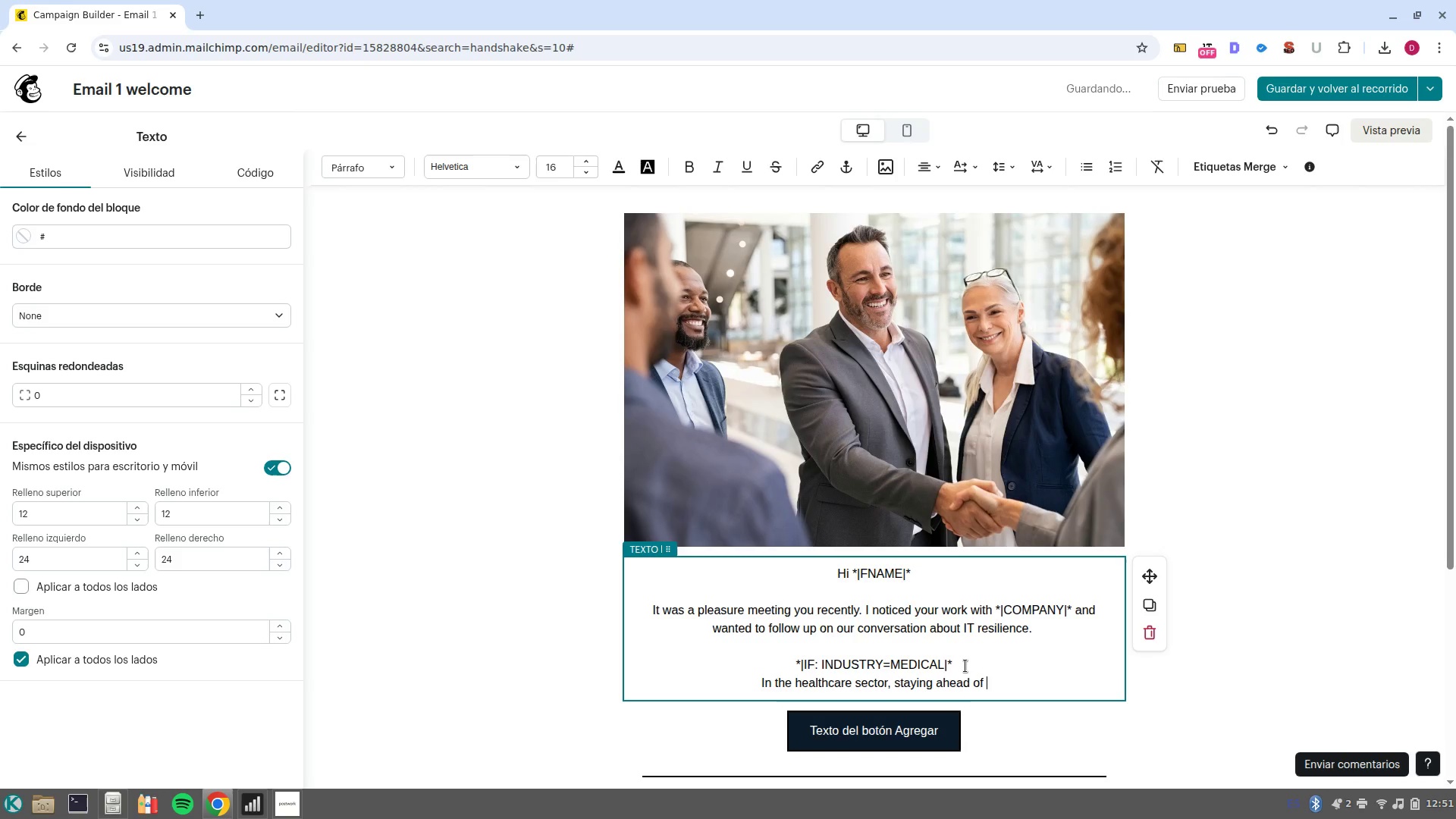 
type(HIPAA compliance )
 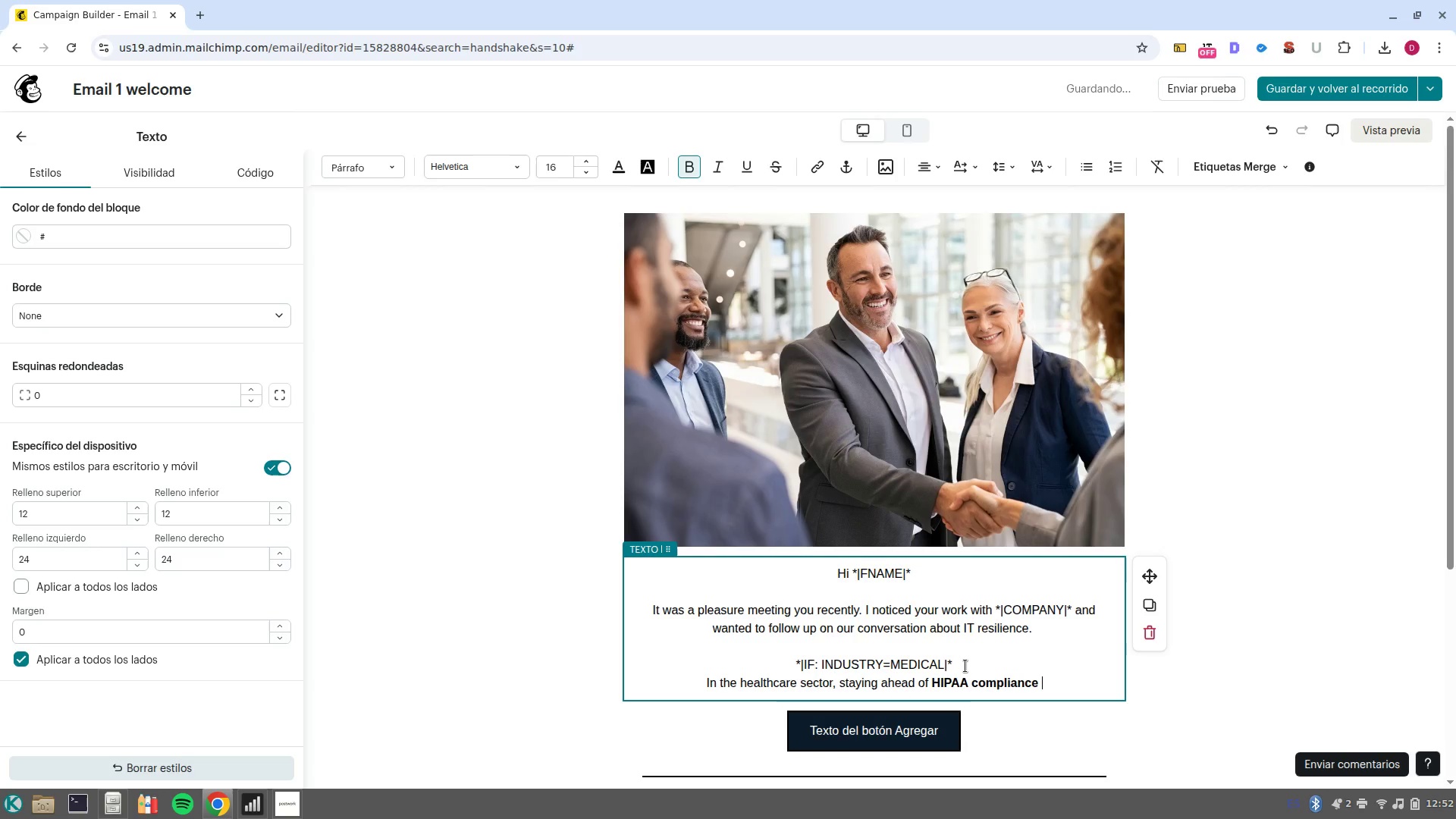 
key(Control+ControlLeft)
 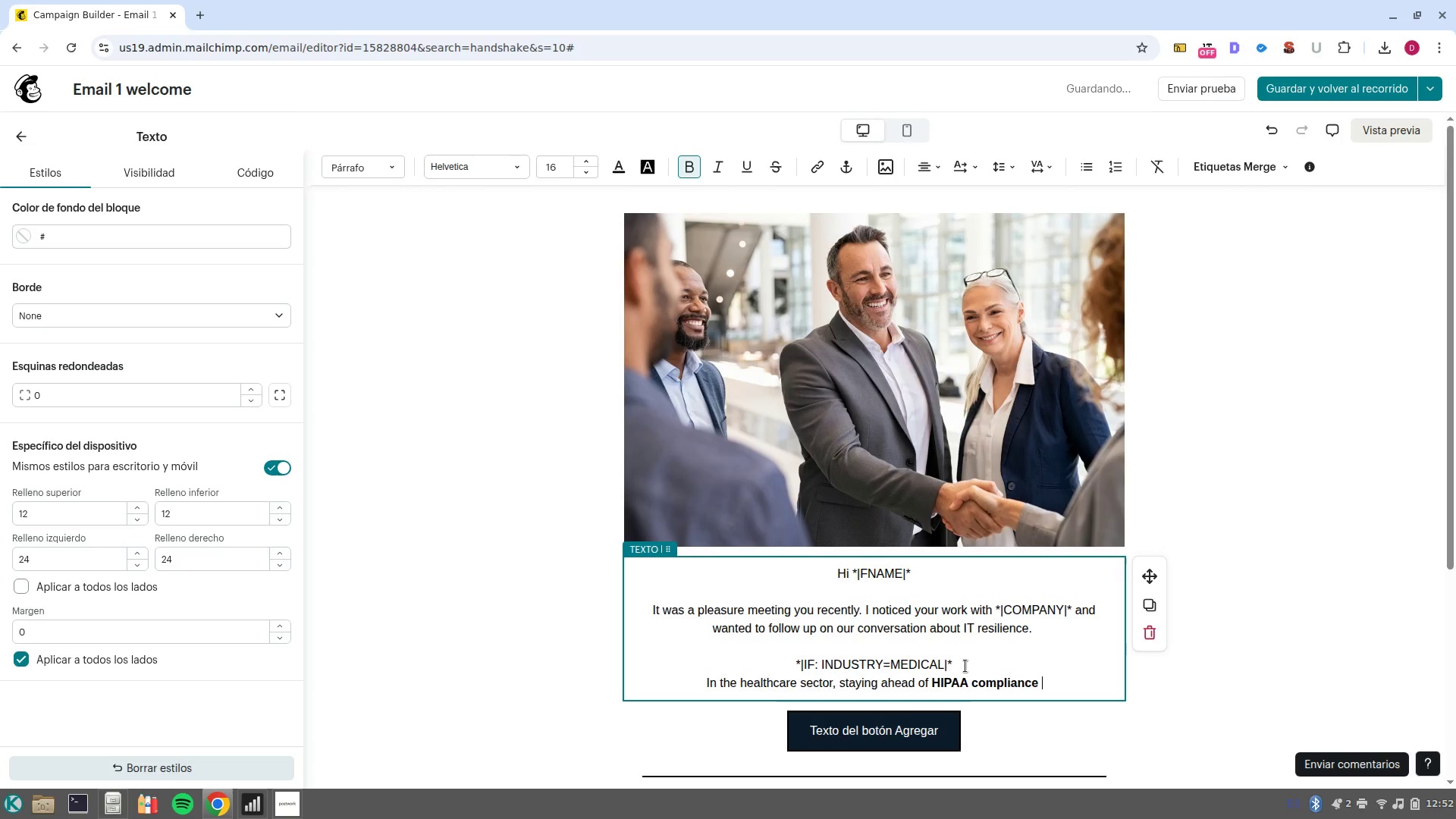 
key(Control+B)
 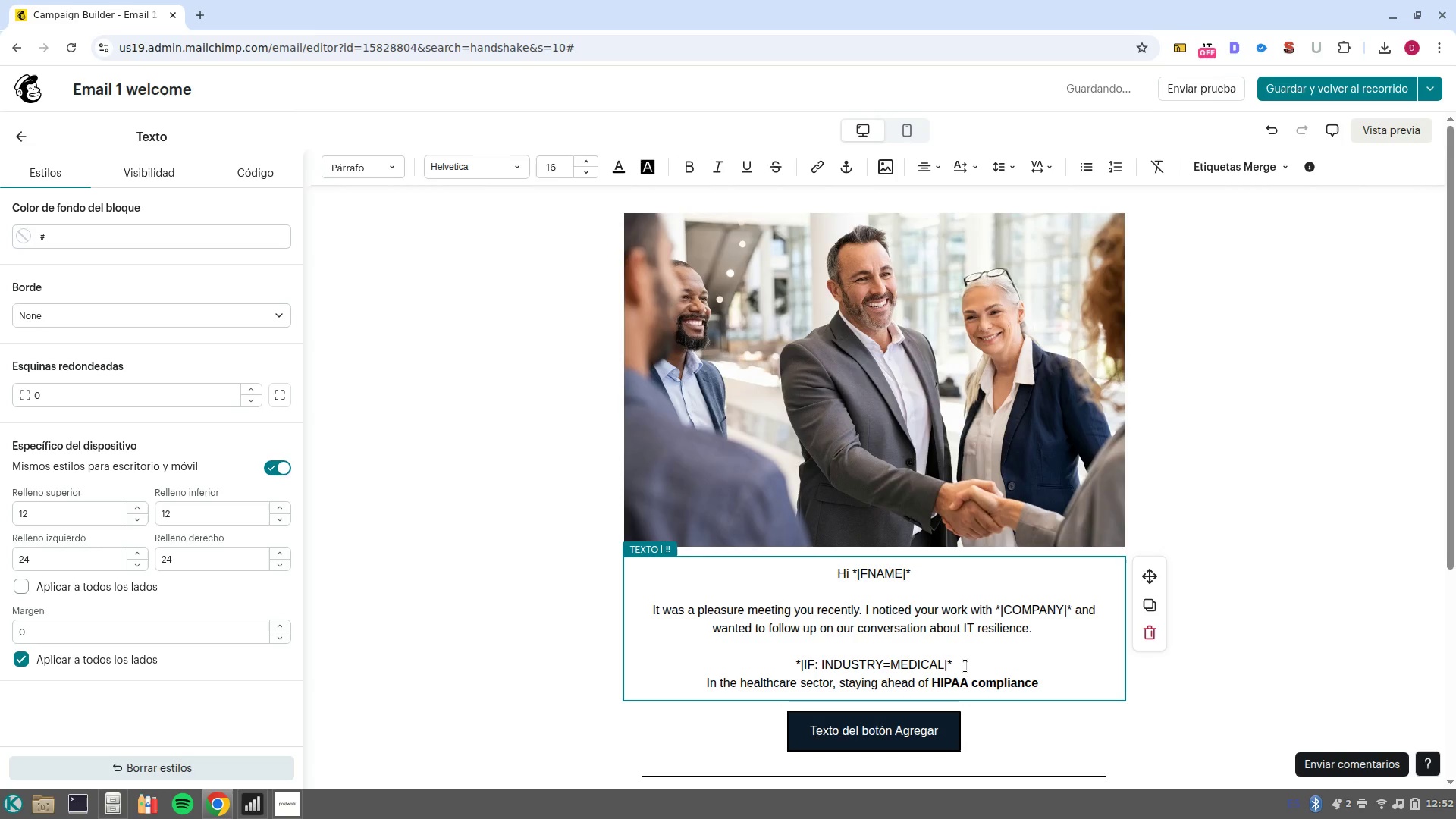 
type( )
key(Backspace)
type(and patient data protection is critical to avoid costly disruptions. Once S)
key(Backspace)
type(security breach can compromise years of patient trust. )
key(NumpadEnter)
type(}1i)
key(Backspace)
type(IF)
key(Backspace)
key(Backspace)
type(ELSEIF> INDUSTRY)
 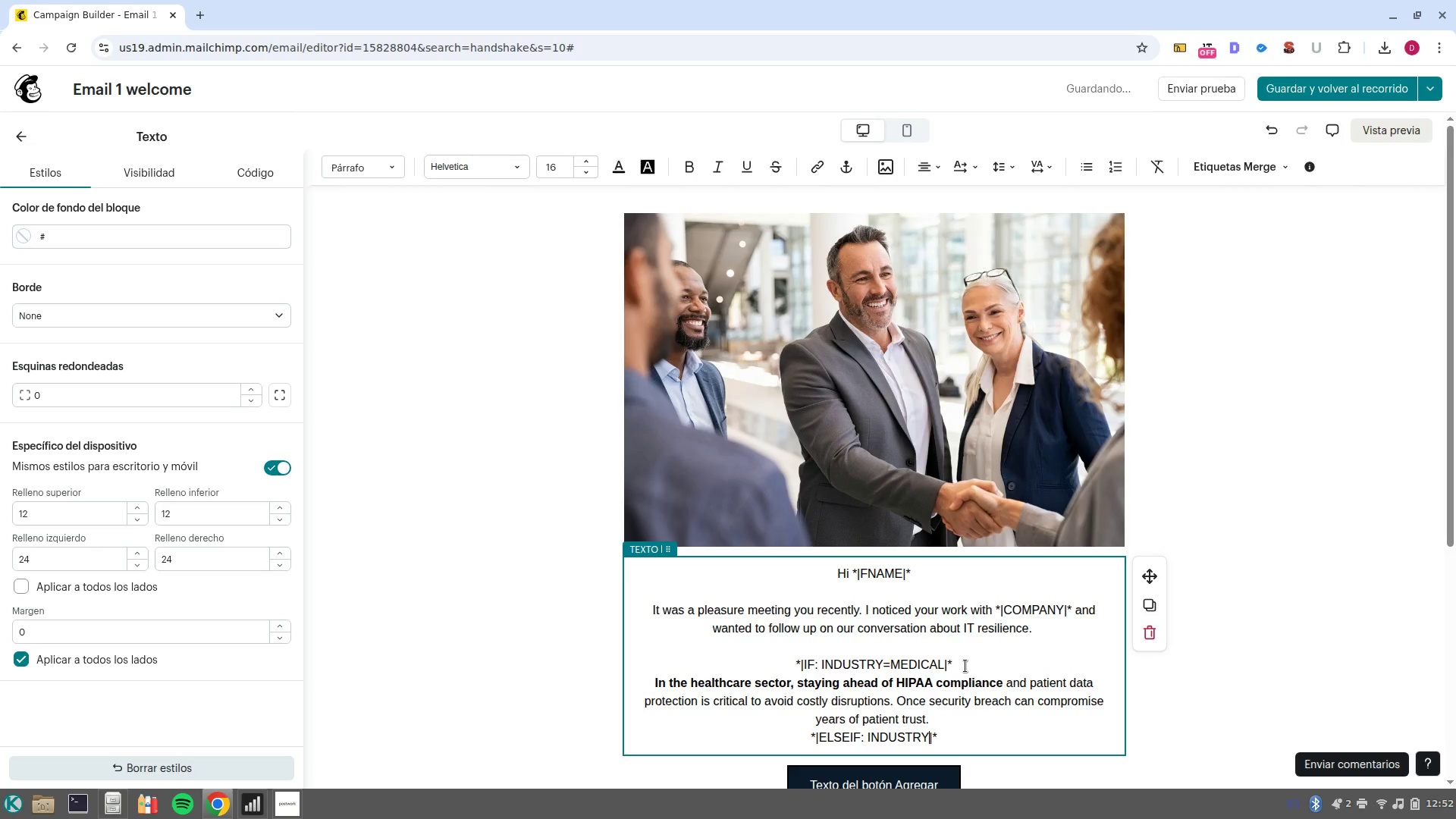 
hold_key(key=AltRight, duration=0.64)
 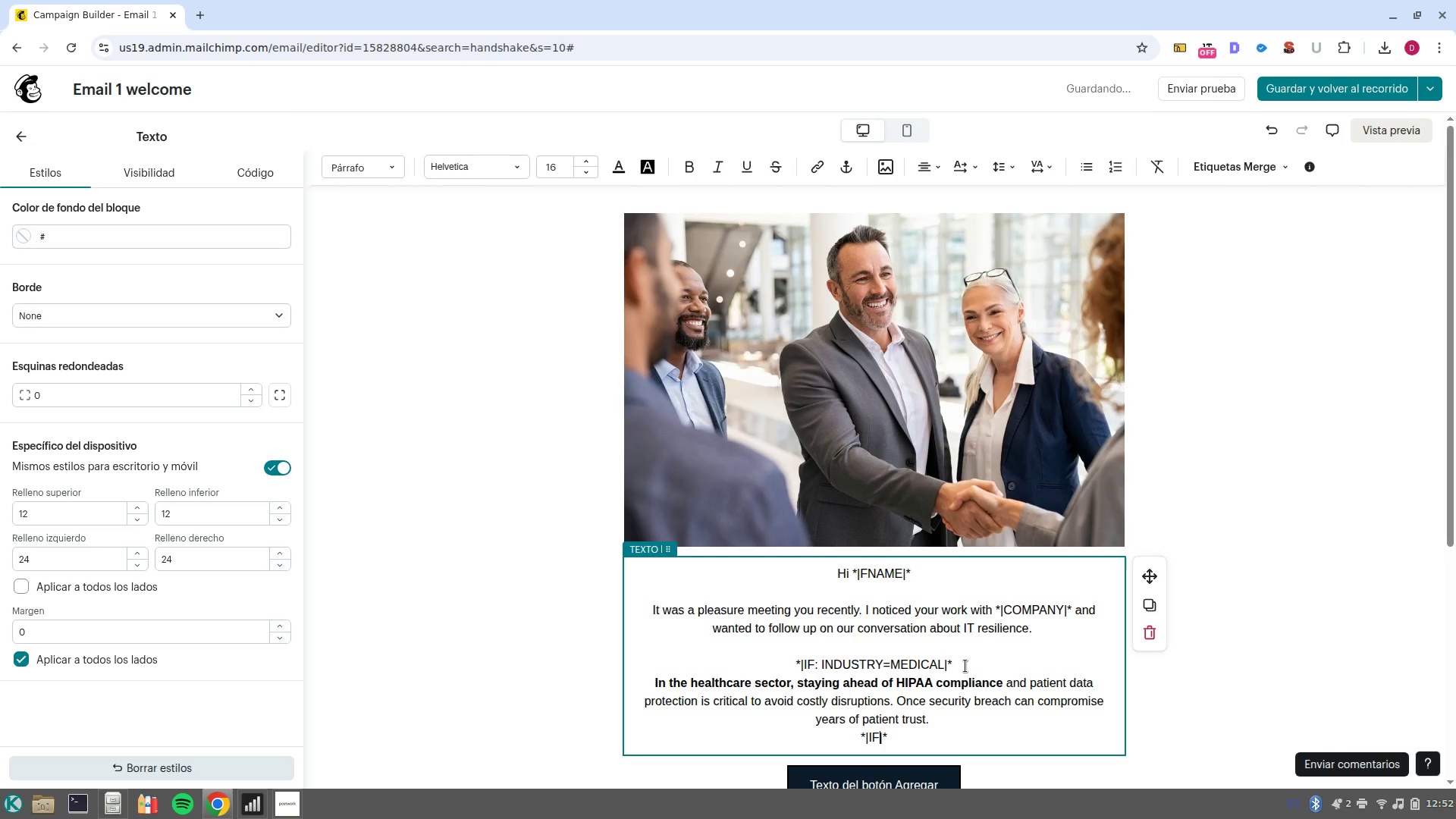 
wait(5.22)
 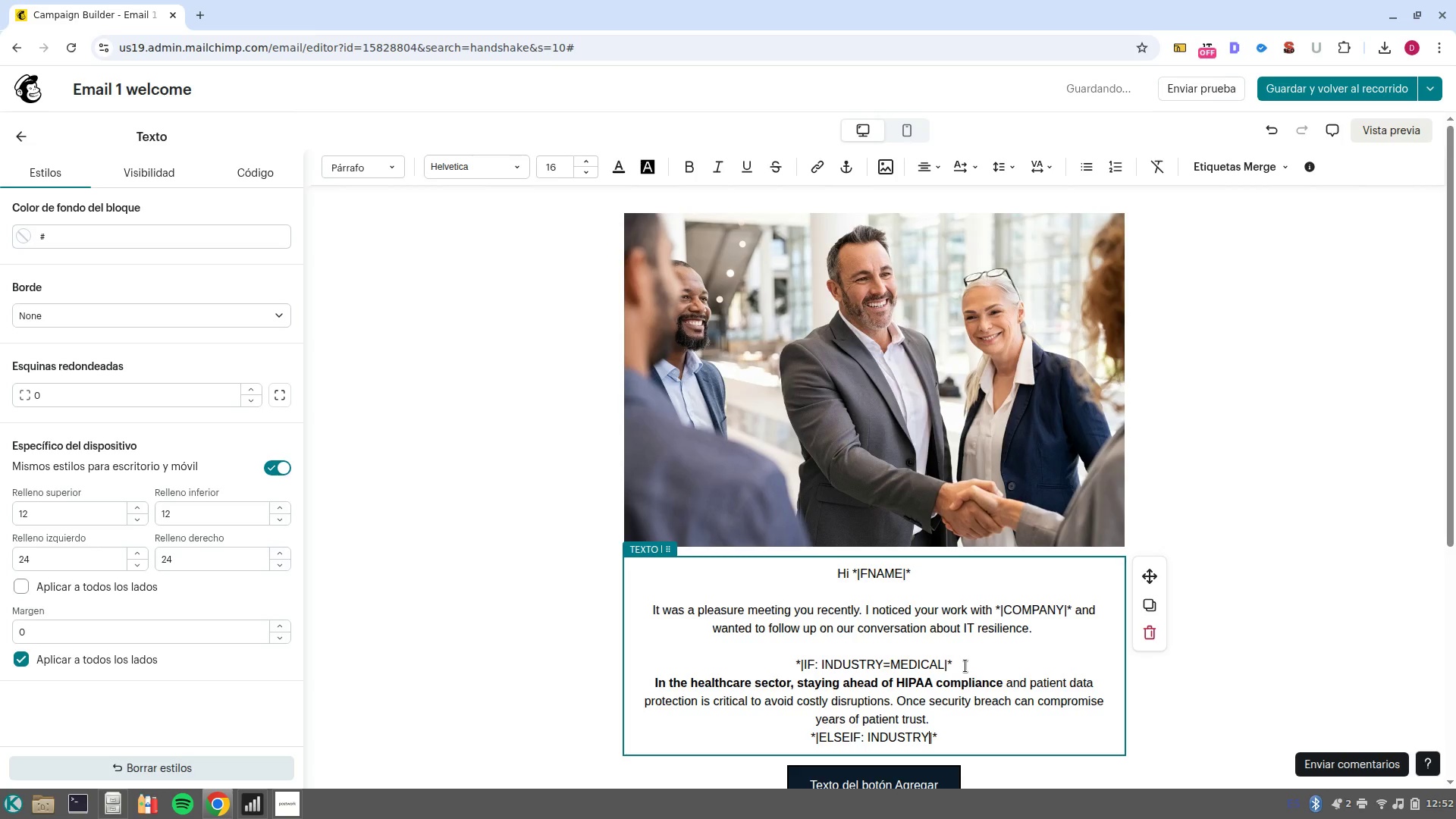 
type()LEGAL)
 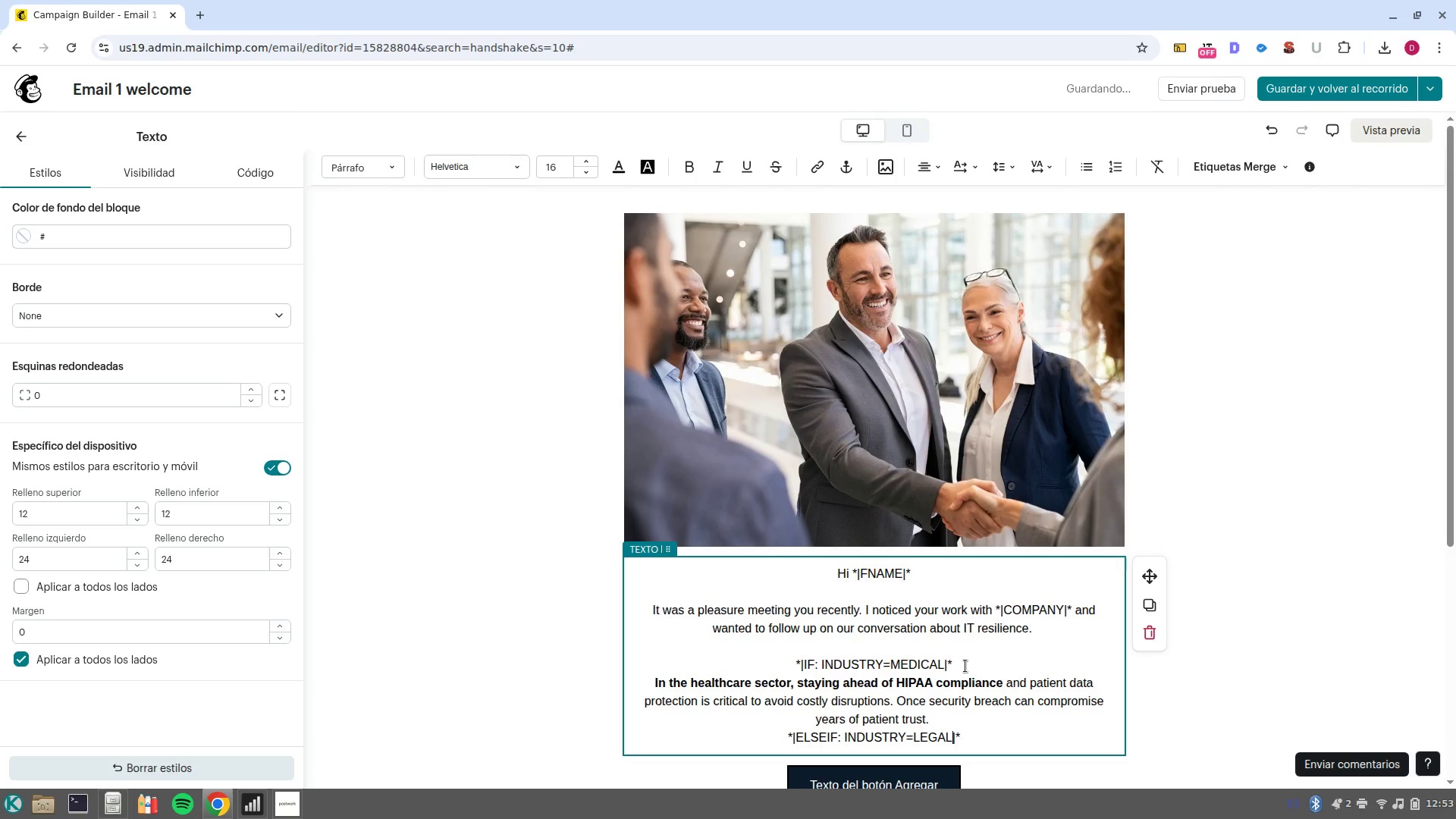 
key(ArrowUp)
 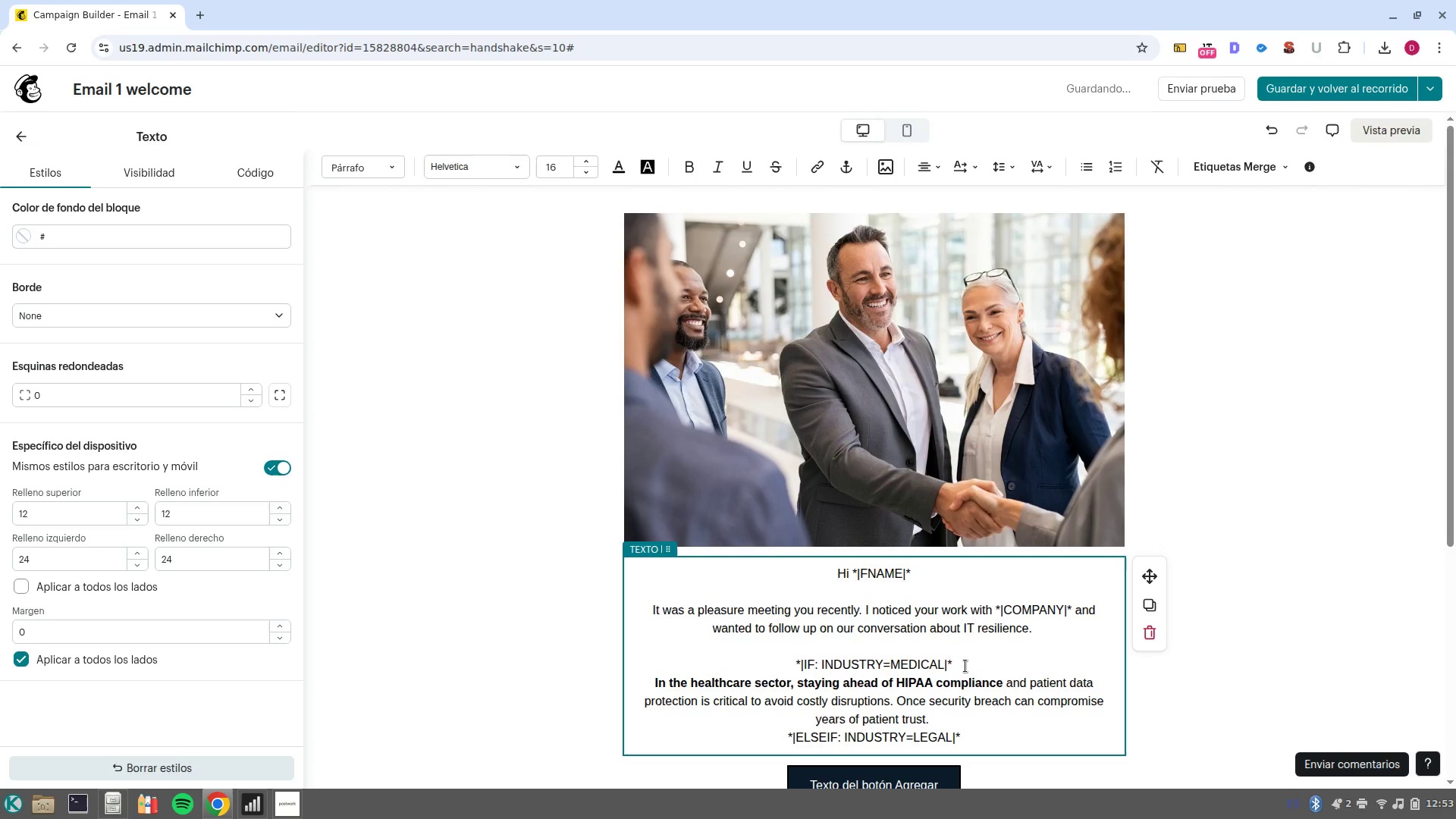 
key(NumpadEnter)
 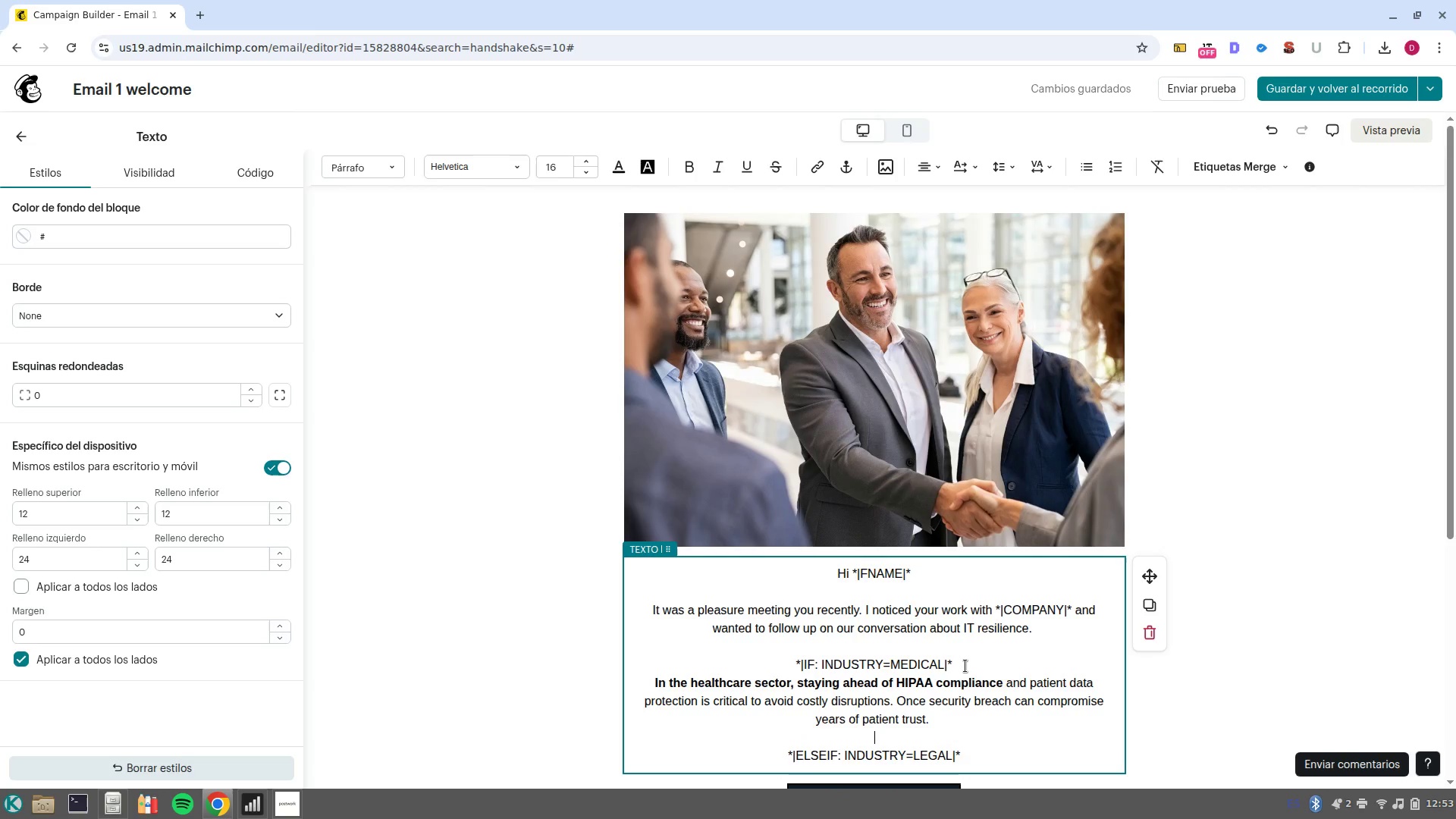 
wait(6.87)
 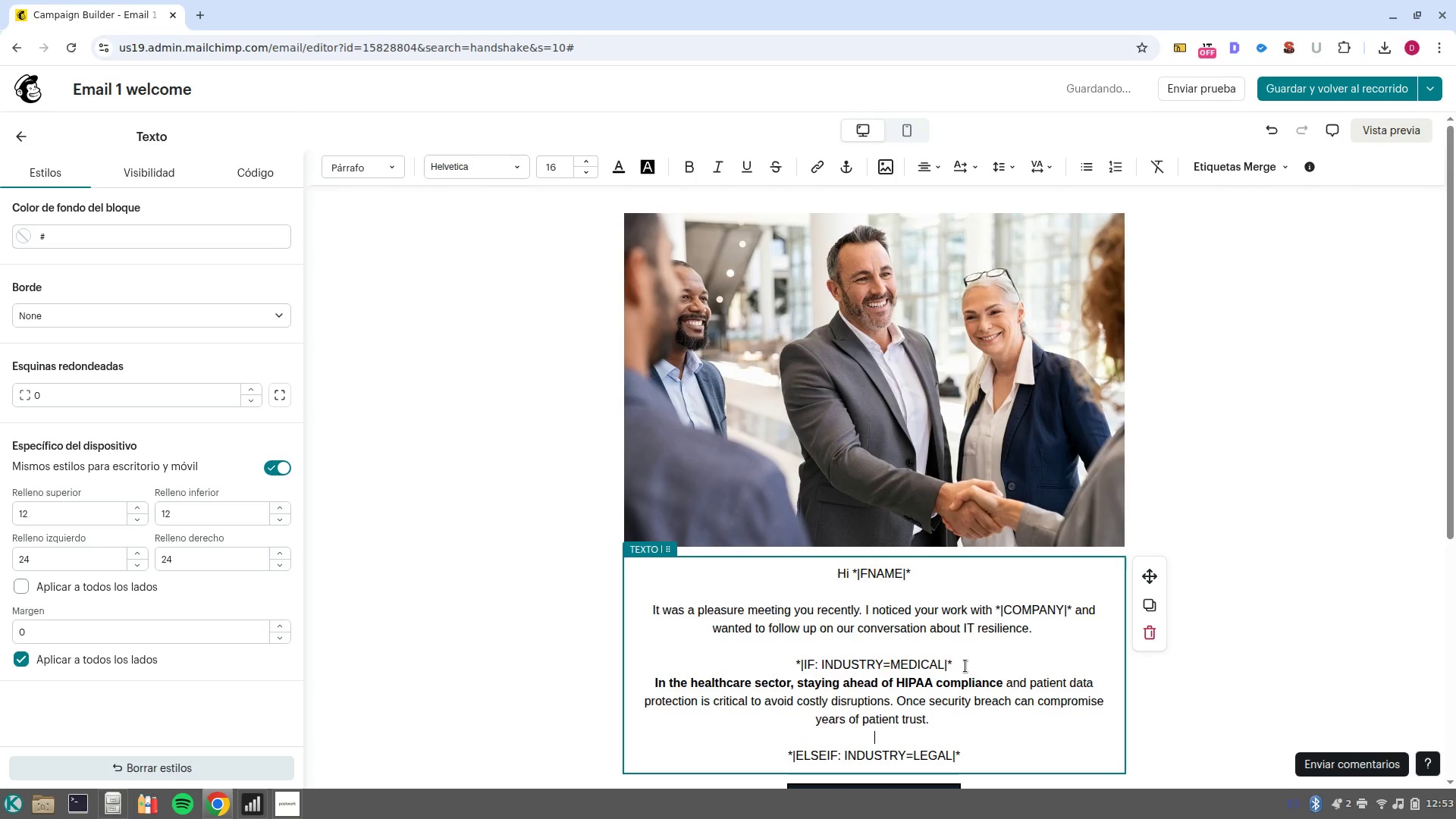 
left_click_drag(start_coordinate=[839, 752], to_coordinate=[799, 755])
 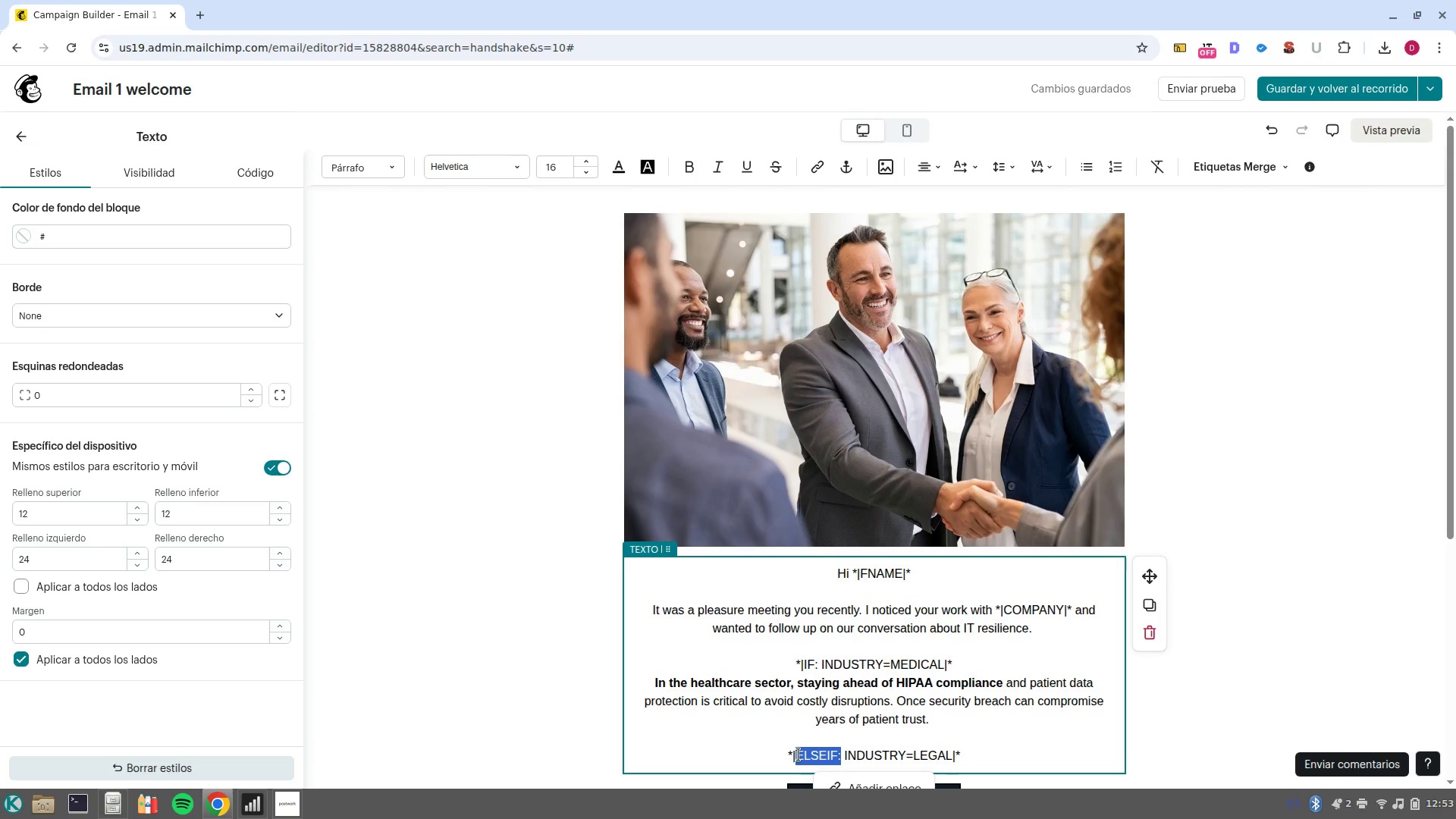 
type(ELSEIF)
 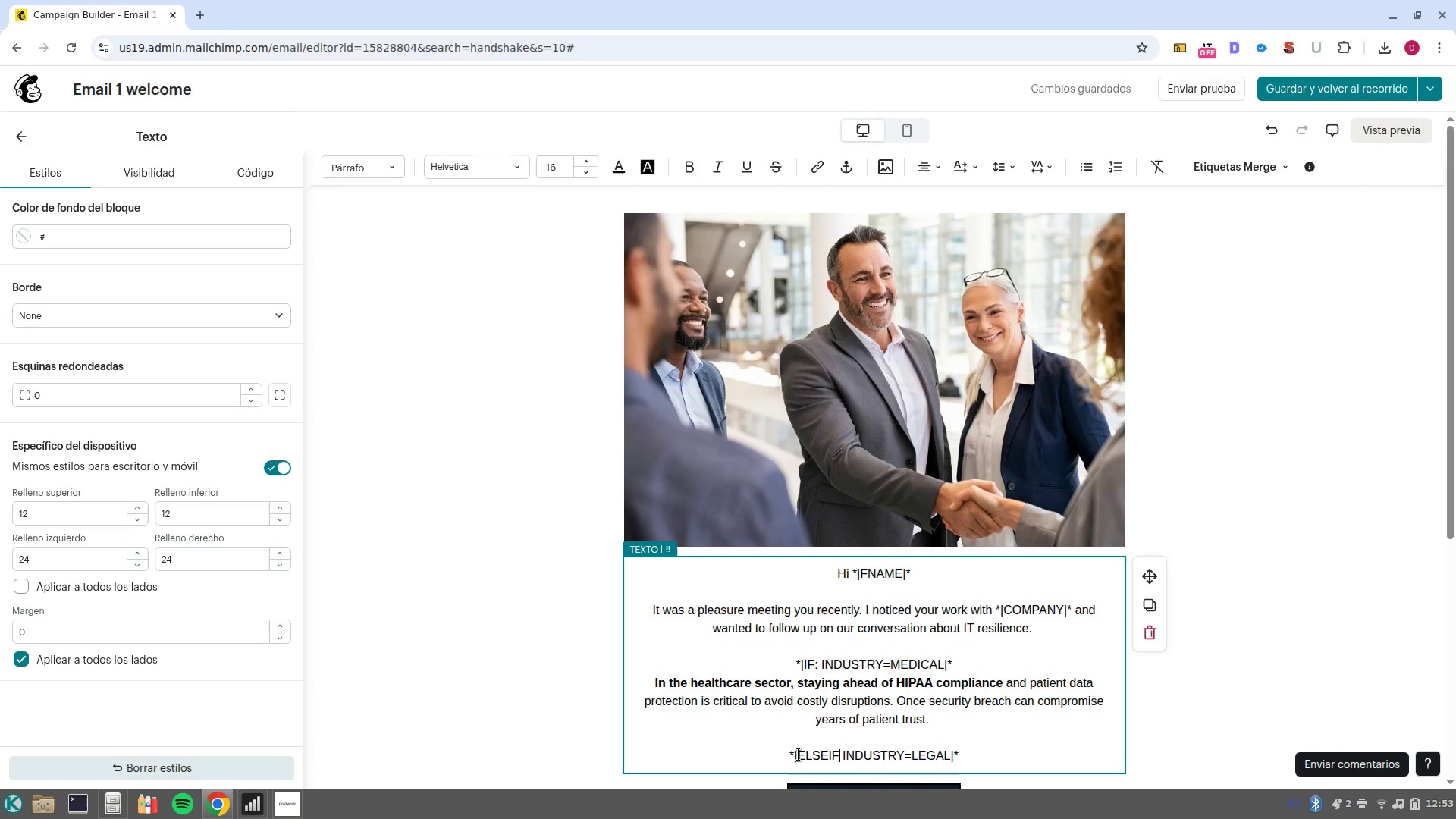 
wait(5.65)
 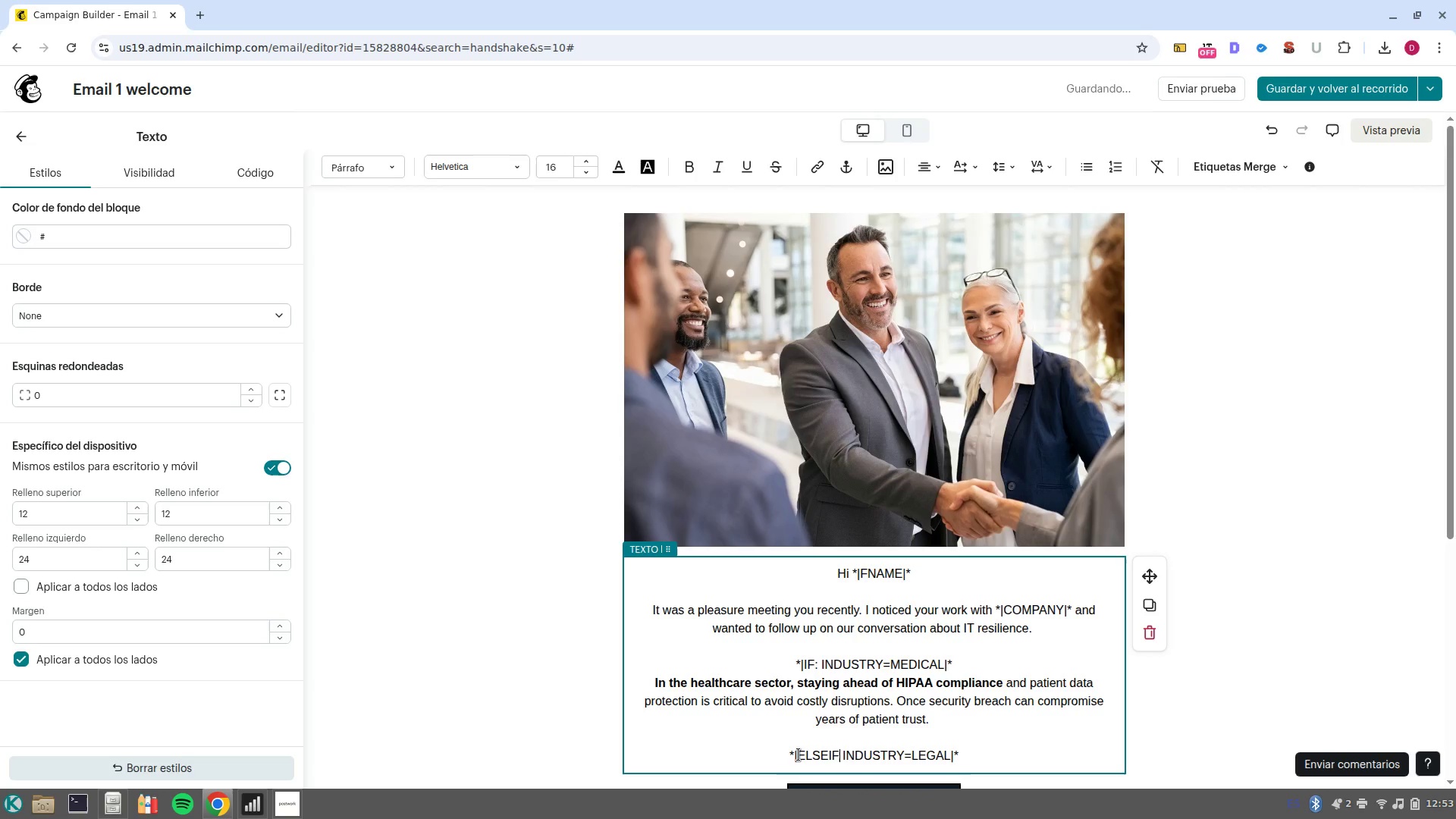 
left_click([1017, 764])
 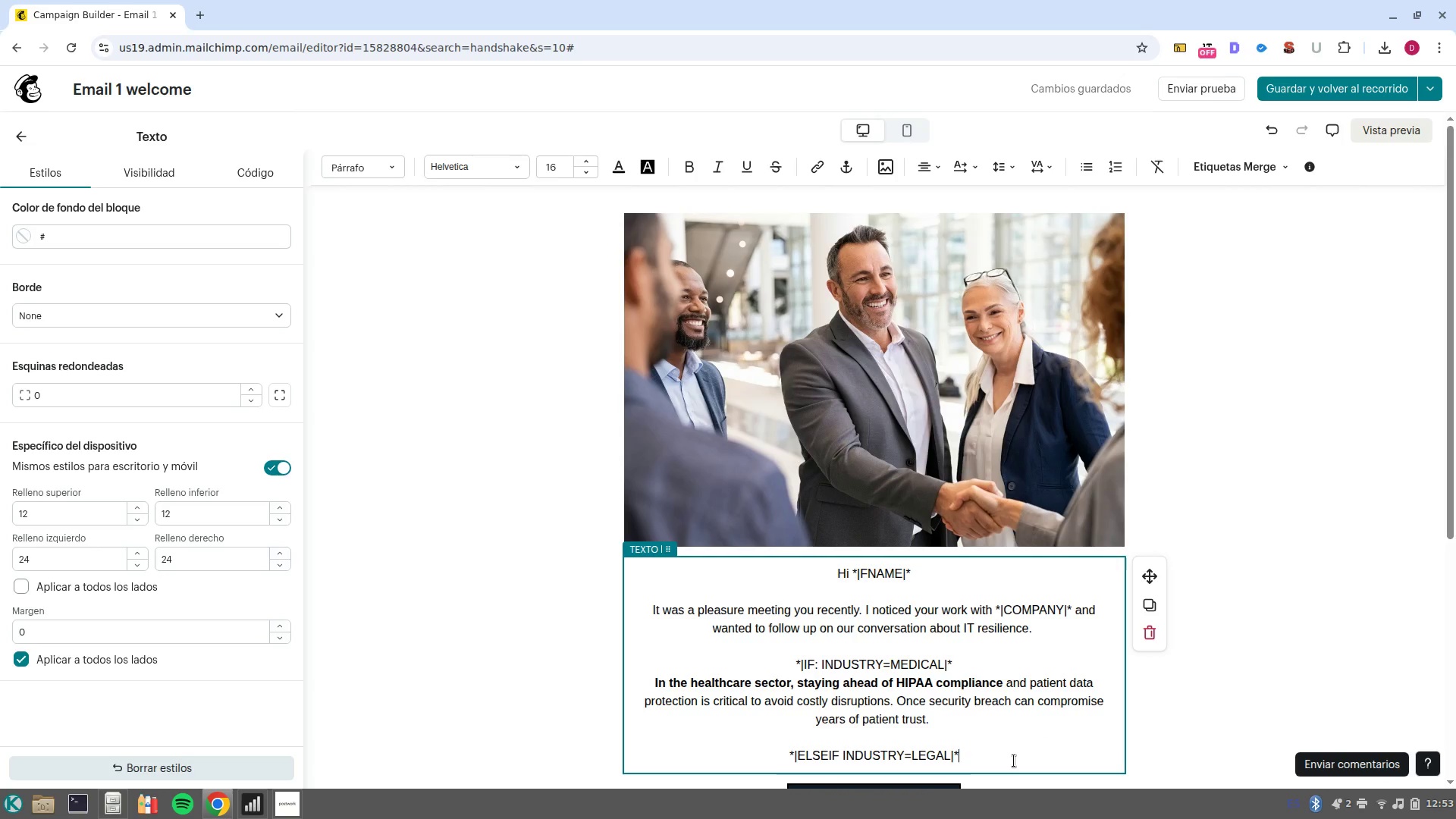 
left_click([1014, 760])
 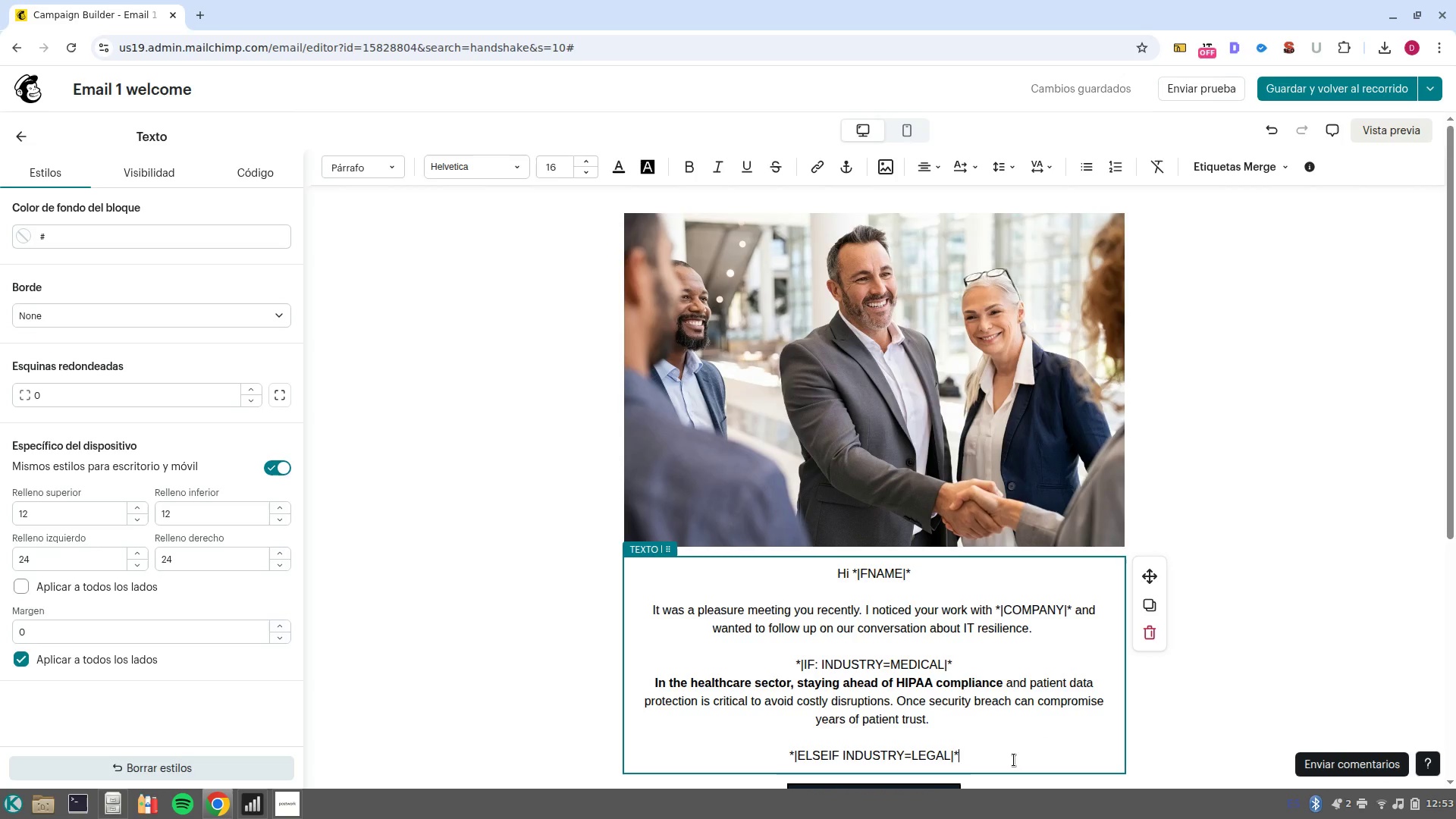 
key(NumpadEnter)
 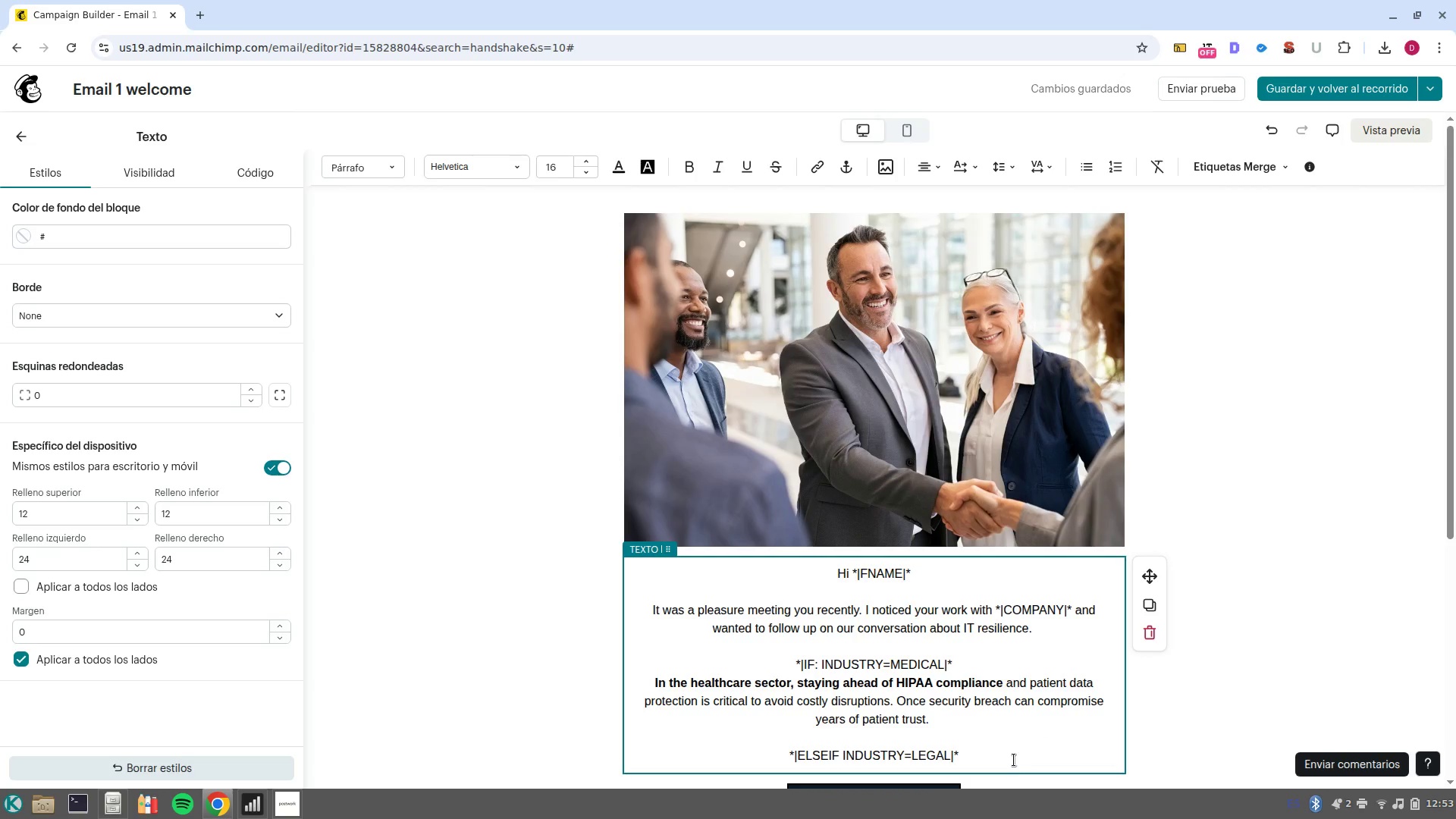 
key(NumpadEnter)
 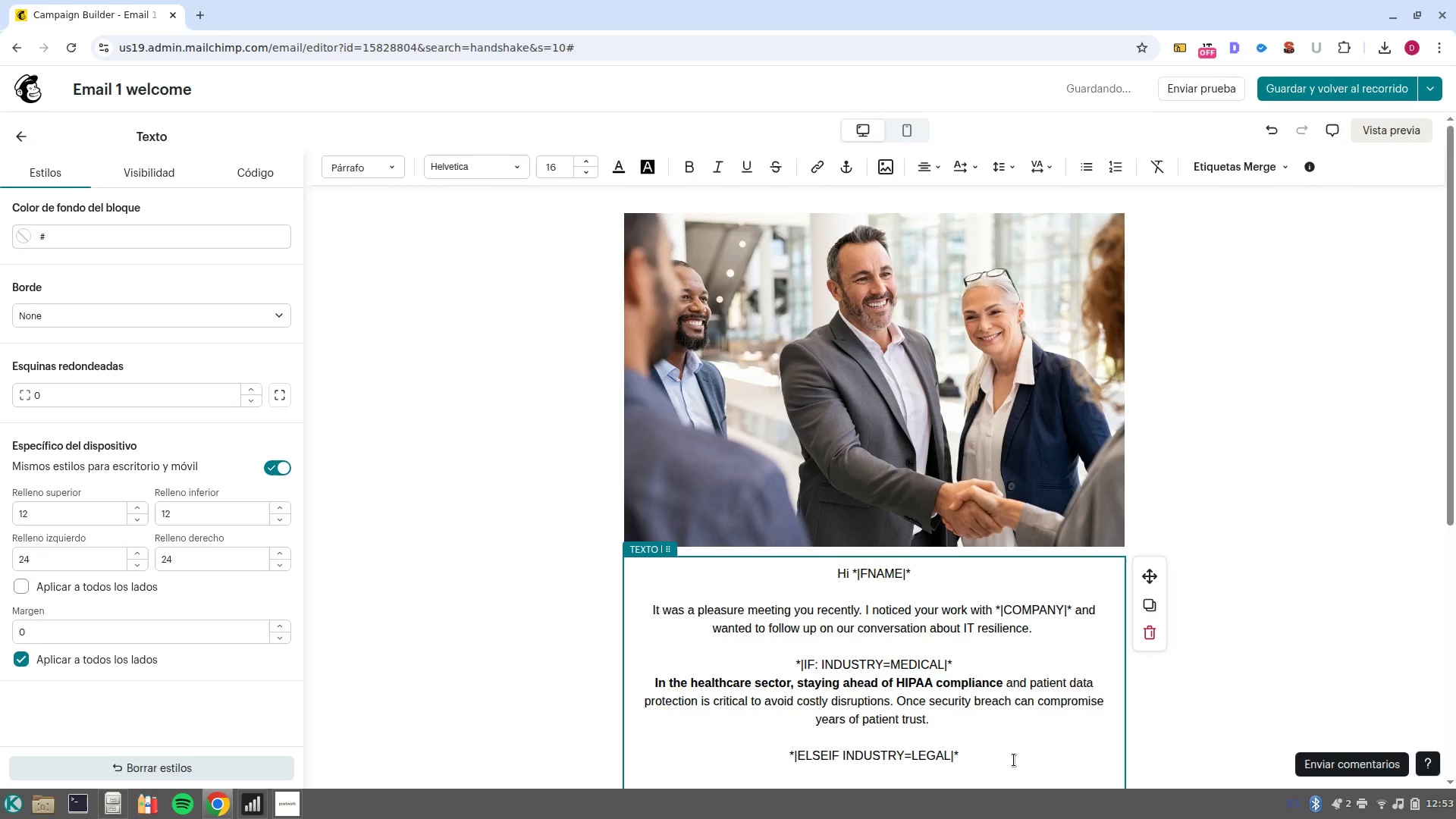 
scroll: coordinate [1018, 750], scroll_direction: down, amount: 2.0
 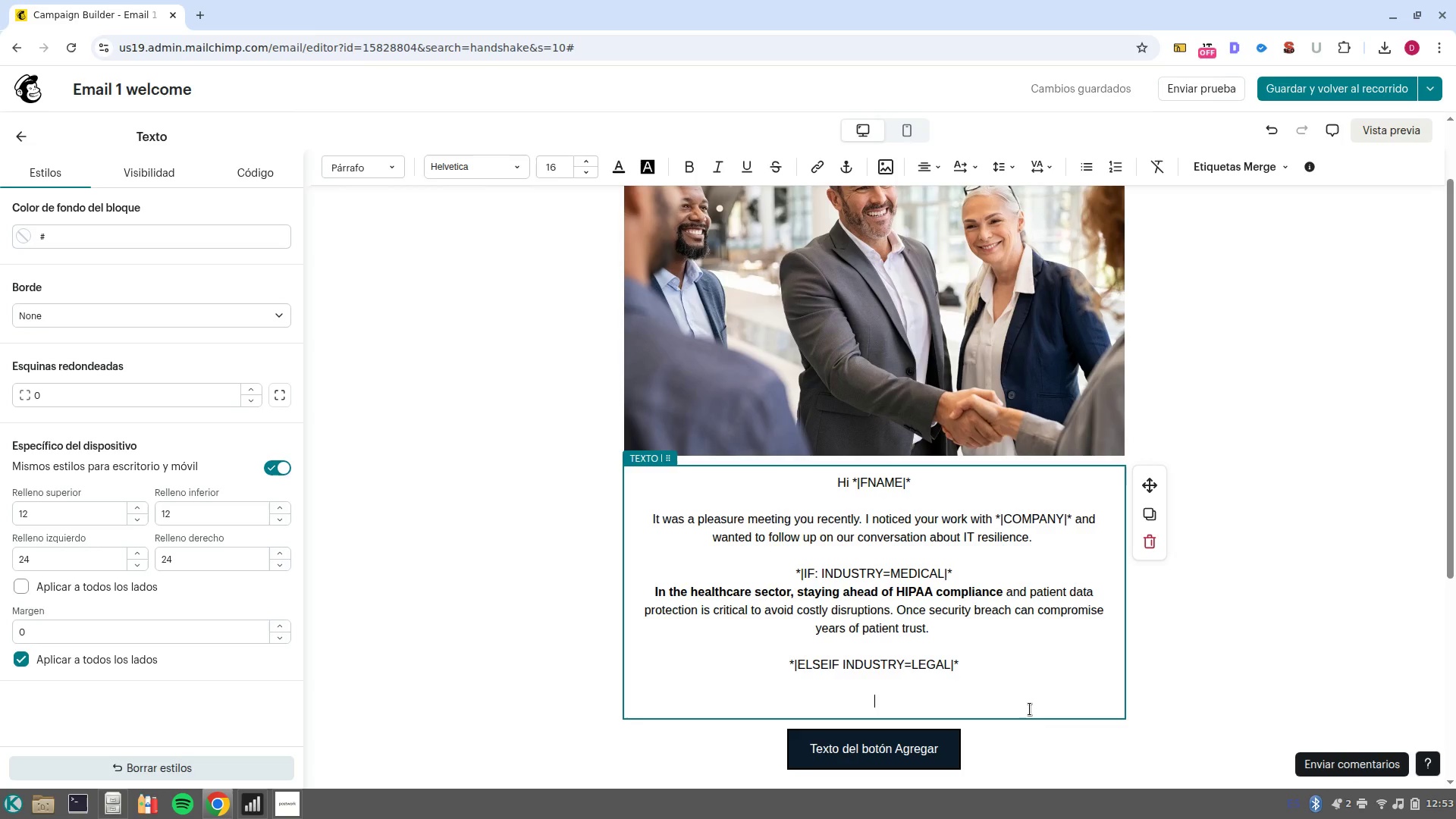 
wait(26.38)
 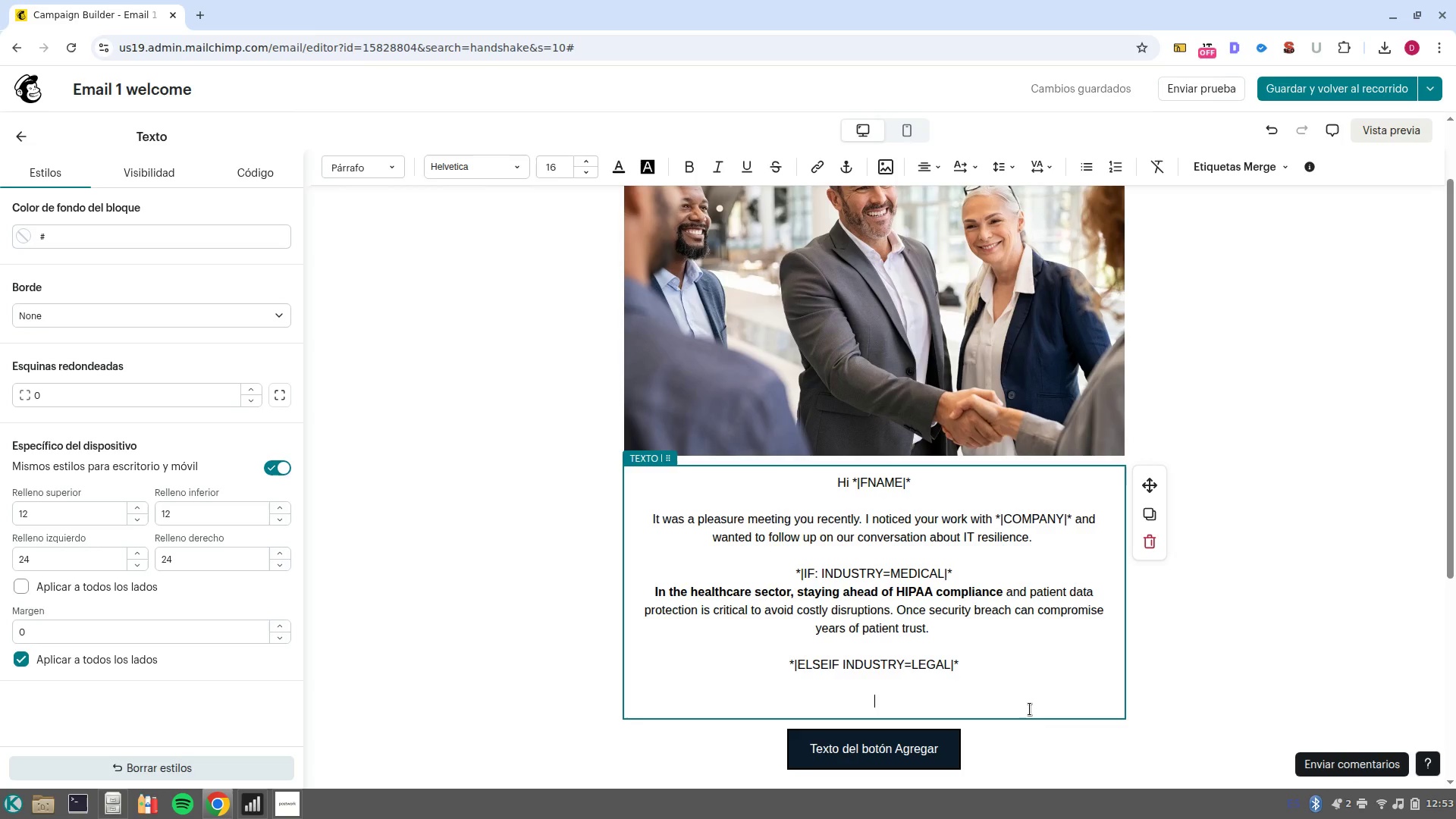 
key(ArrowUp)
 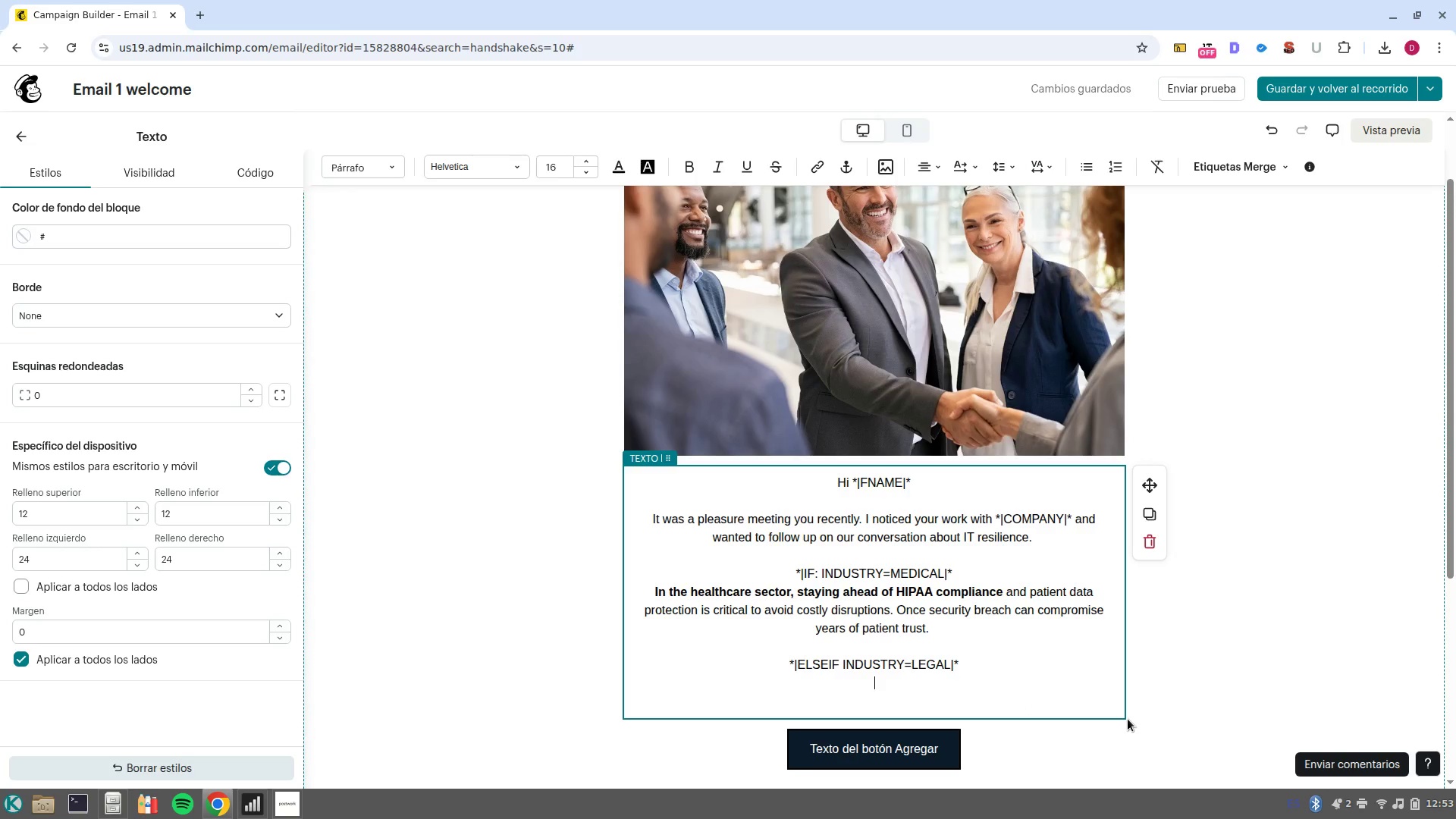 
key(NumpadEnter)
type(For)
key(Backspace)
key(Tab)
key(Backspace)
key(Backspace)
 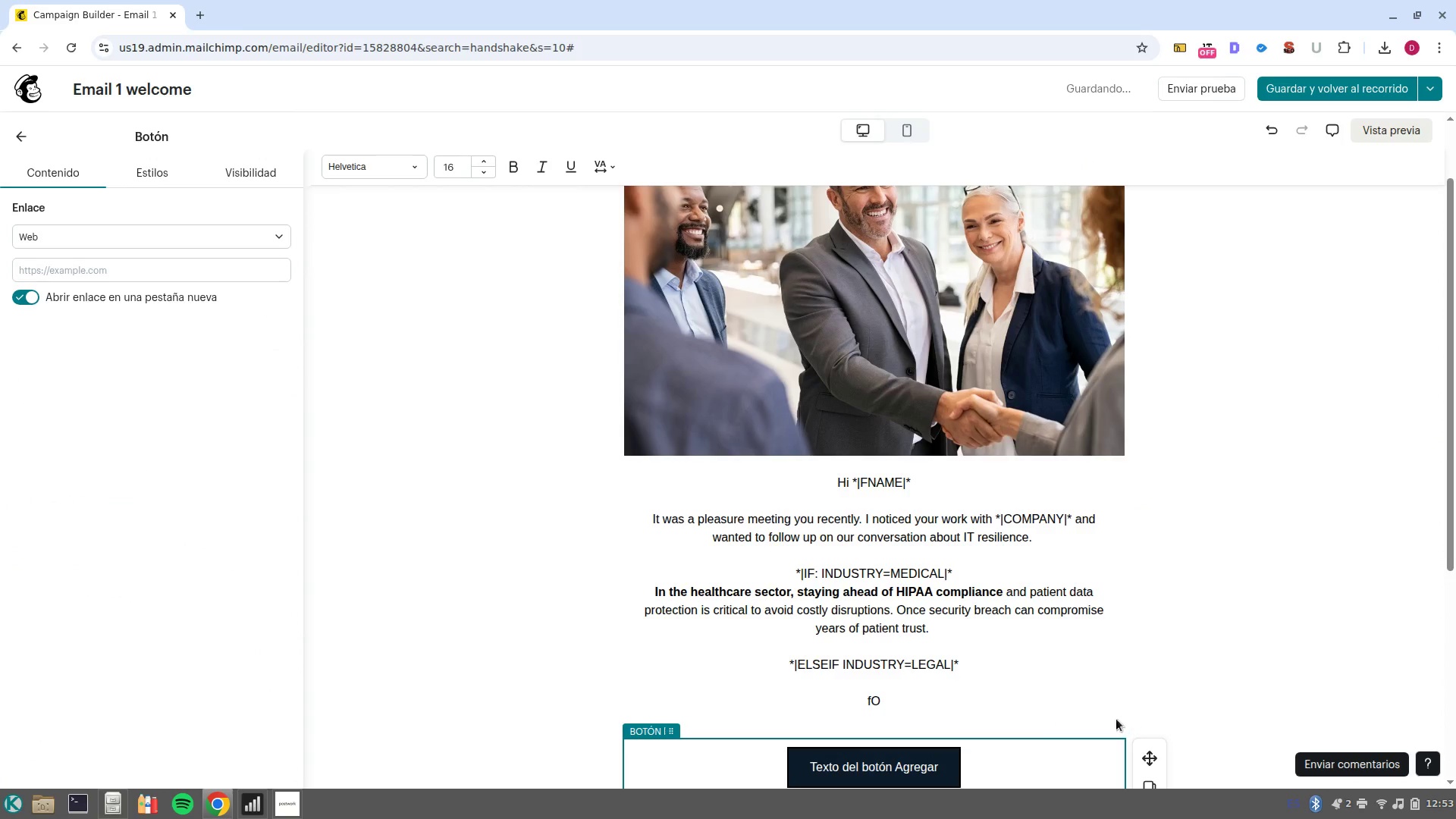 
left_click([996, 706])
 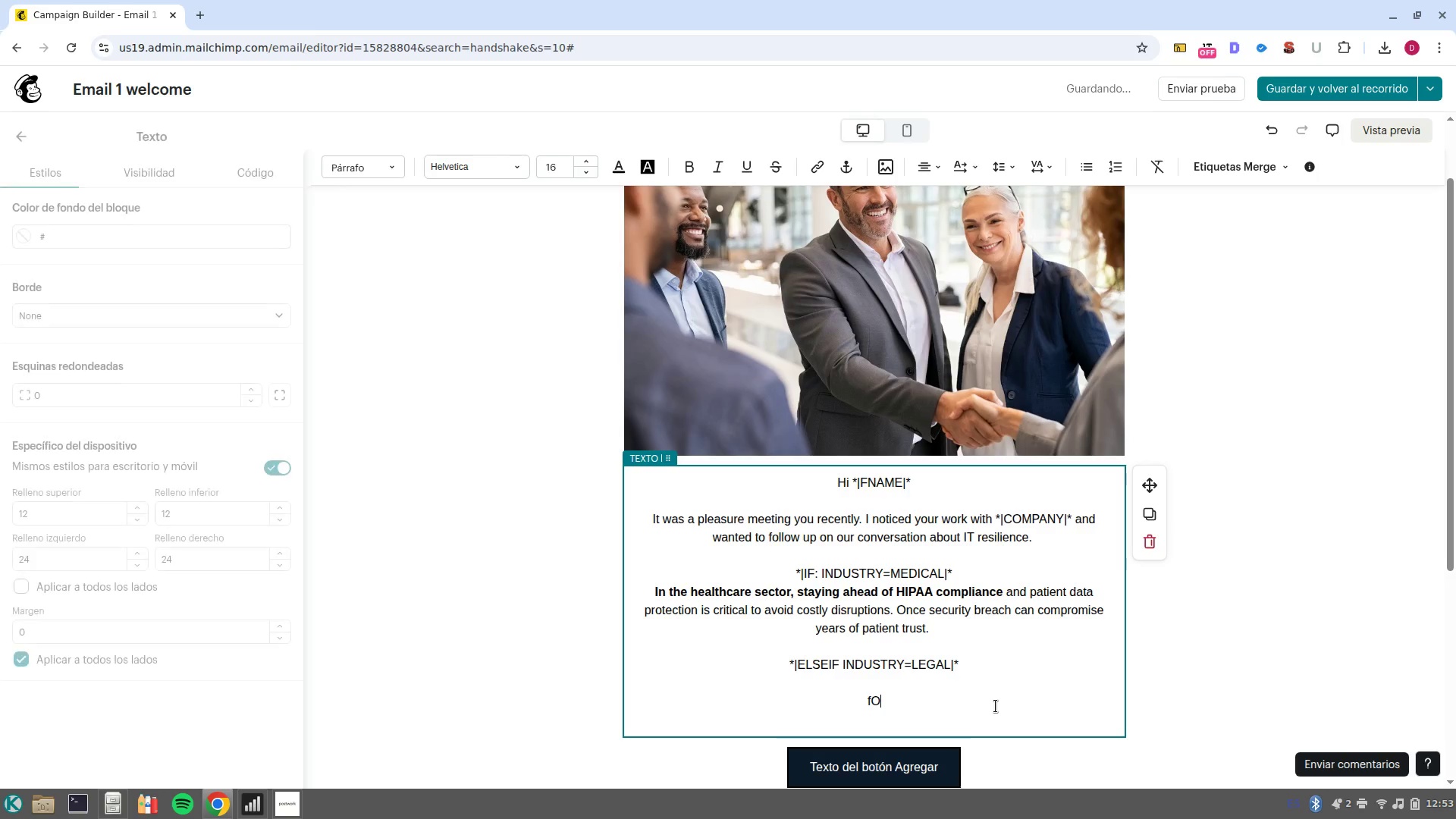 
key(Backspace)
key(Backspace)
type(For firms lwas)
key(Backspace)
key(Backspace)
key(Backspace)
type(aws)
key(Backspace)
key(Backspace)
type(w)
key(Backspace)
key(Backspace)
key(Backspace)
key(Backspace)
key(Backspace)
key(Backspace)
key(Backspace)
key(Backspace)
key(Backspace)
type(law firms, )
 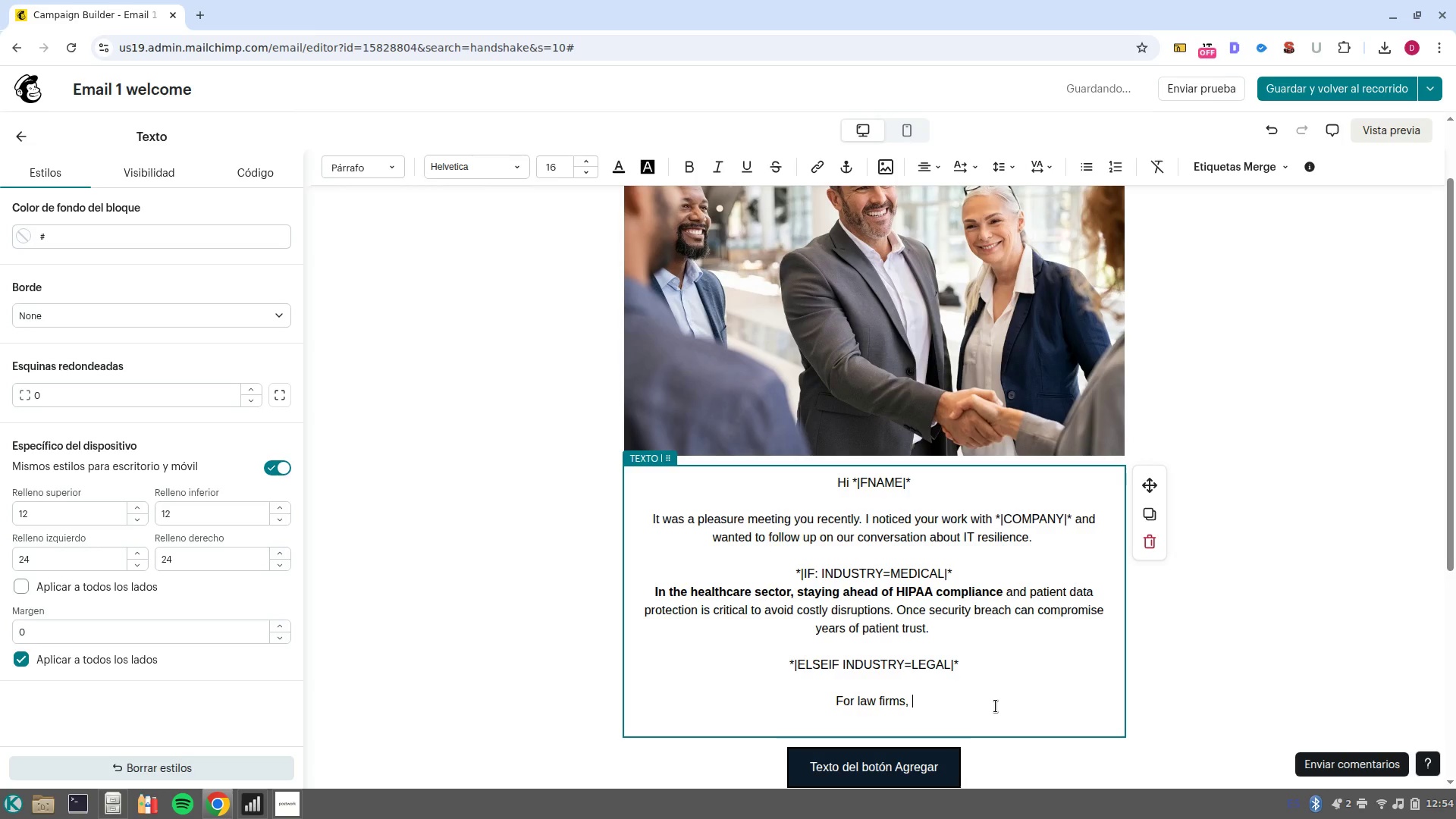 
key(Control+B)
 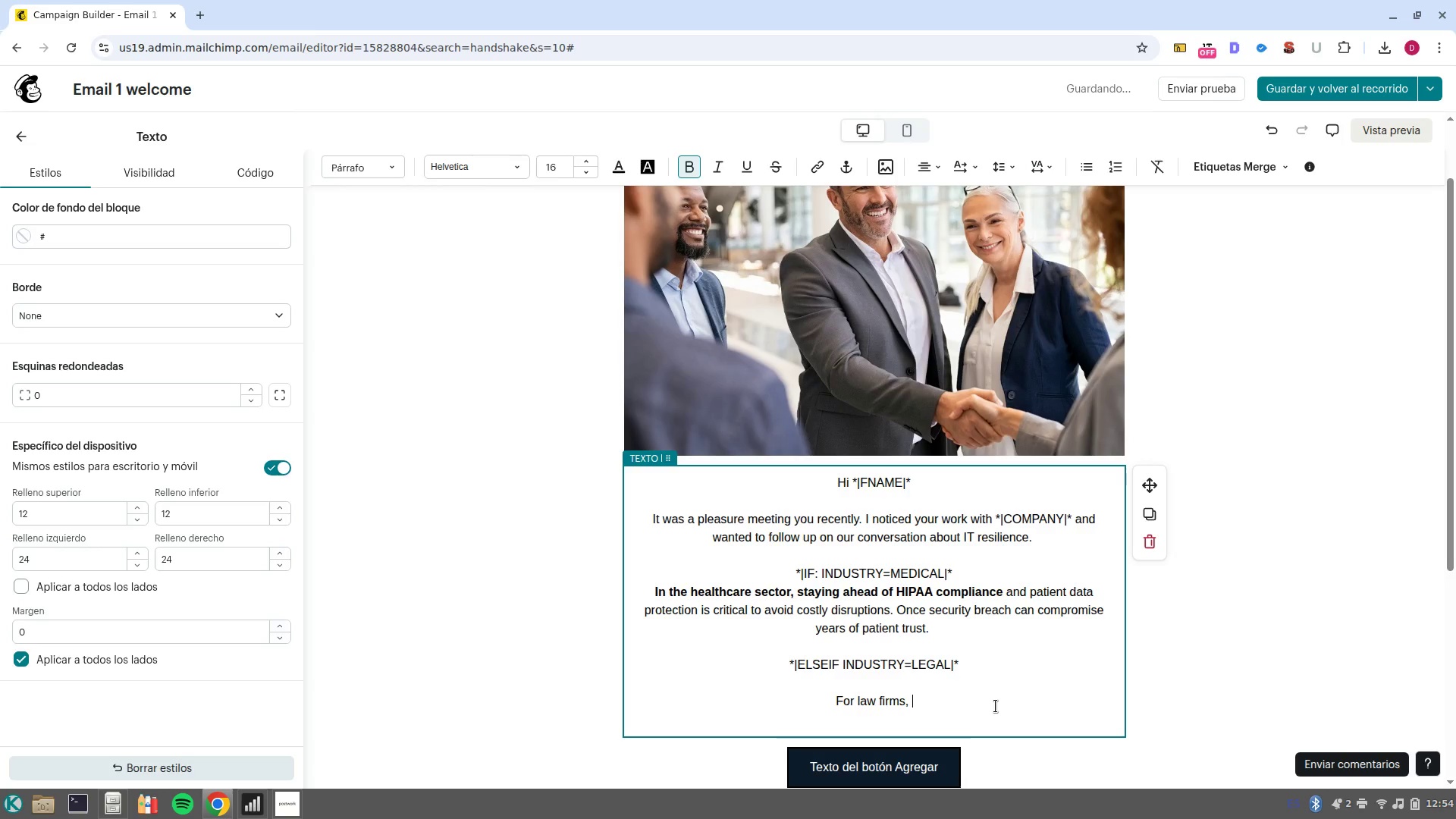 
type(Datr)
key(Backspace)
type(a privacy )
 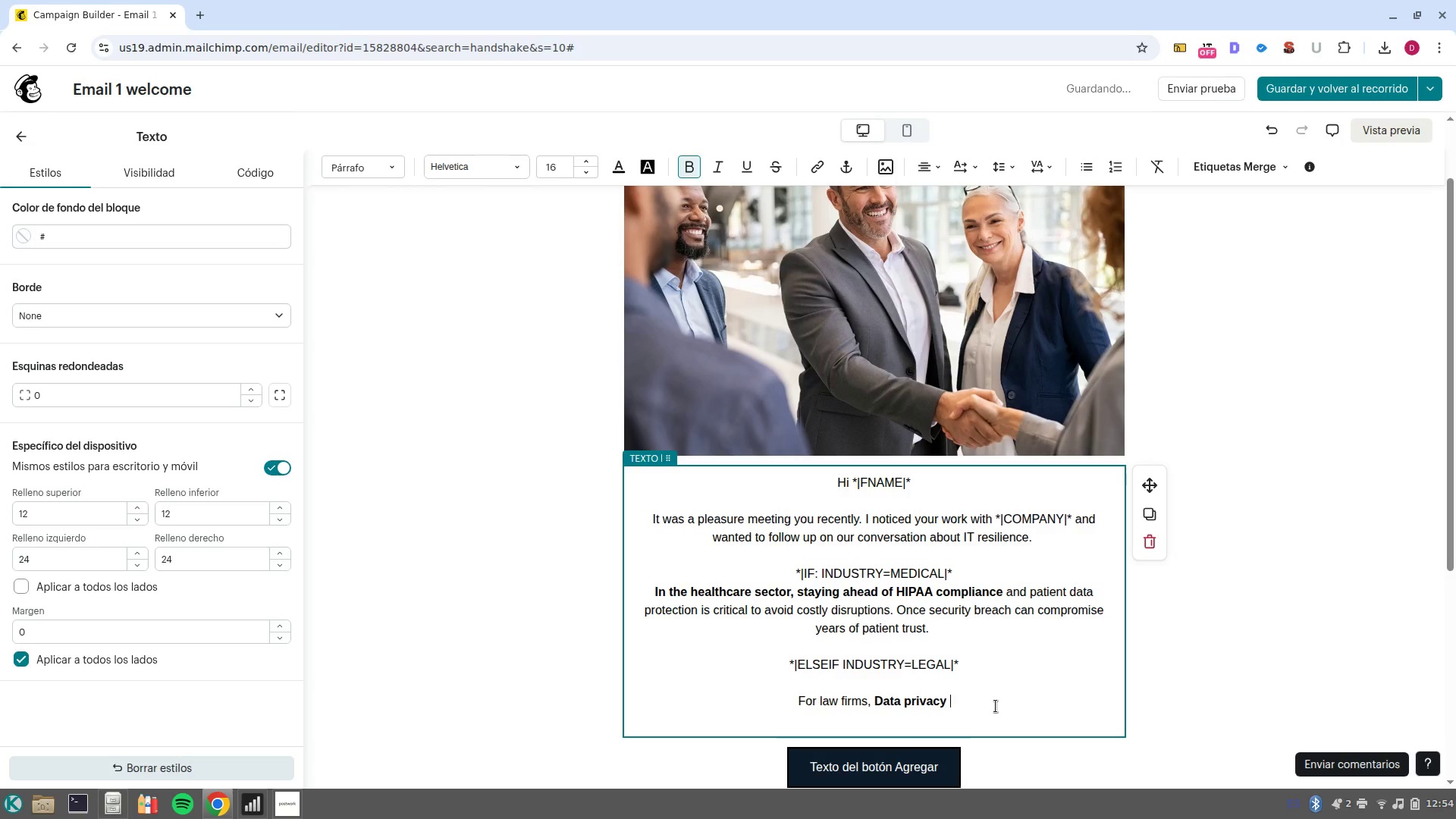 
key(Control+ControlLeft)
 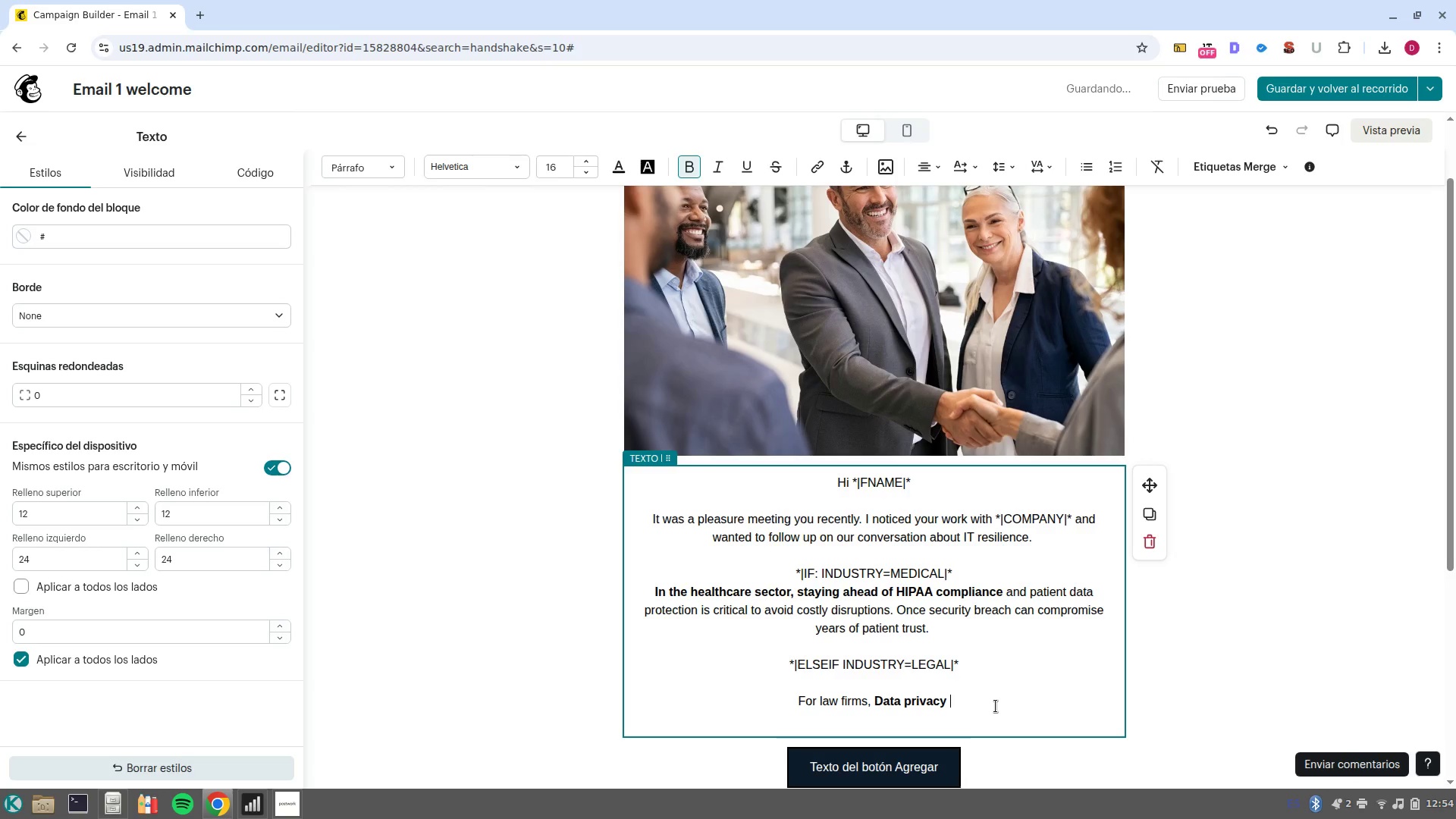 
key(Control+B)
 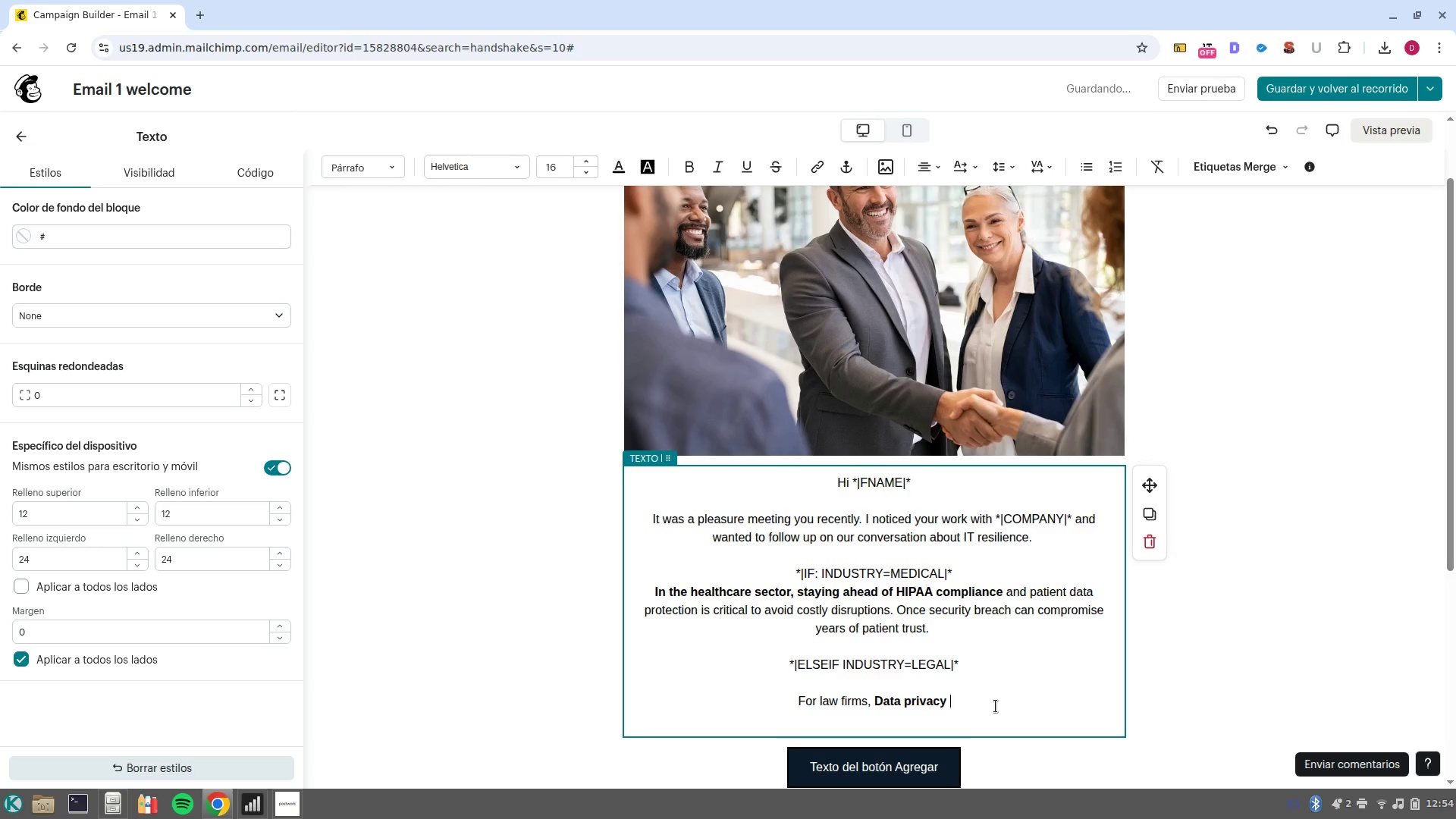 
type(and client confidentiality are the bacbone )
key(Backspace)
key(Backspace)
key(Backspace)
key(Backspace)
key(Backspace)
type(kbone)
 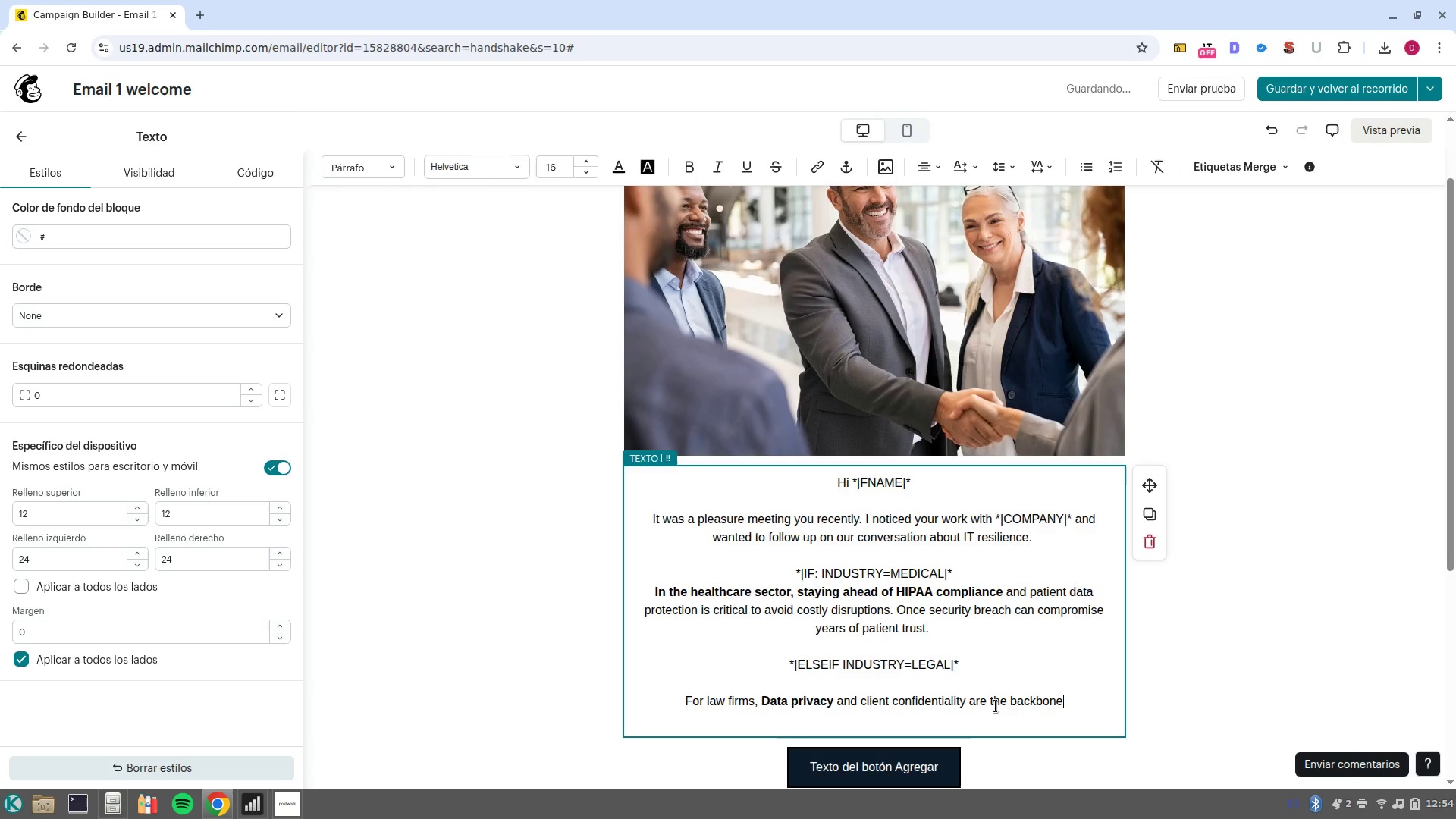 
type( of your reputation. Managin)
key(Backspace)
key(Backspace)
key(Backspace)
key(Backspace)
type(aging these legal risks should0)
key(Backspace)
type(-nt be a burden on your daily operations)
 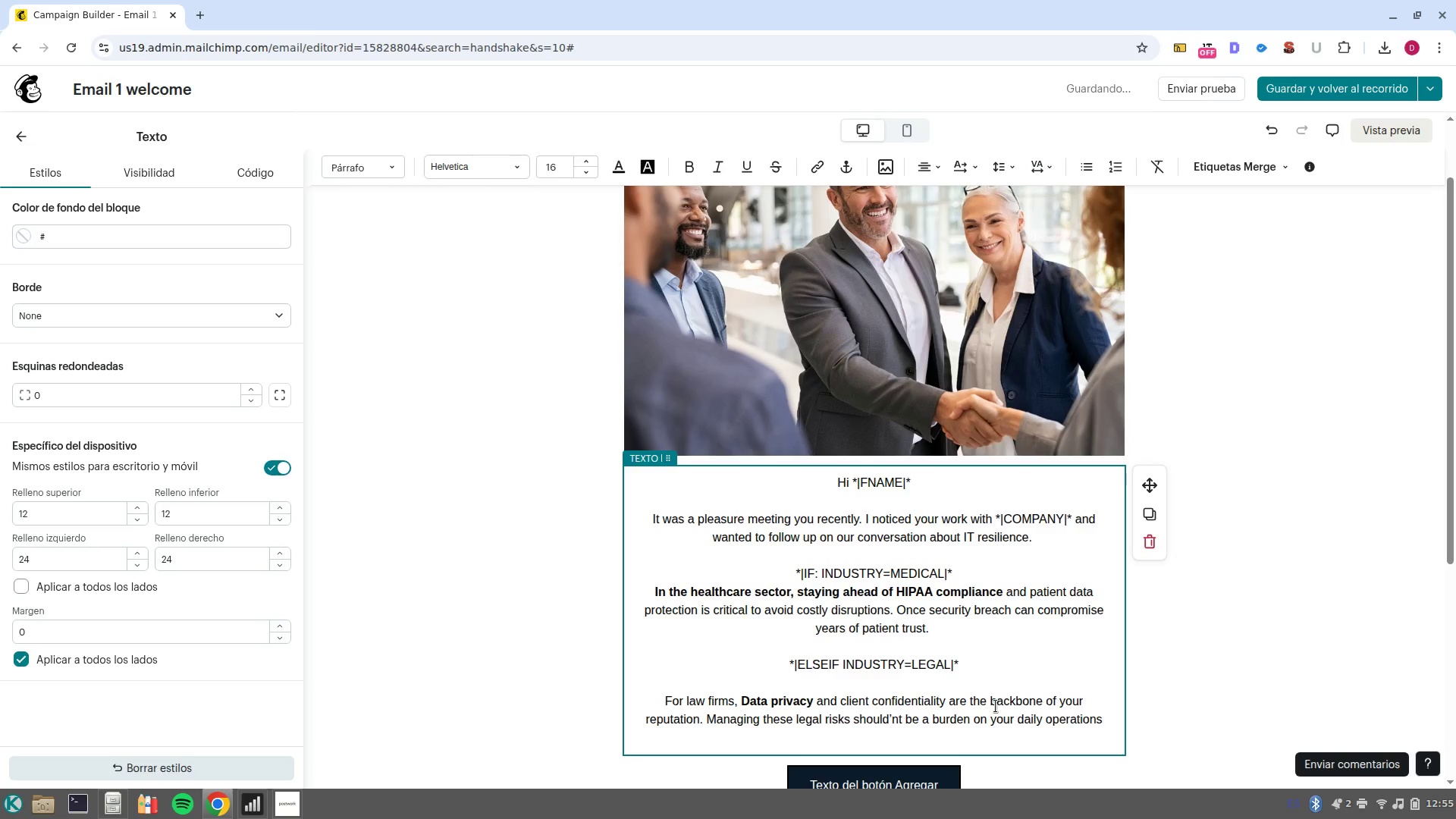 
key(ArrowLeft)
 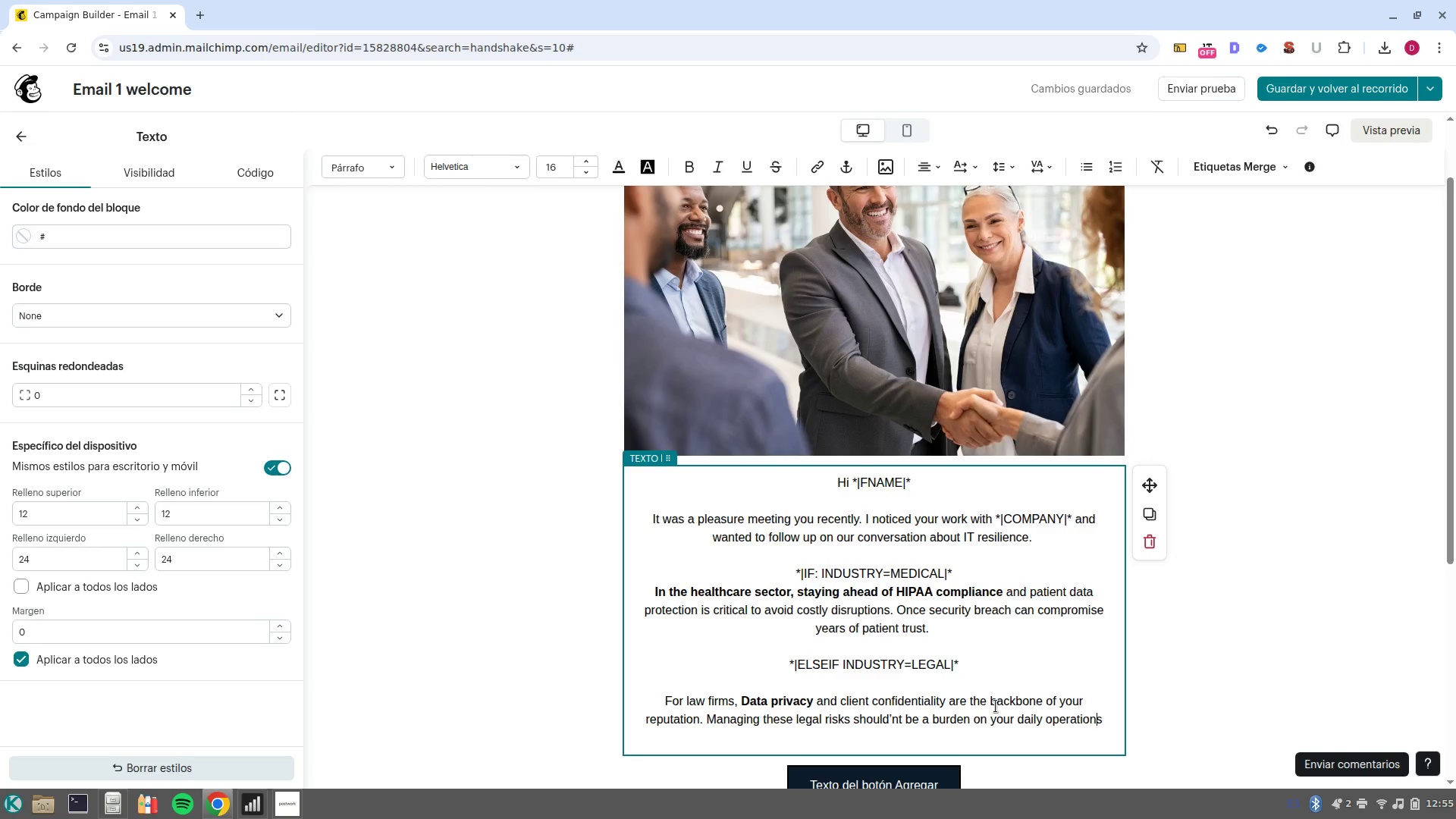 
key(ArrowLeft)
 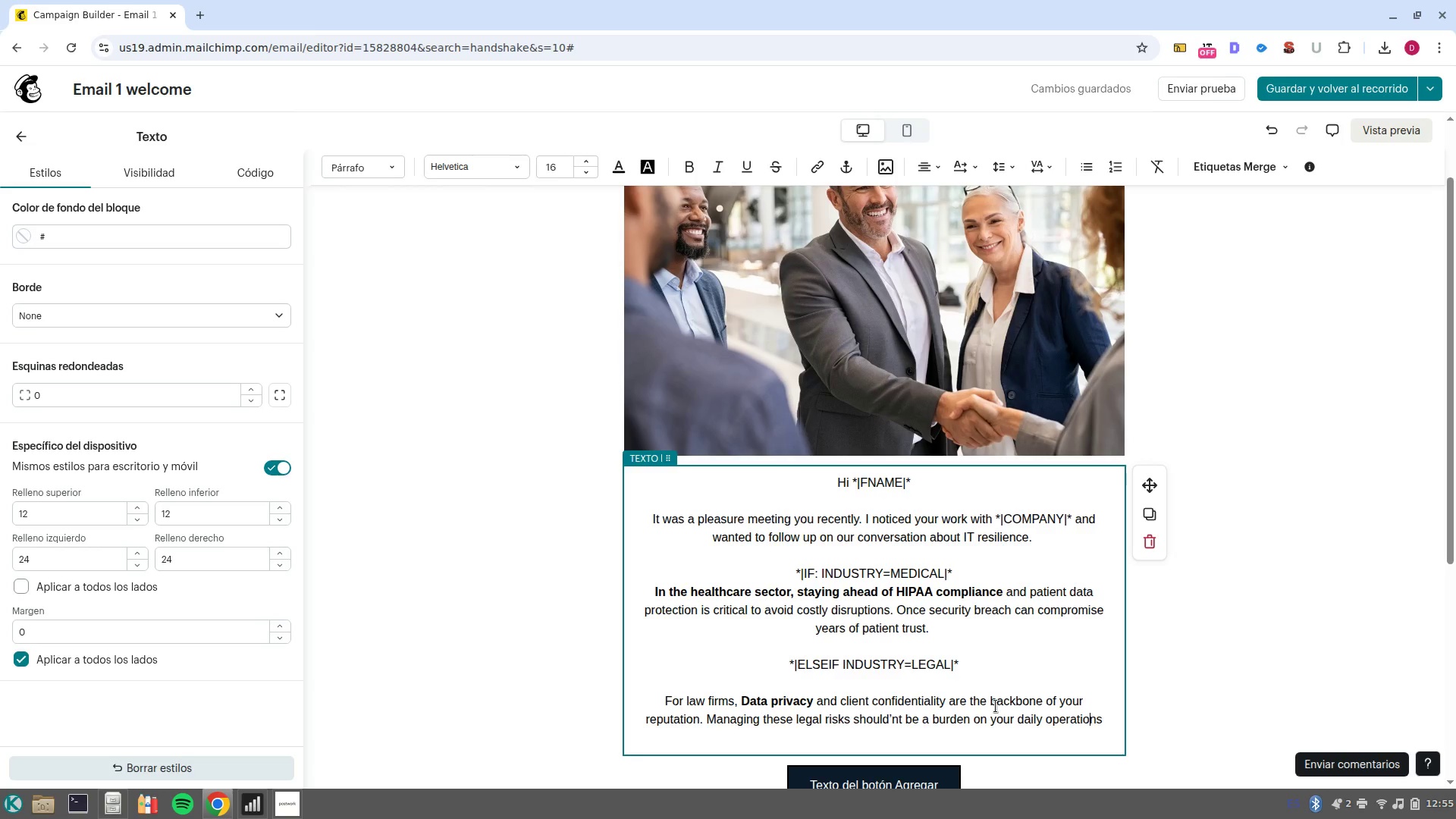 
key(Control+ArrowLeft)
 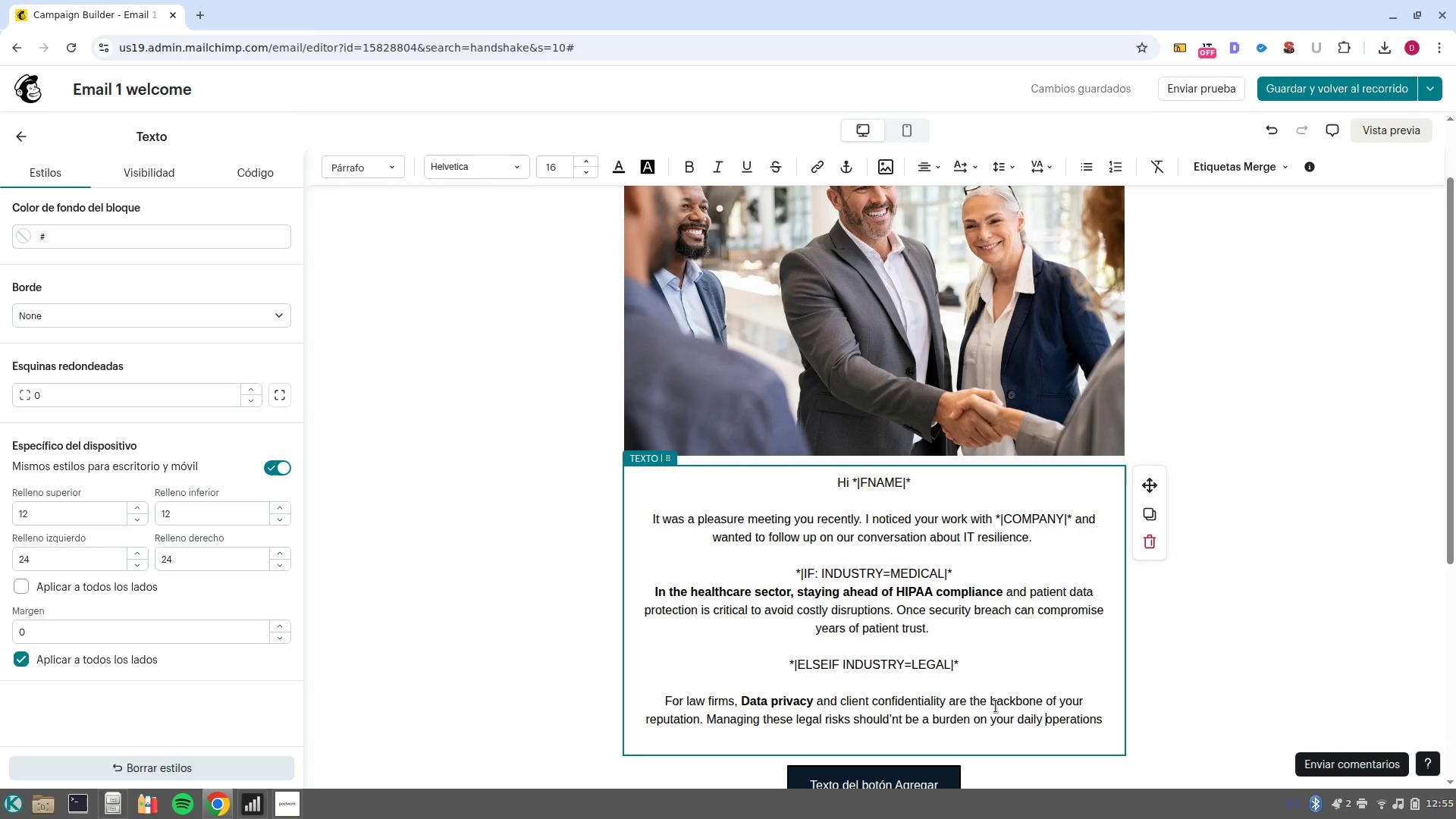 
key(Control+ArrowLeft)
 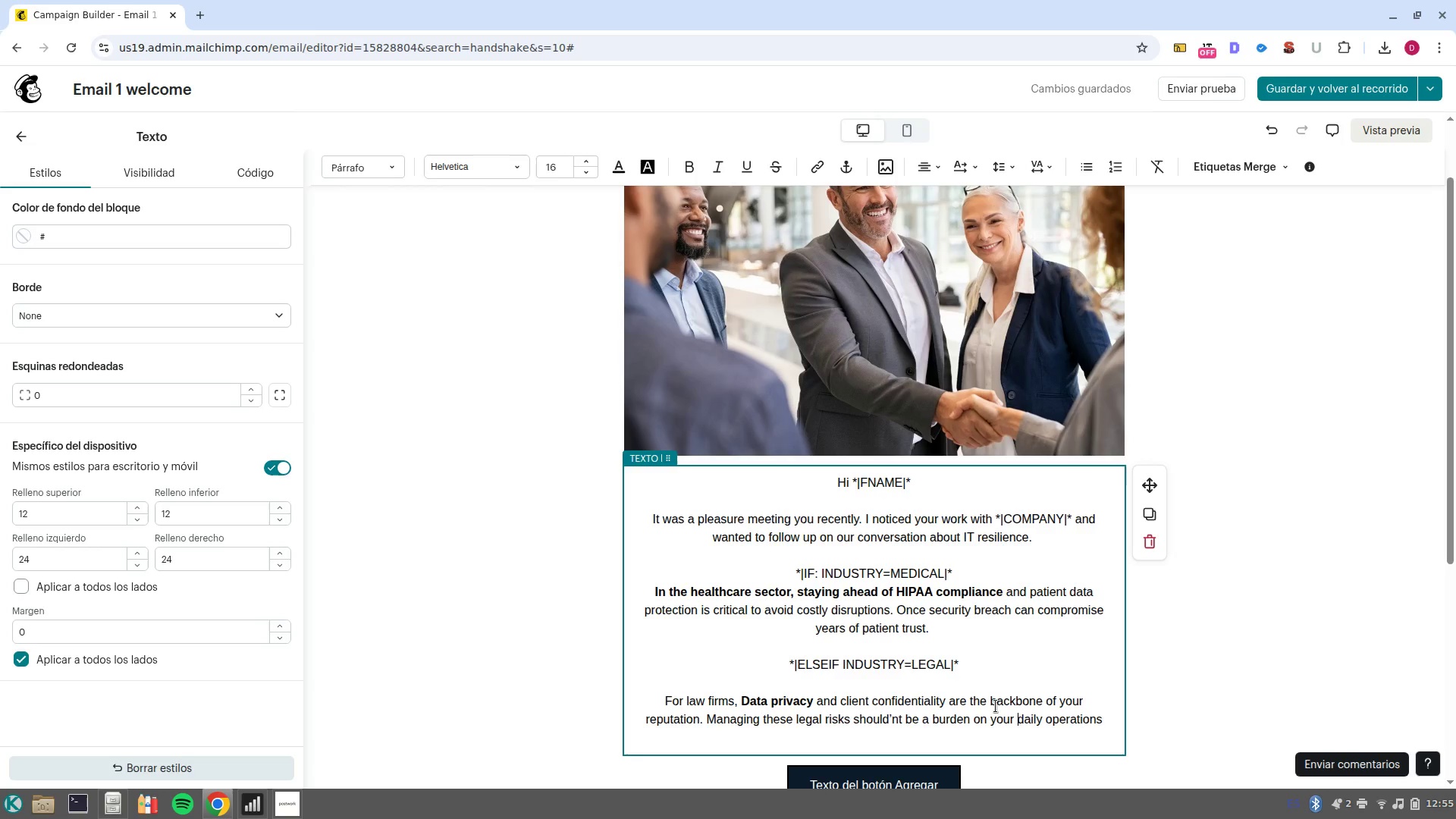 
key(Control+ArrowLeft)
 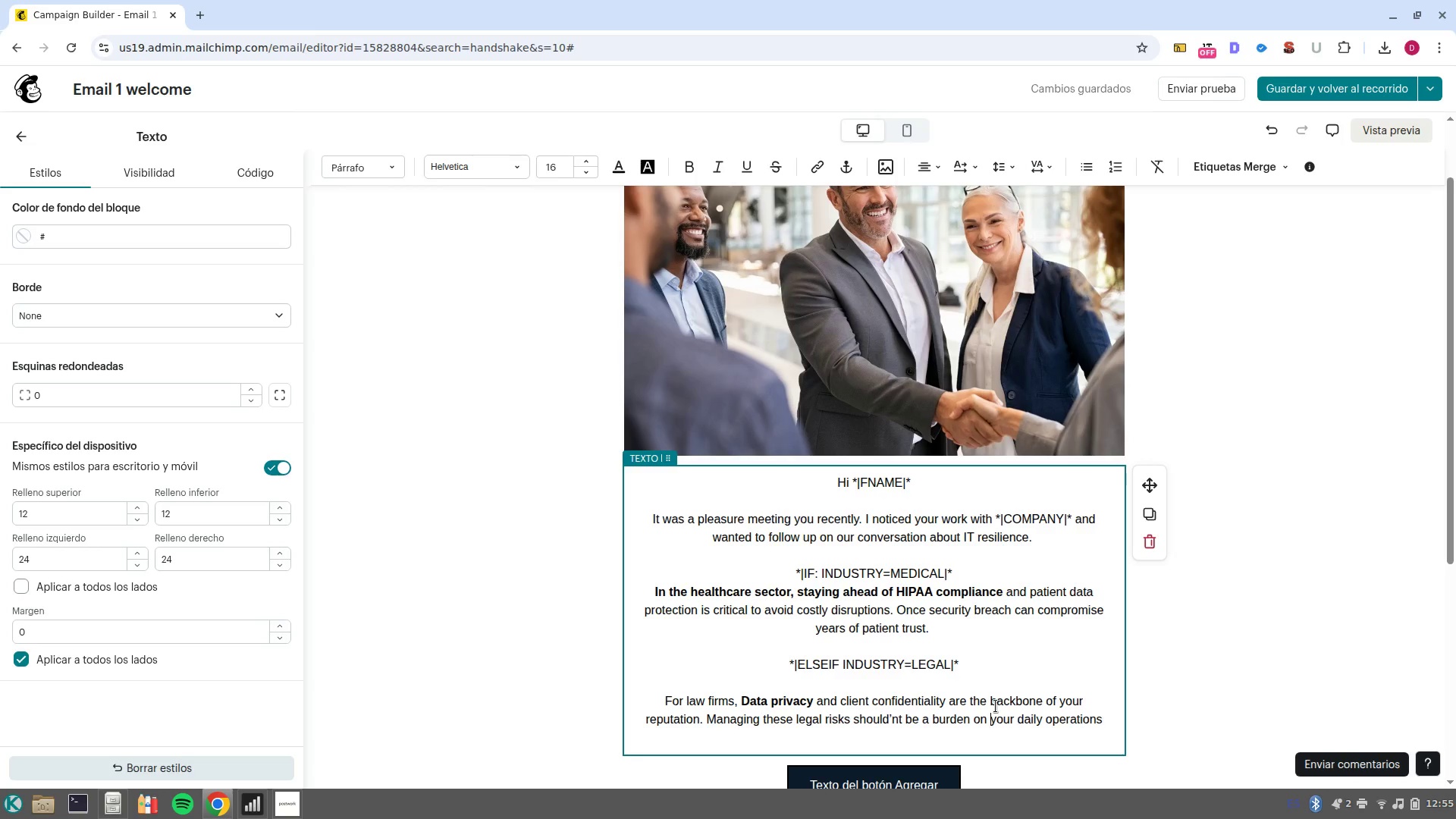 
key(Control+ArrowLeft)
 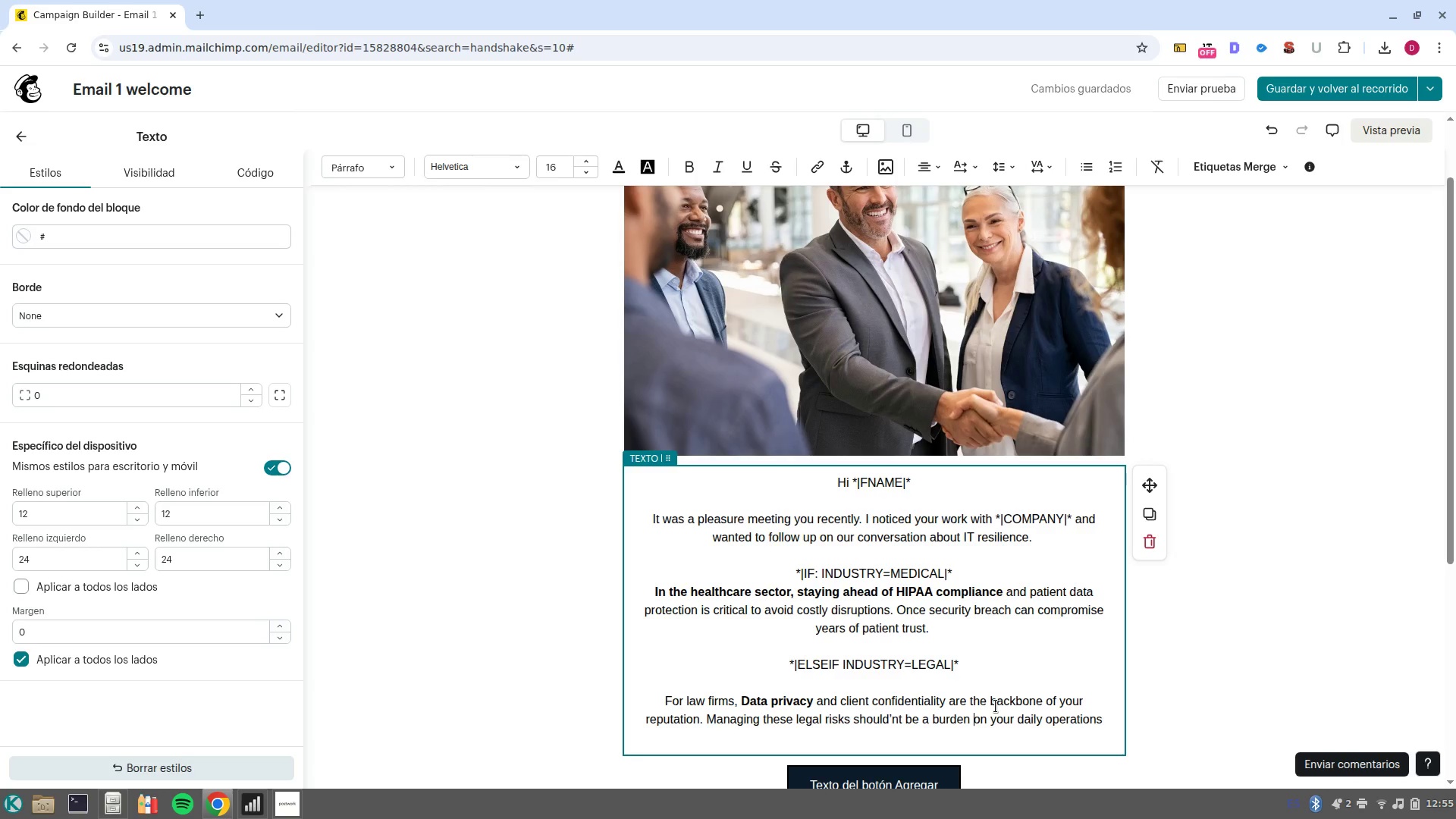 
key(Control+ArrowLeft)
 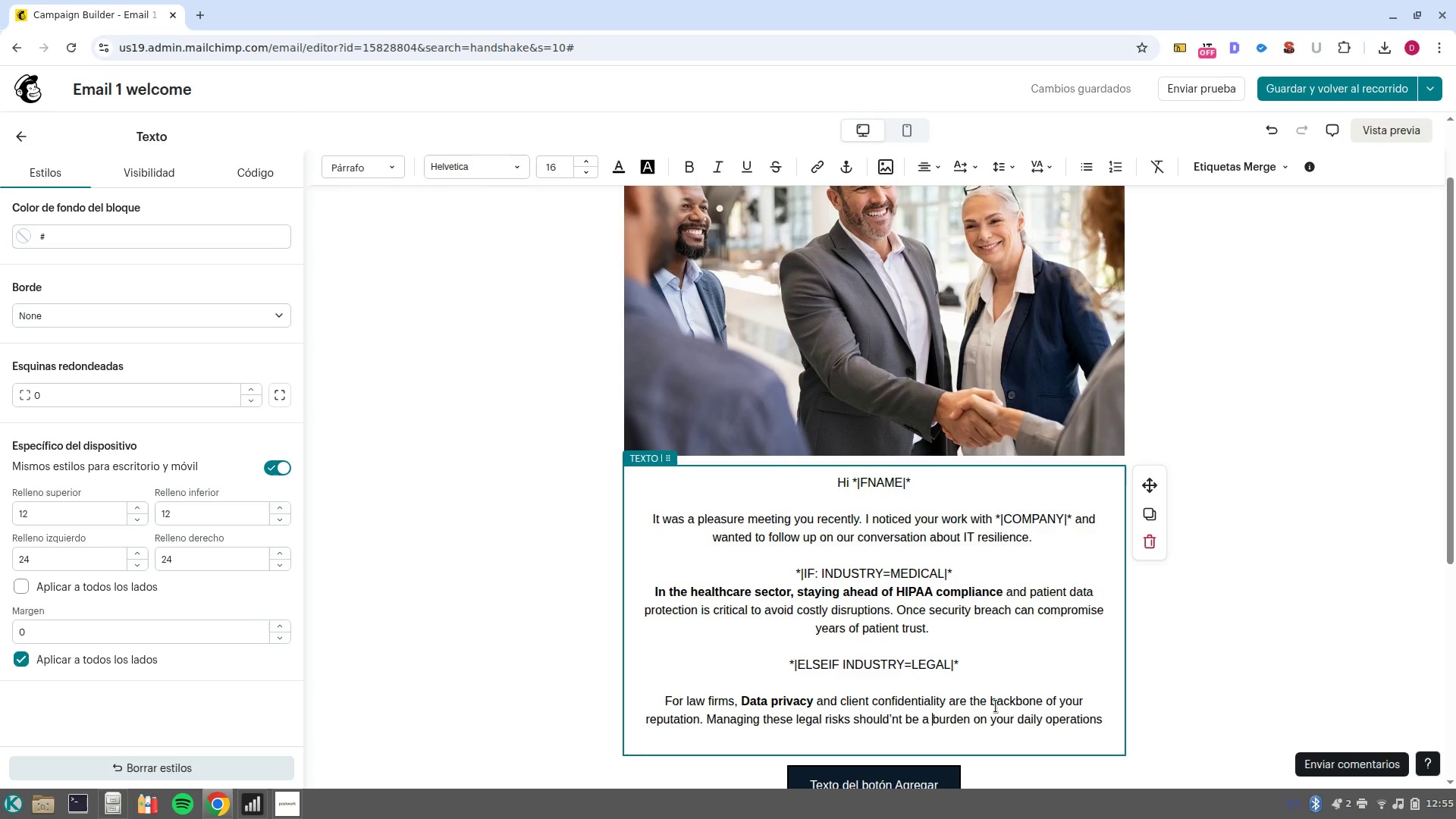 
key(Control+ArrowLeft)
 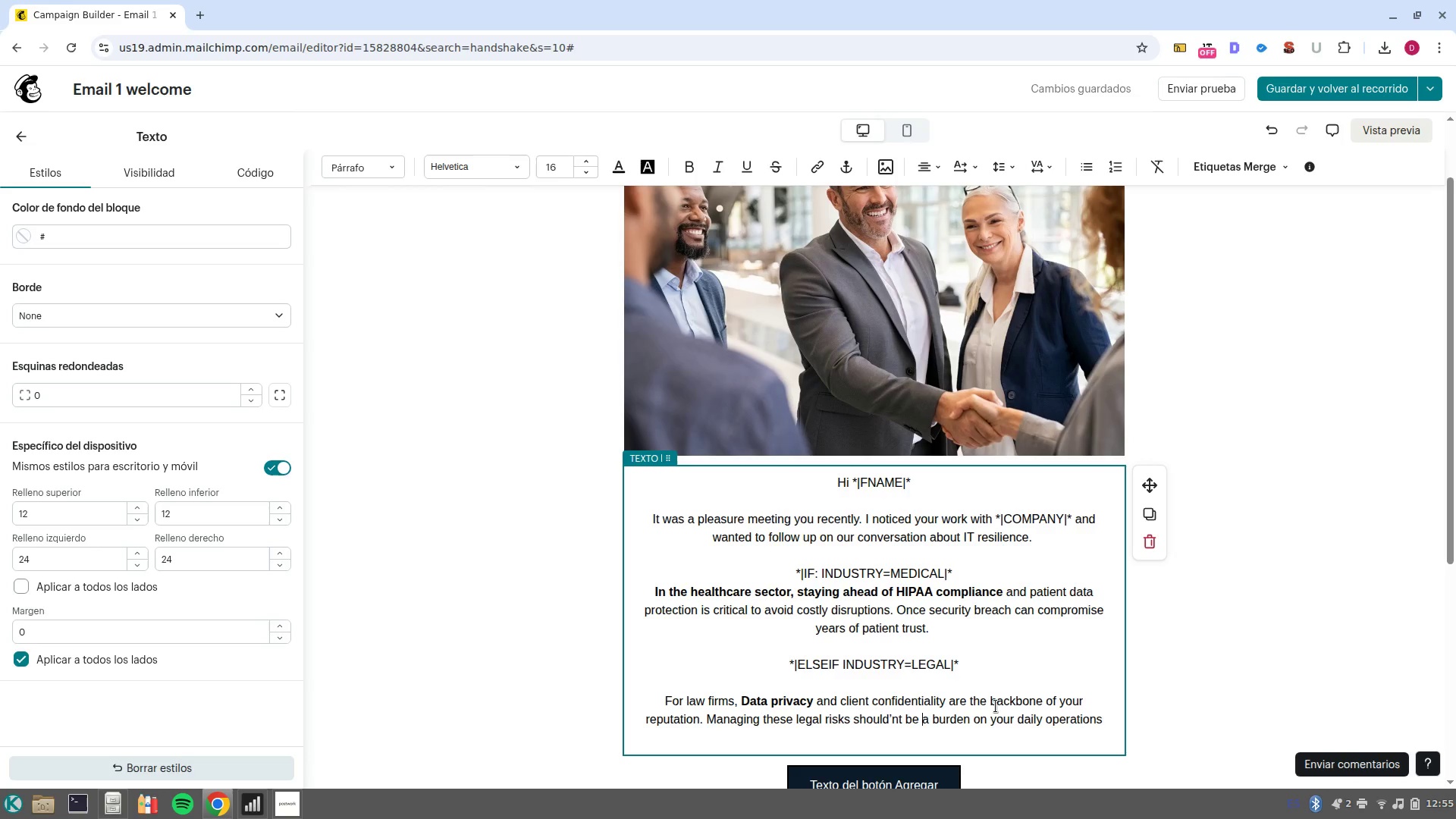 
key(Control+ArrowLeft)
 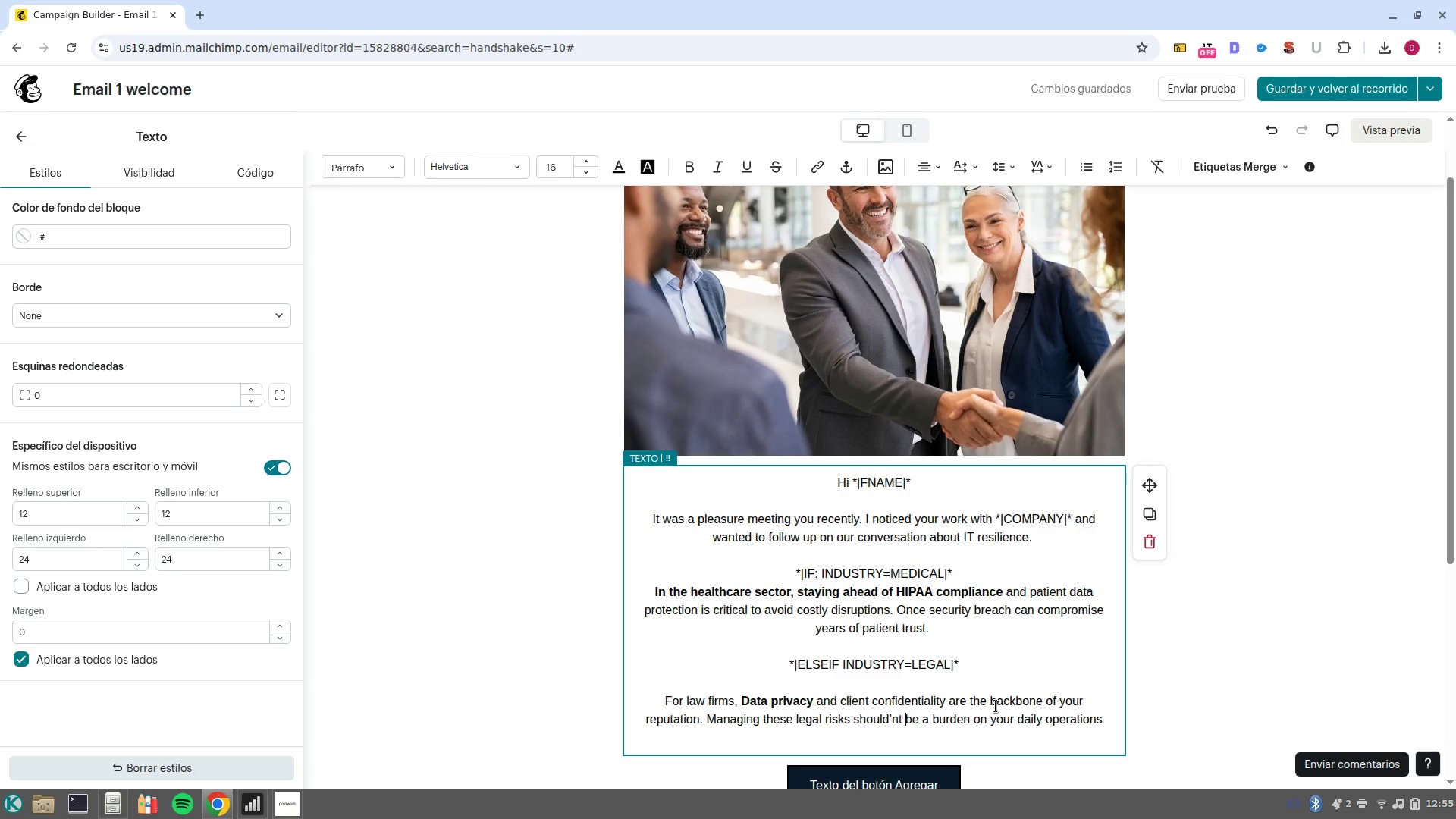 
key(ArrowLeft)
 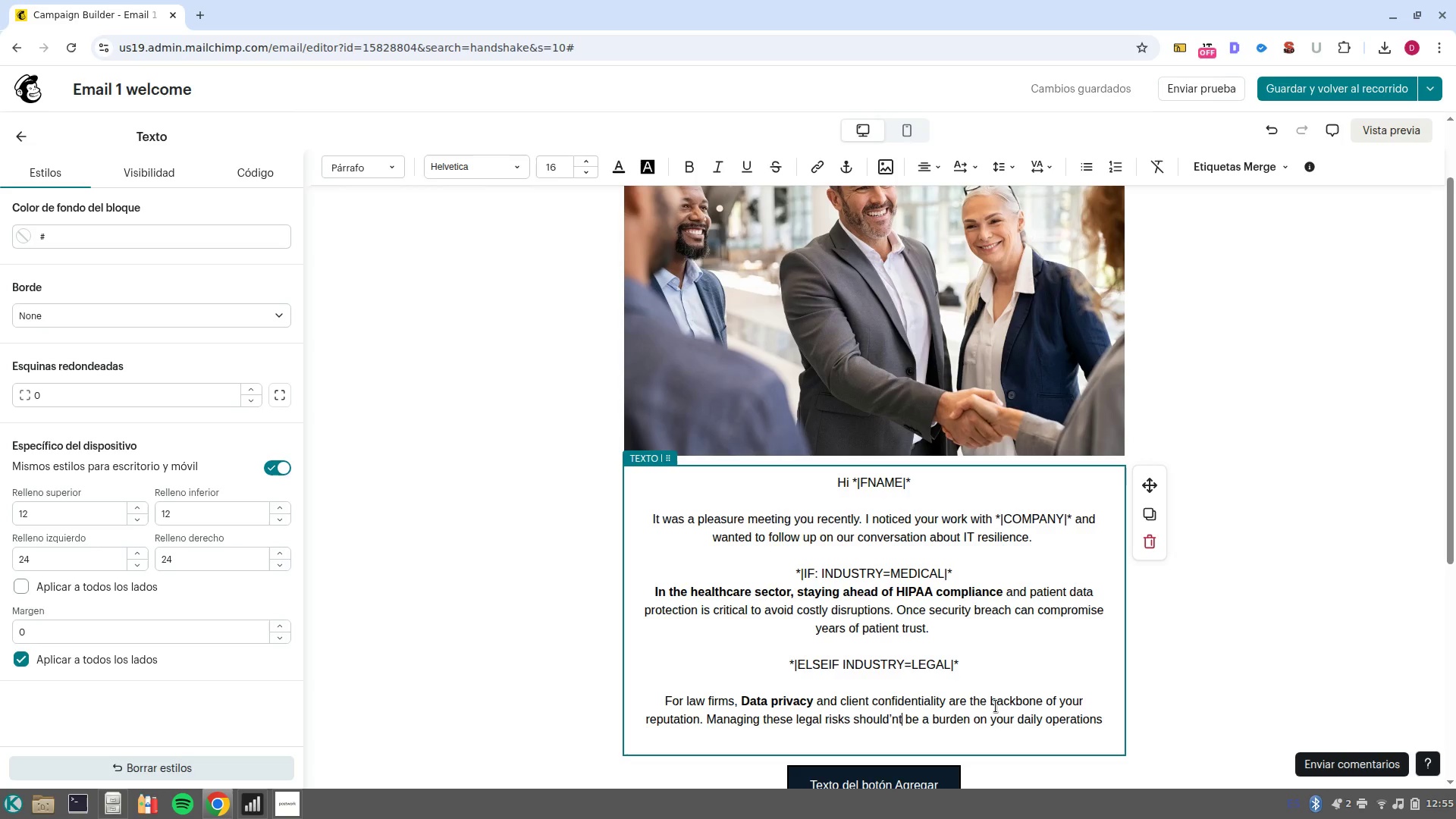 
key(ArrowLeft)
 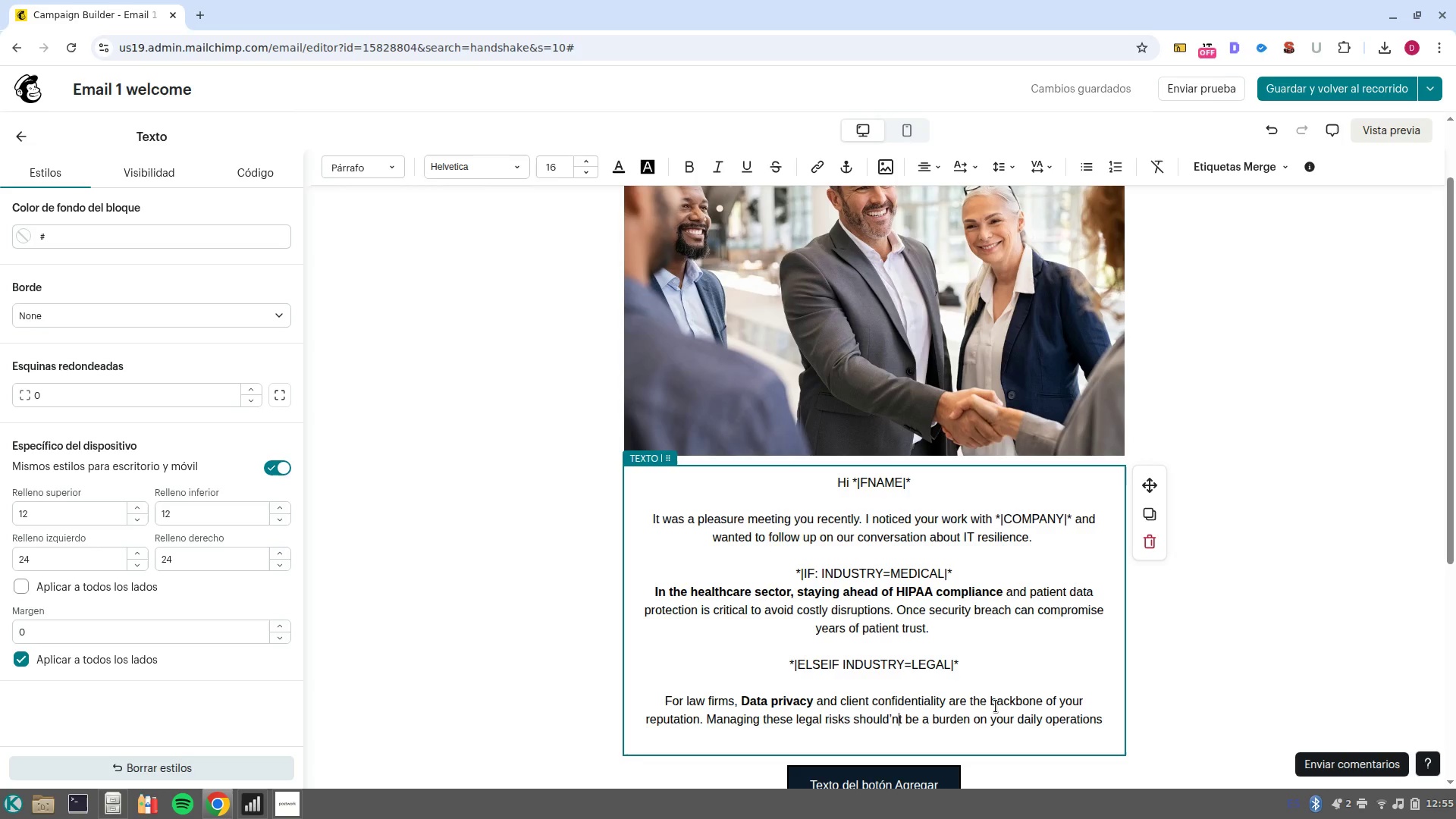 
key(Backspace)
 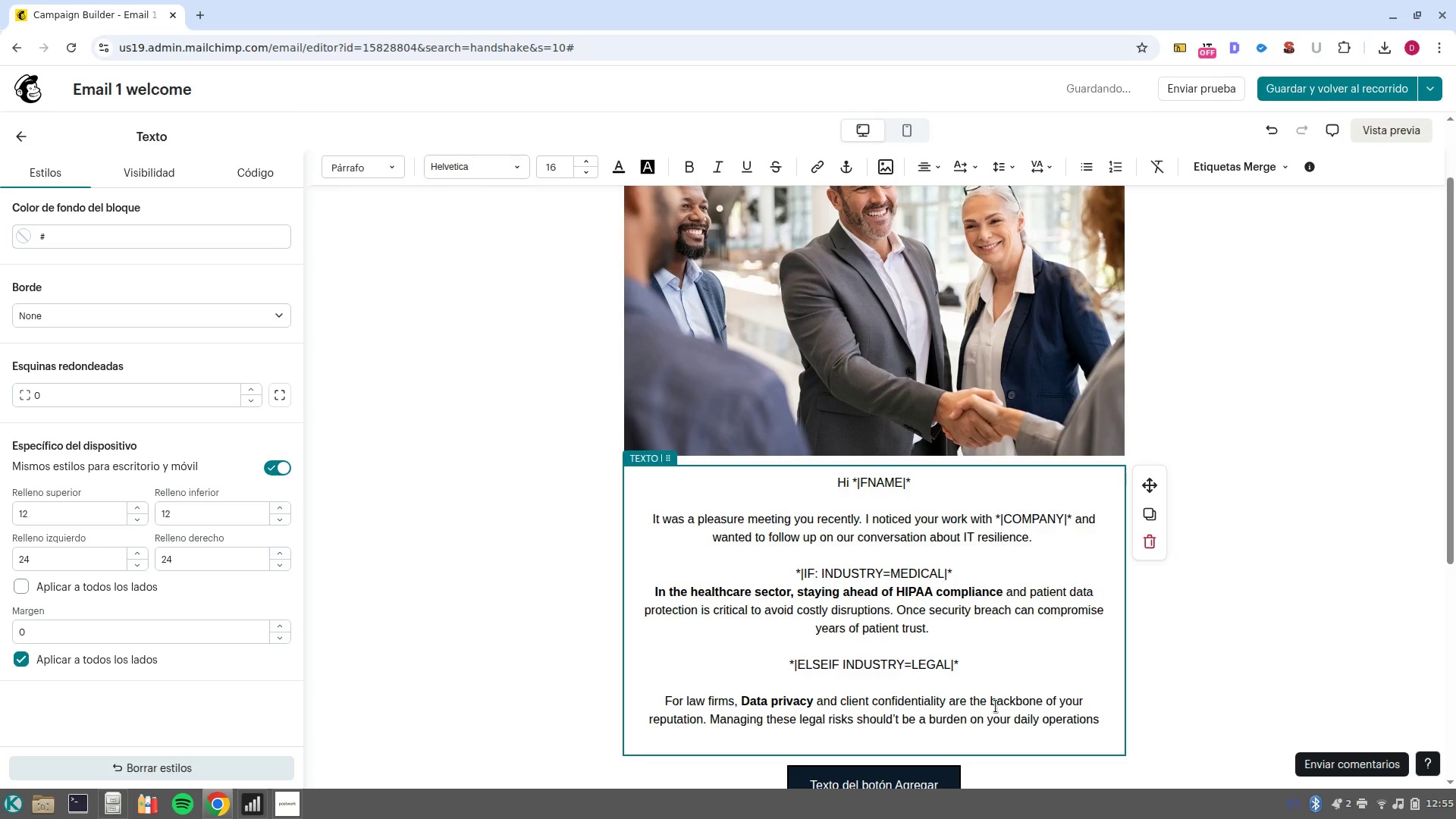 
key(ArrowLeft)
 